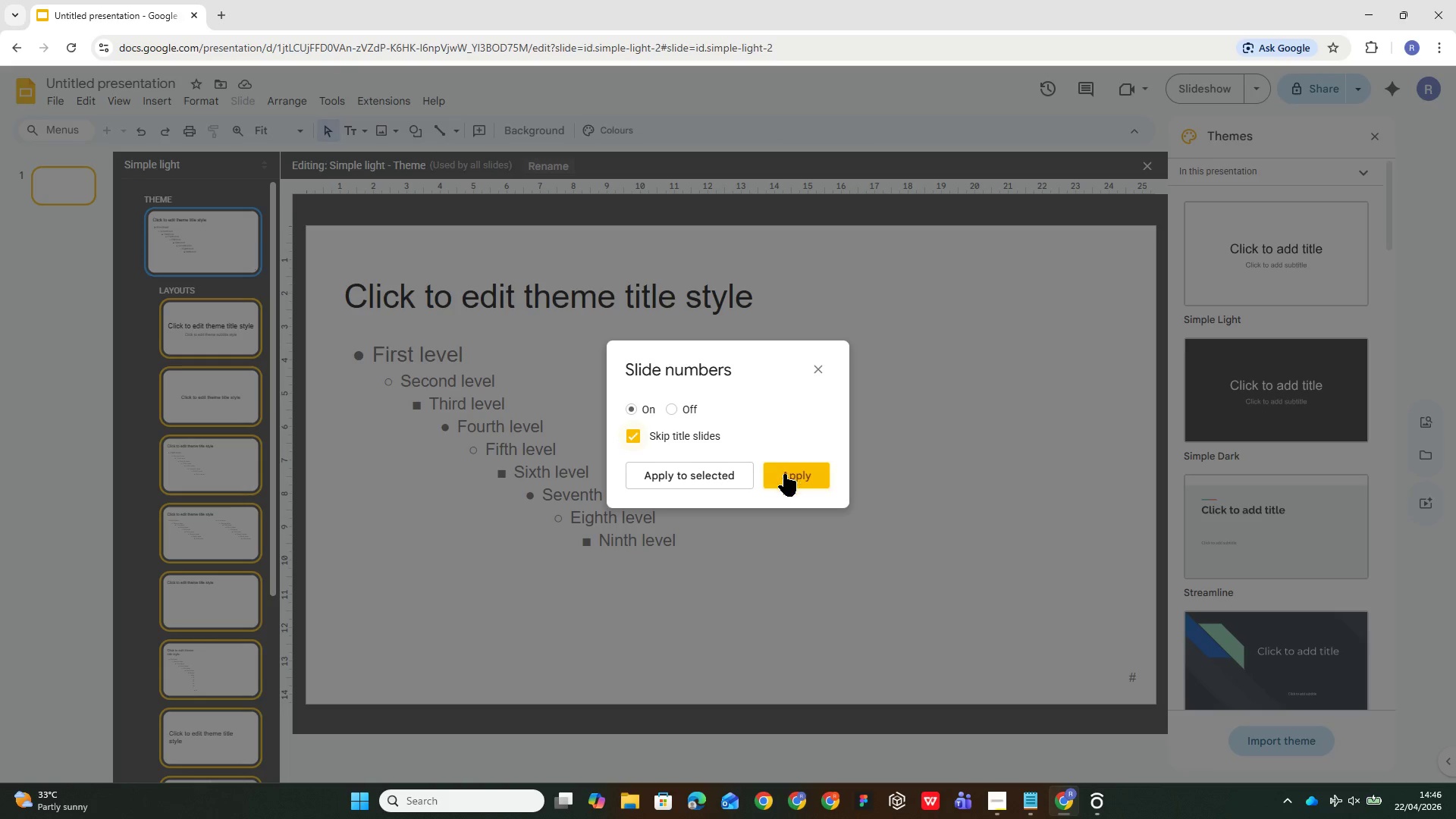 
left_click([792, 479])
 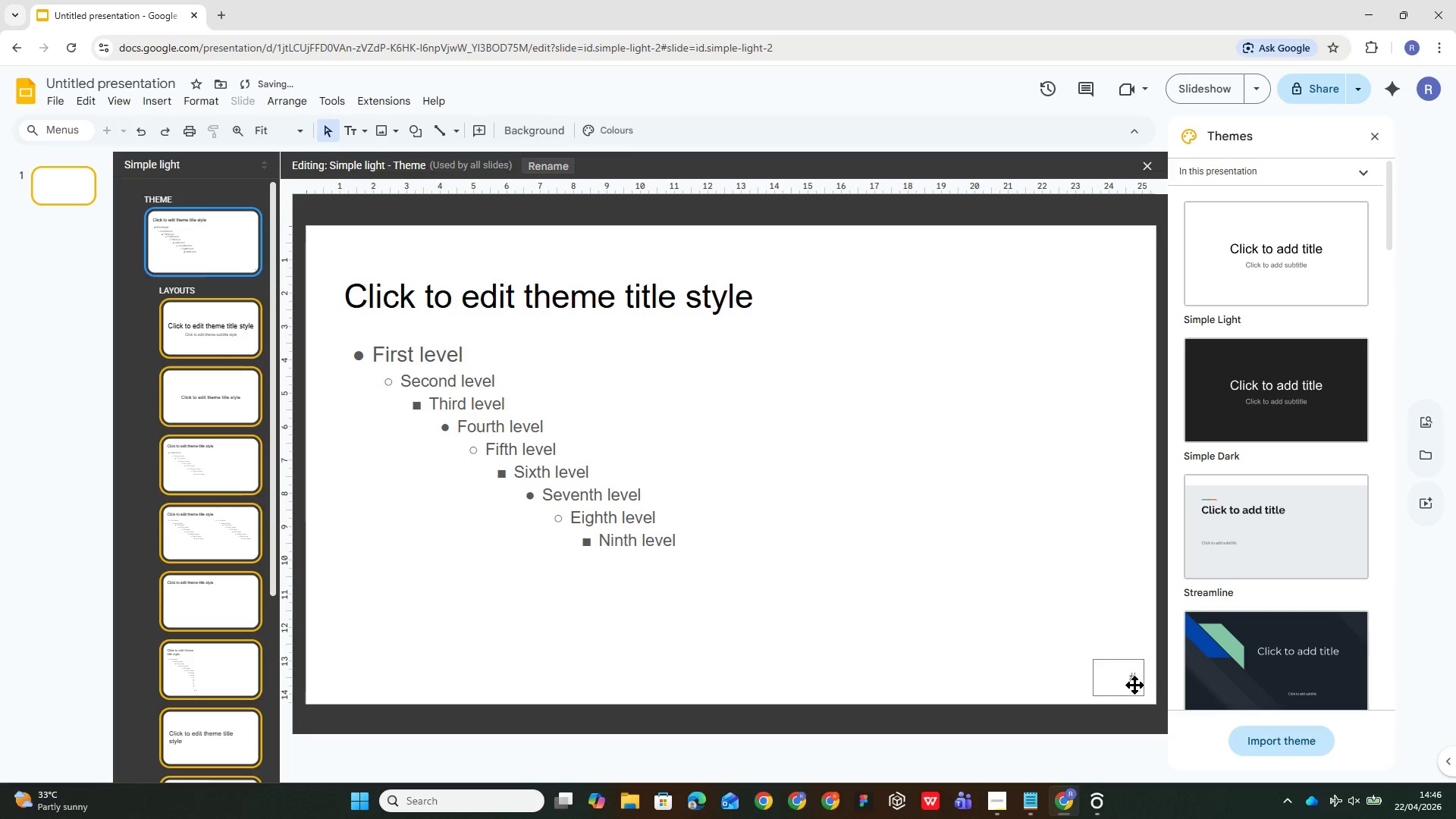 
double_click([1134, 685])
 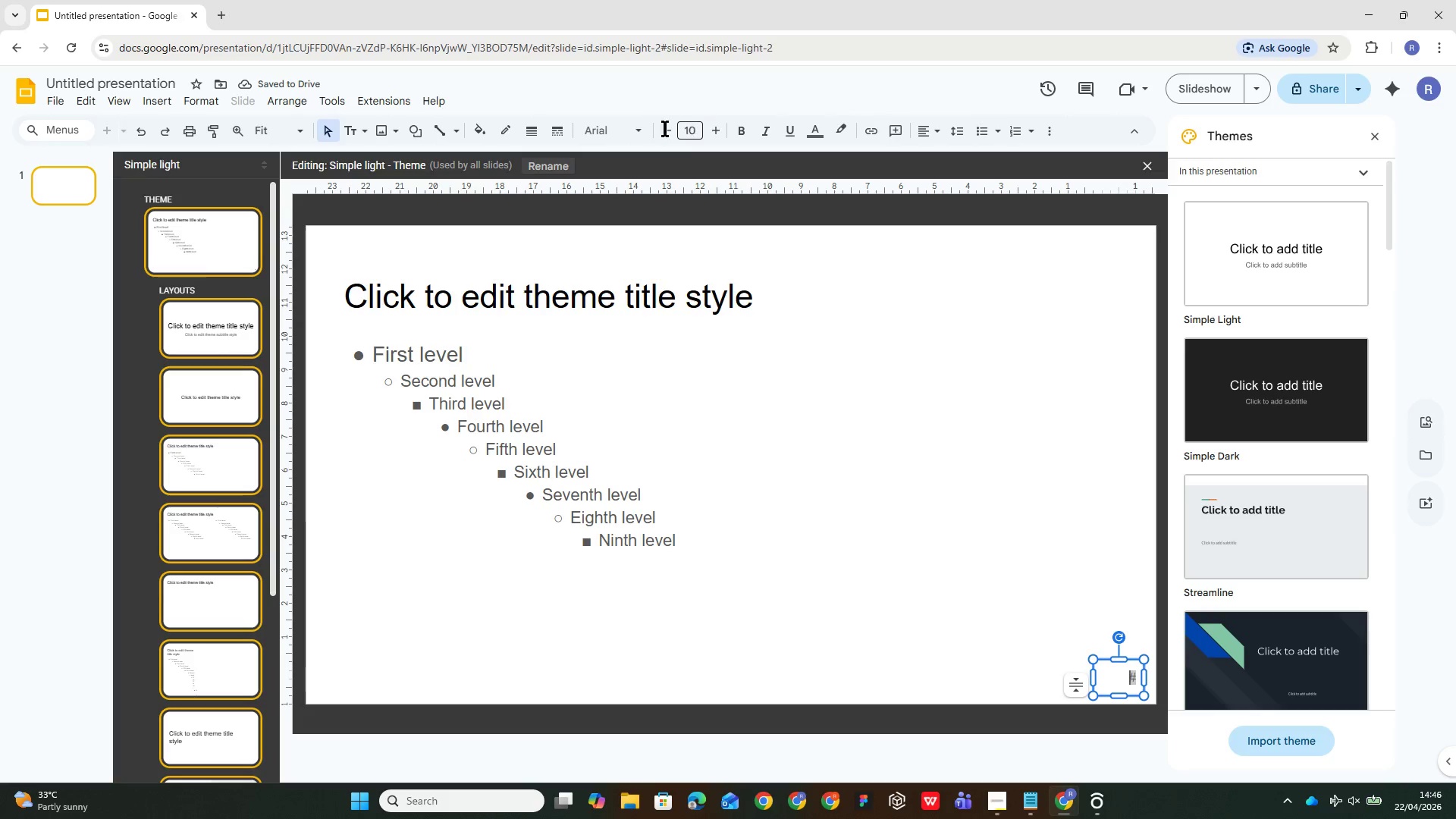 
left_click([641, 136])
 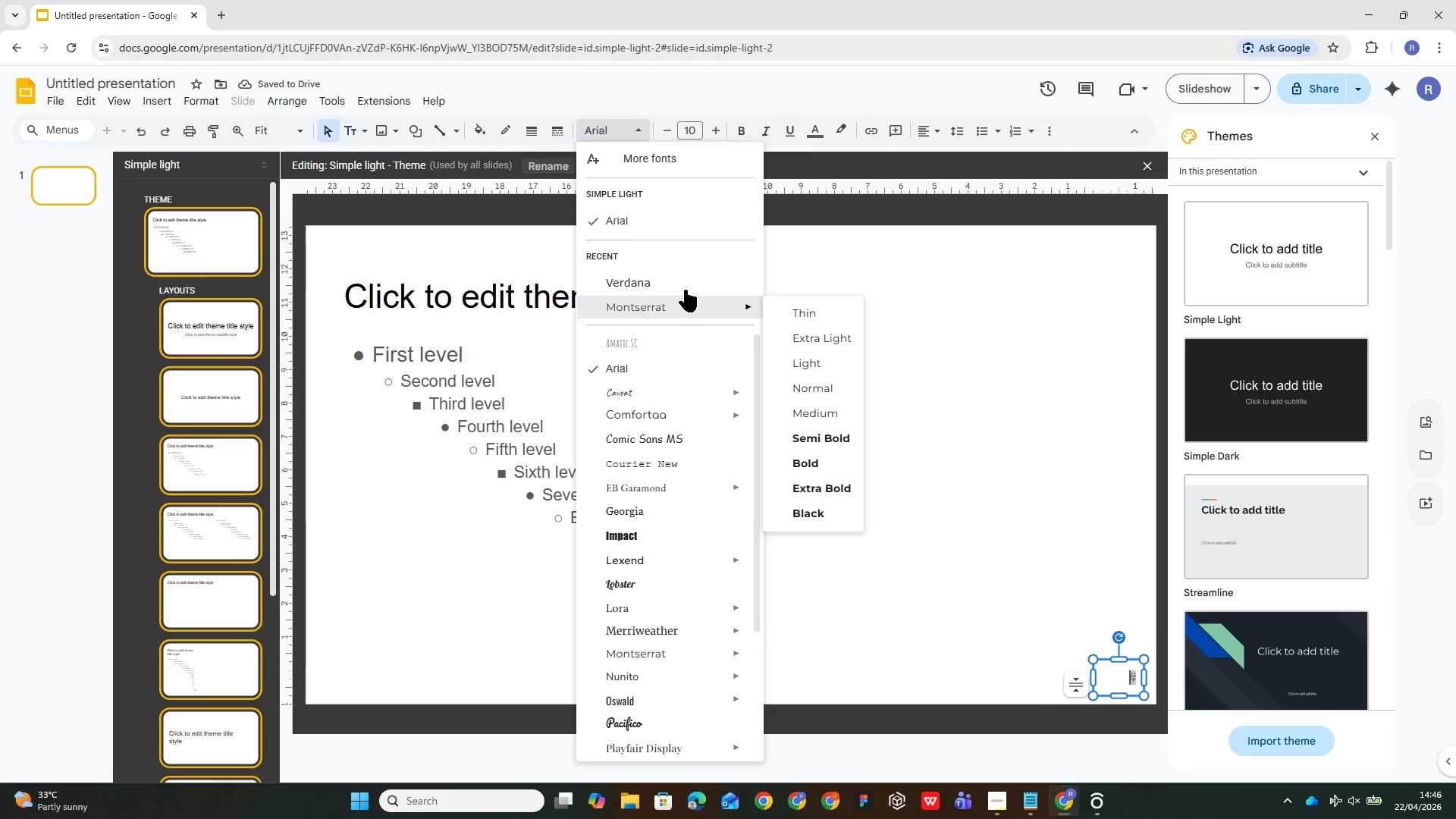 
left_click([682, 275])
 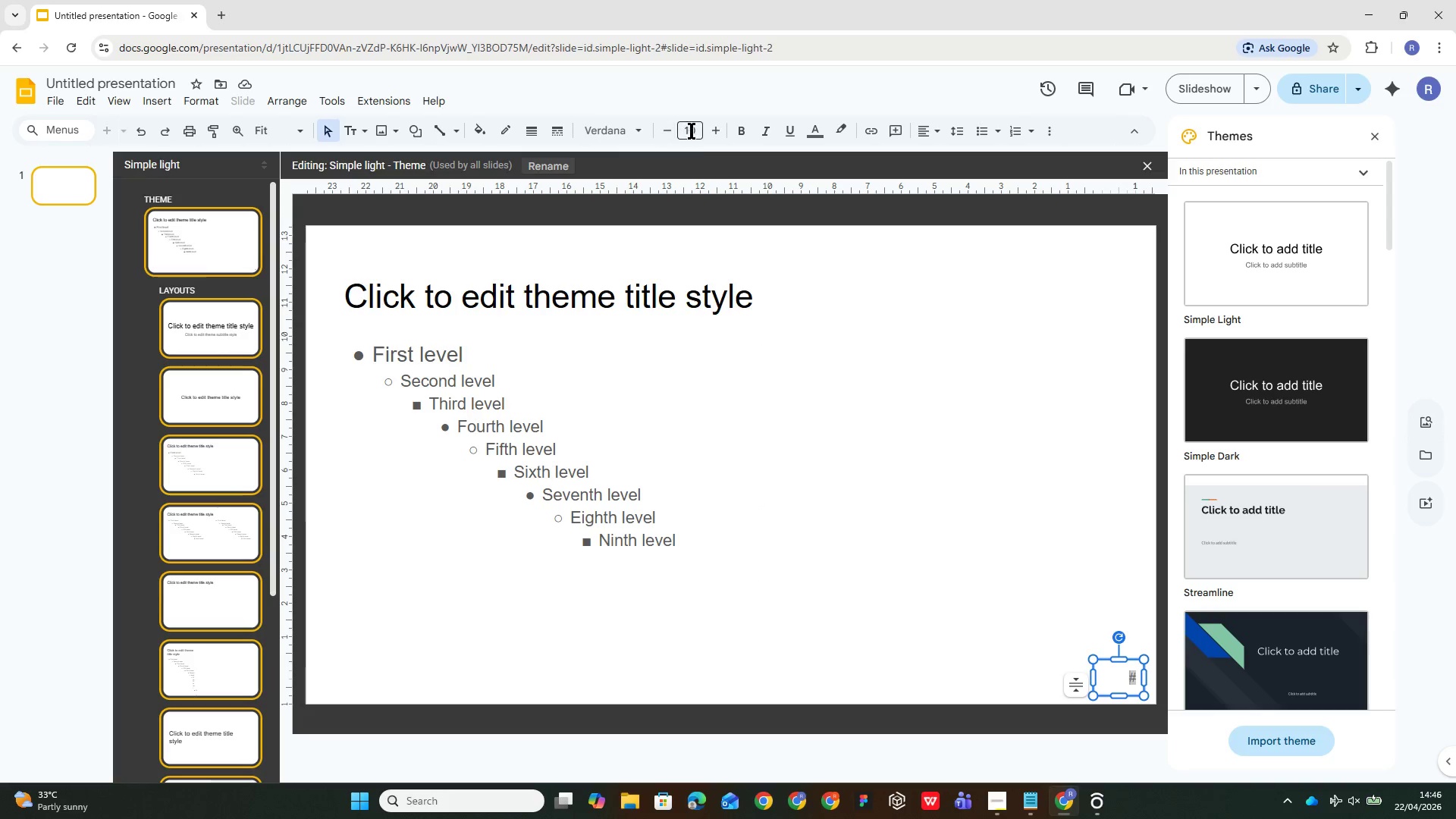 
left_click([692, 131])
 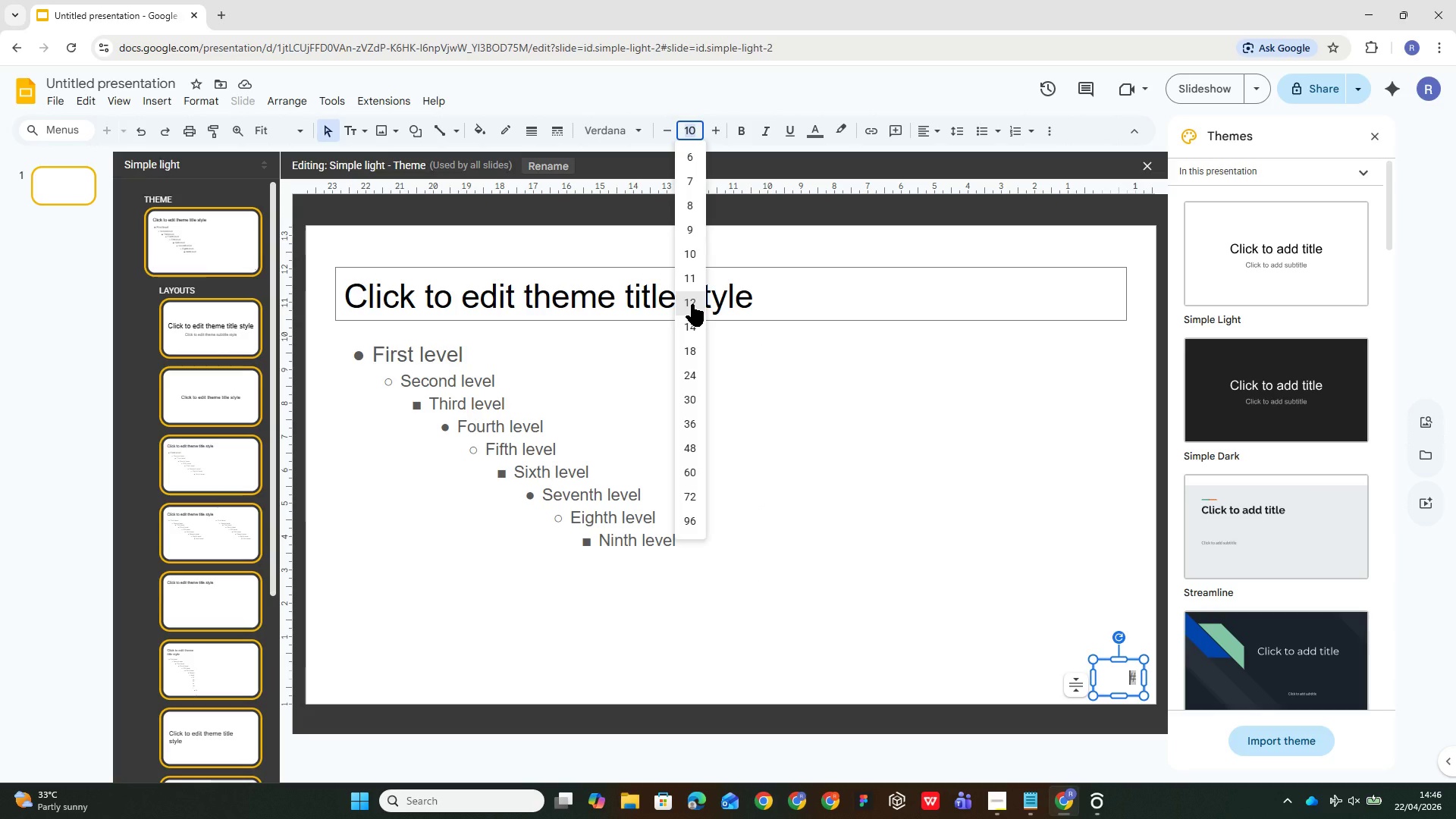 
left_click([692, 304])
 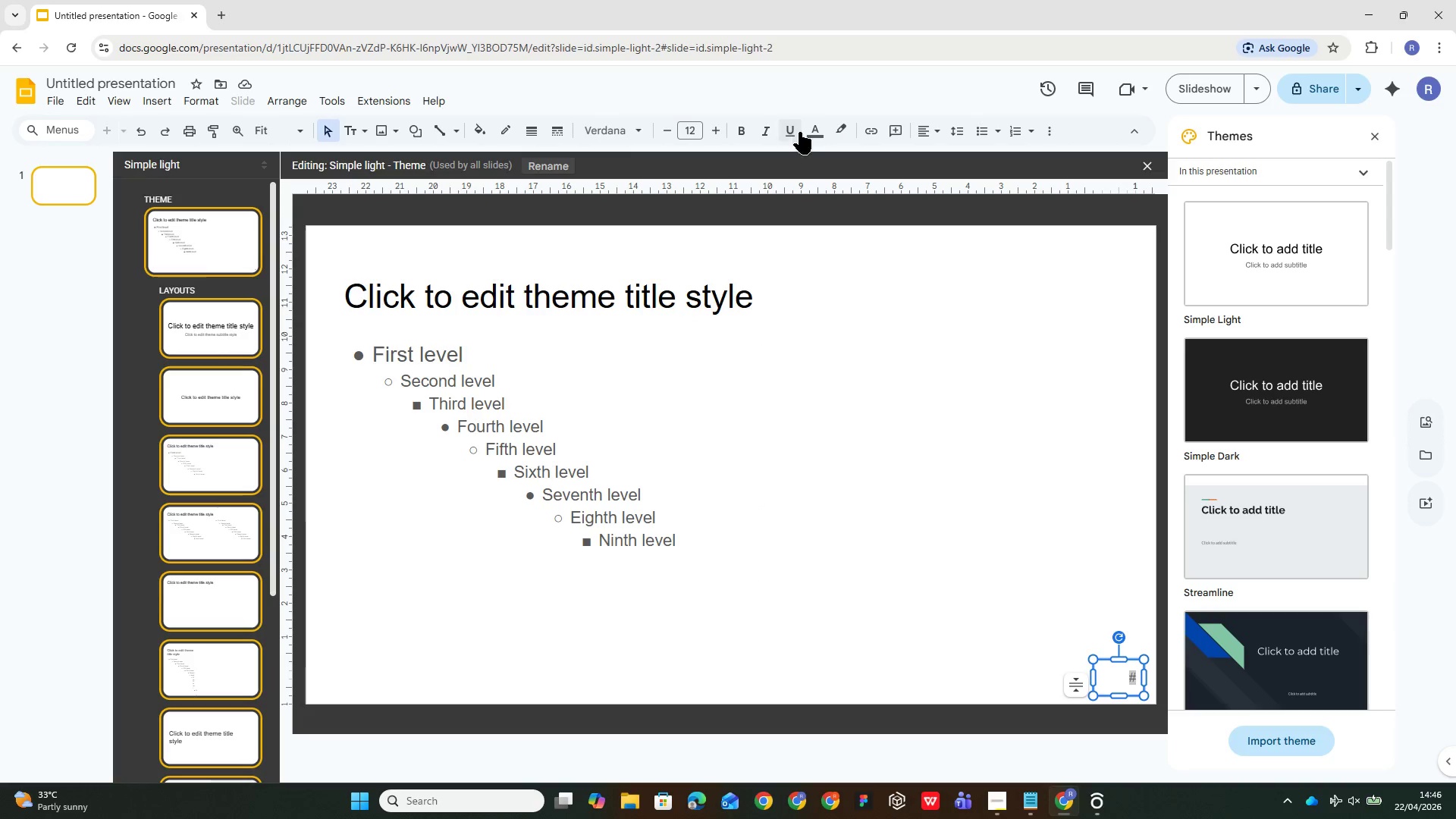 
left_click([817, 134])
 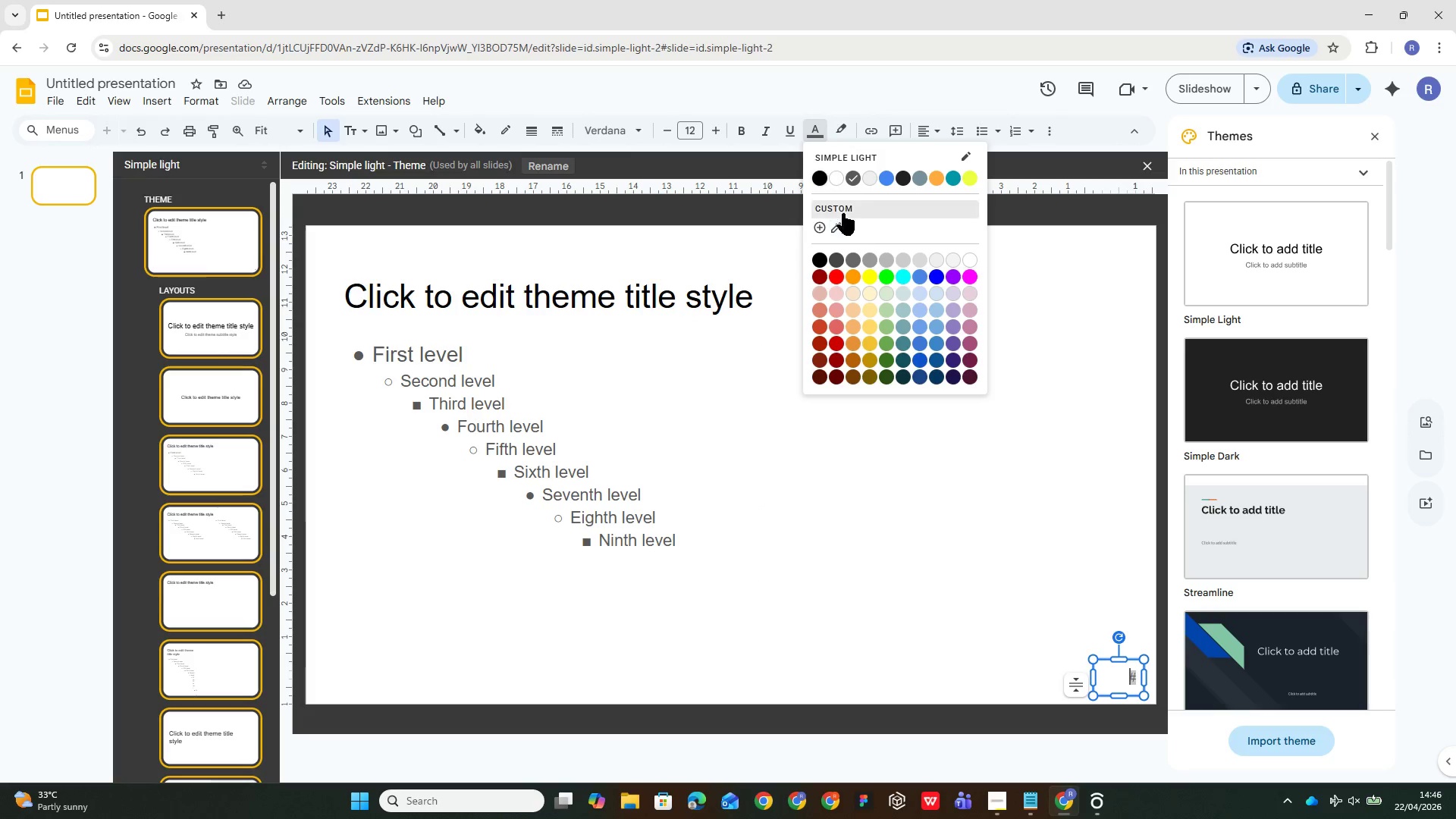 
left_click([843, 208])
 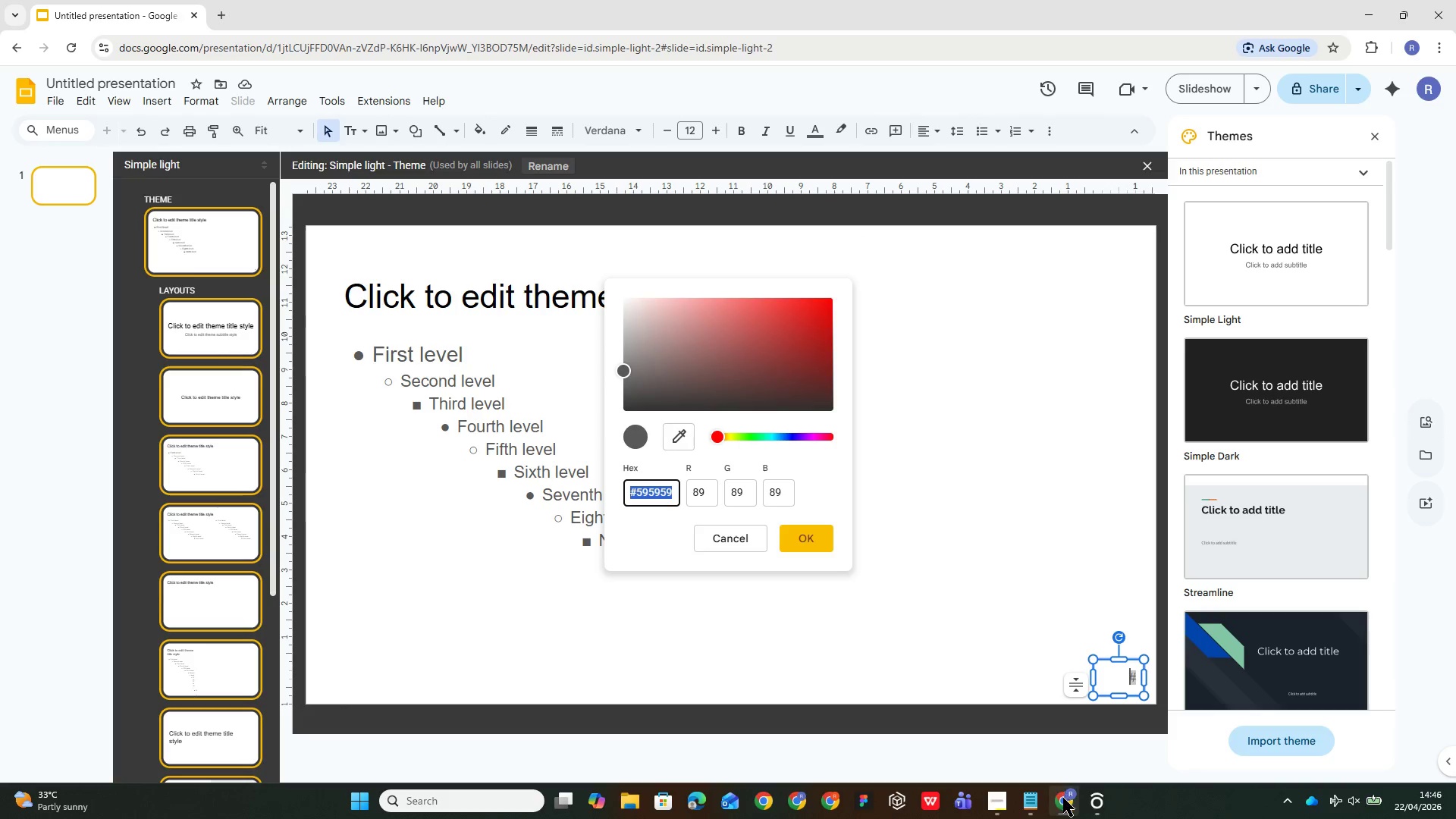 
left_click([1023, 799])
 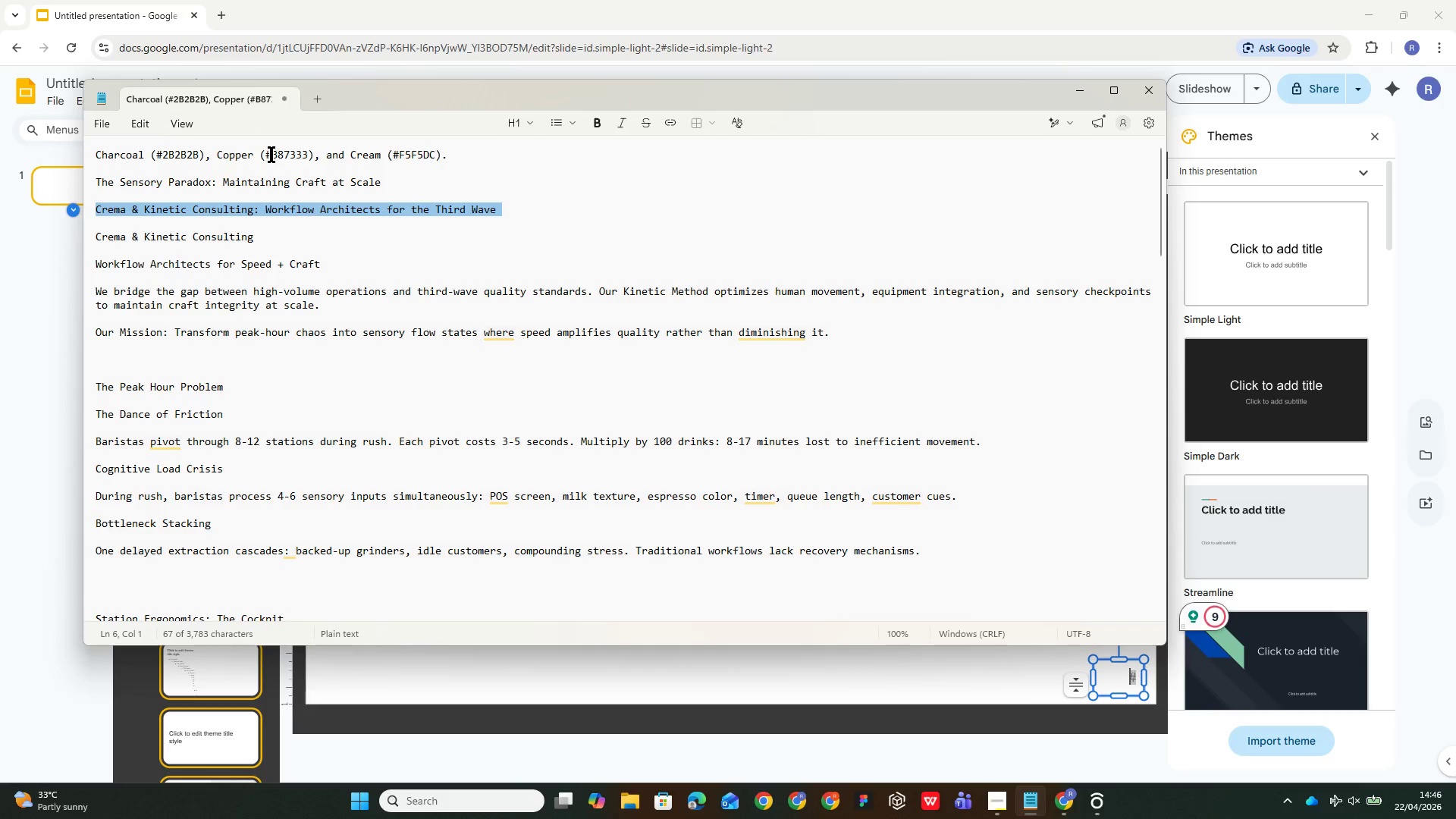 
double_click([271, 154])
 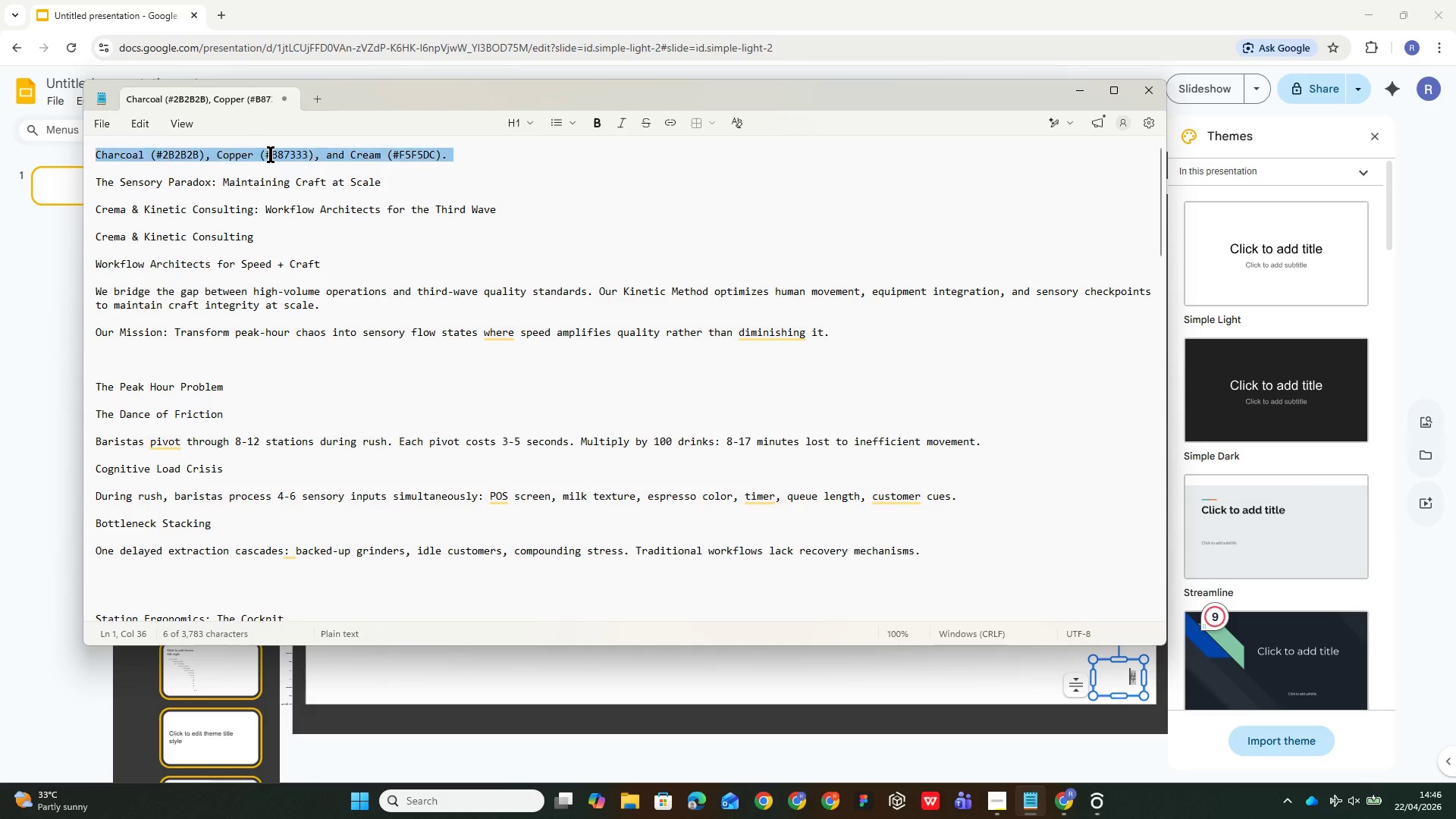 
triple_click([271, 154])
 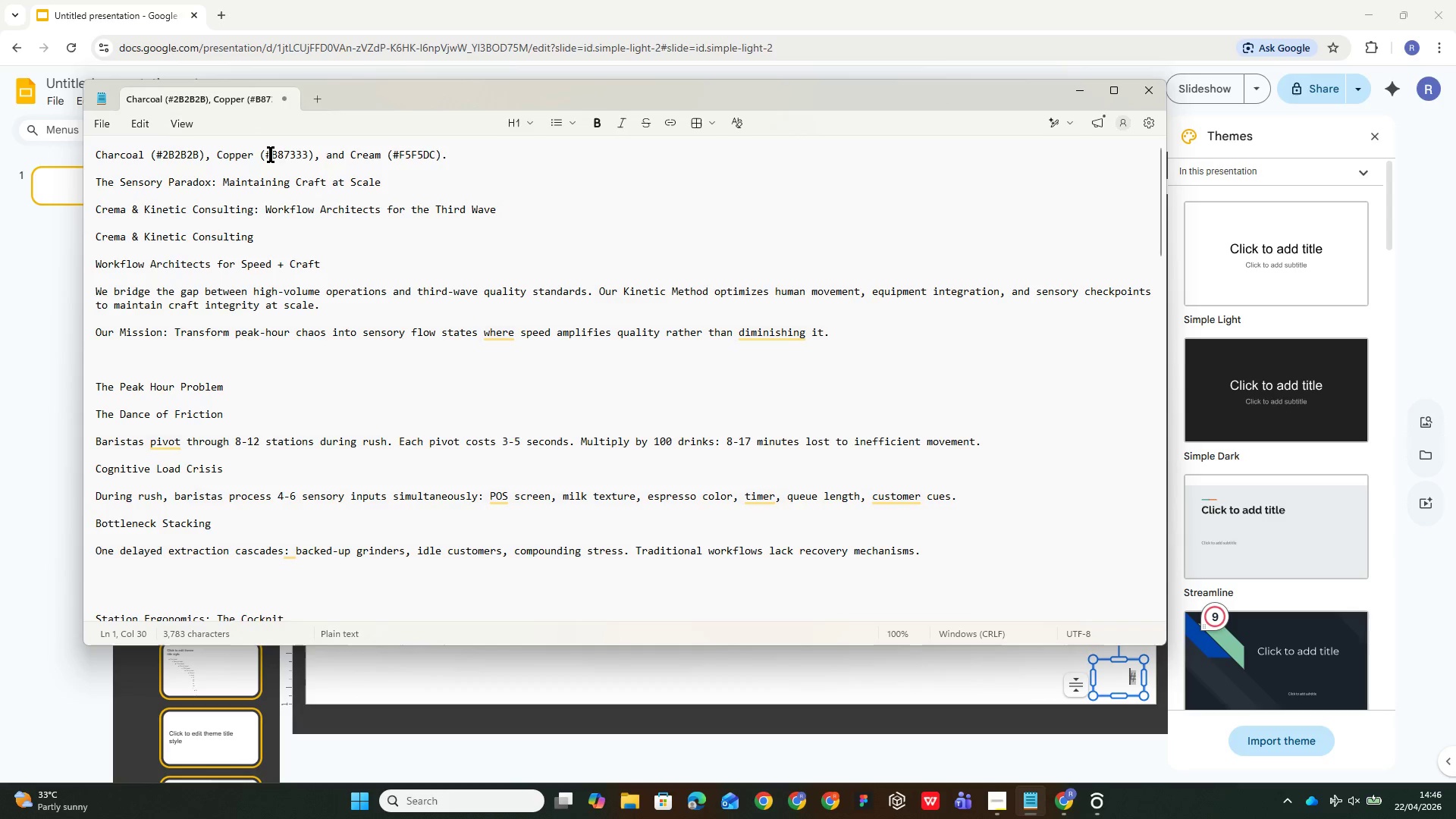 
double_click([271, 154])
 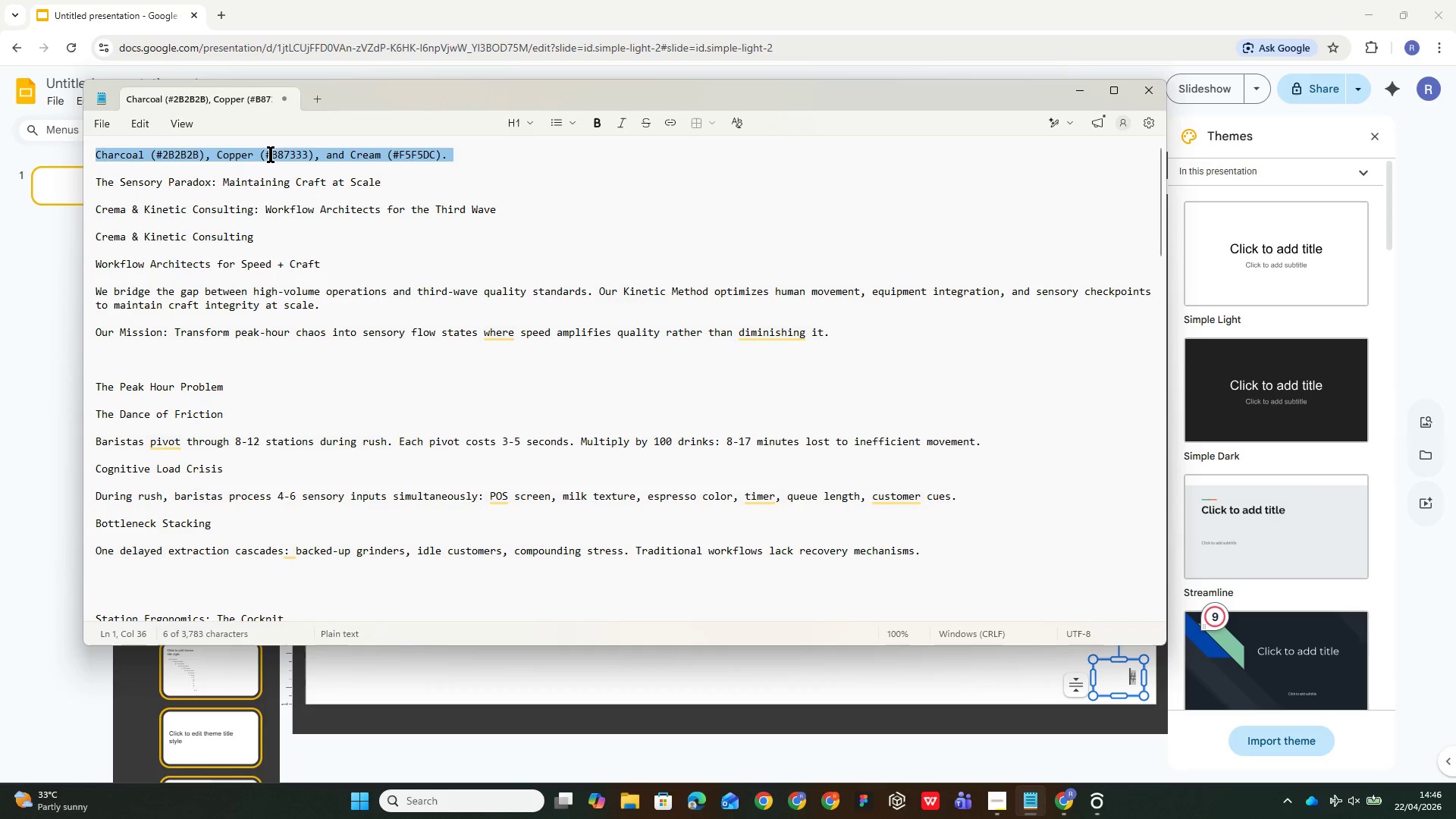 
triple_click([271, 154])
 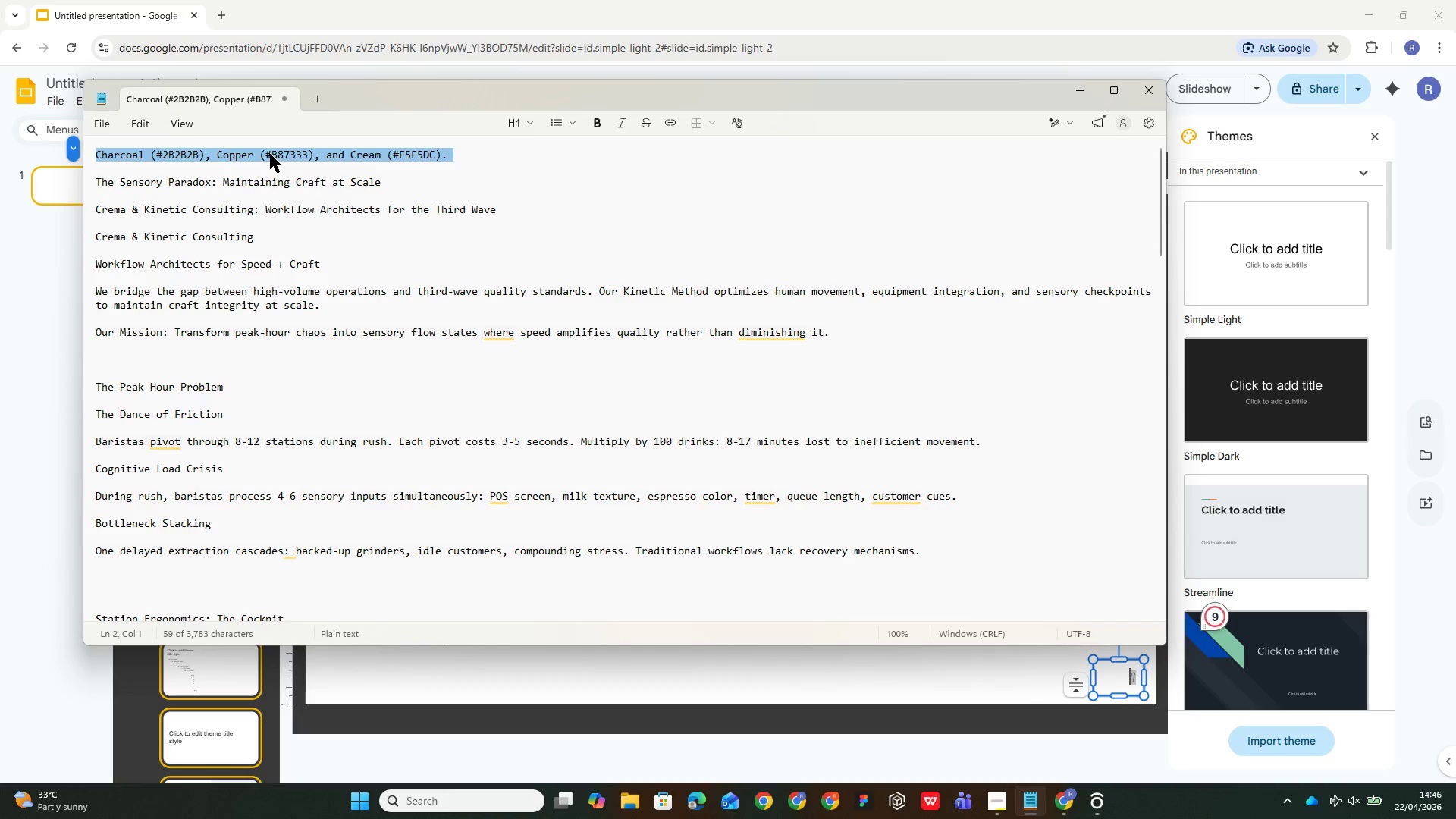 
triple_click([270, 154])
 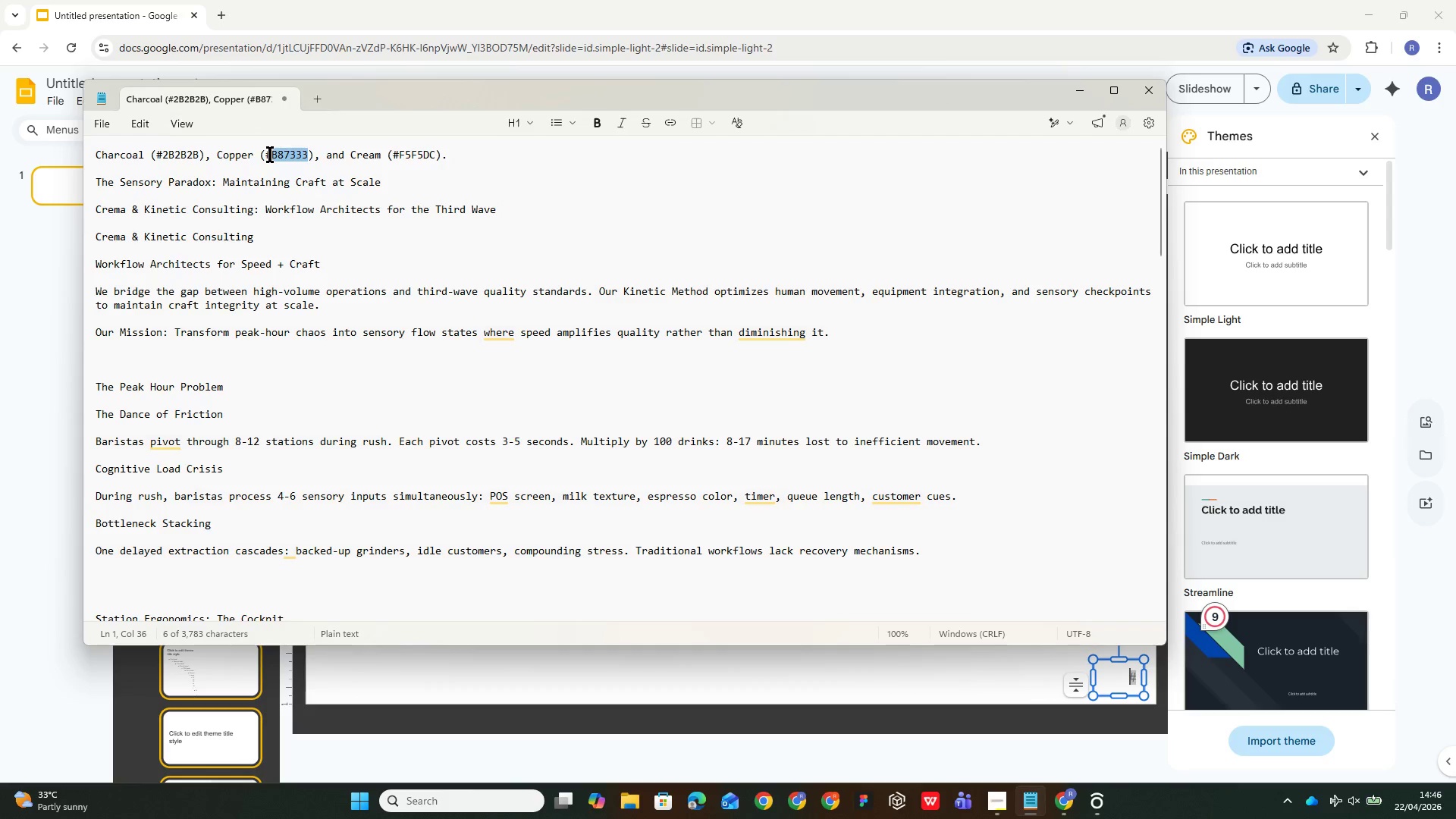 
triple_click([270, 154])
 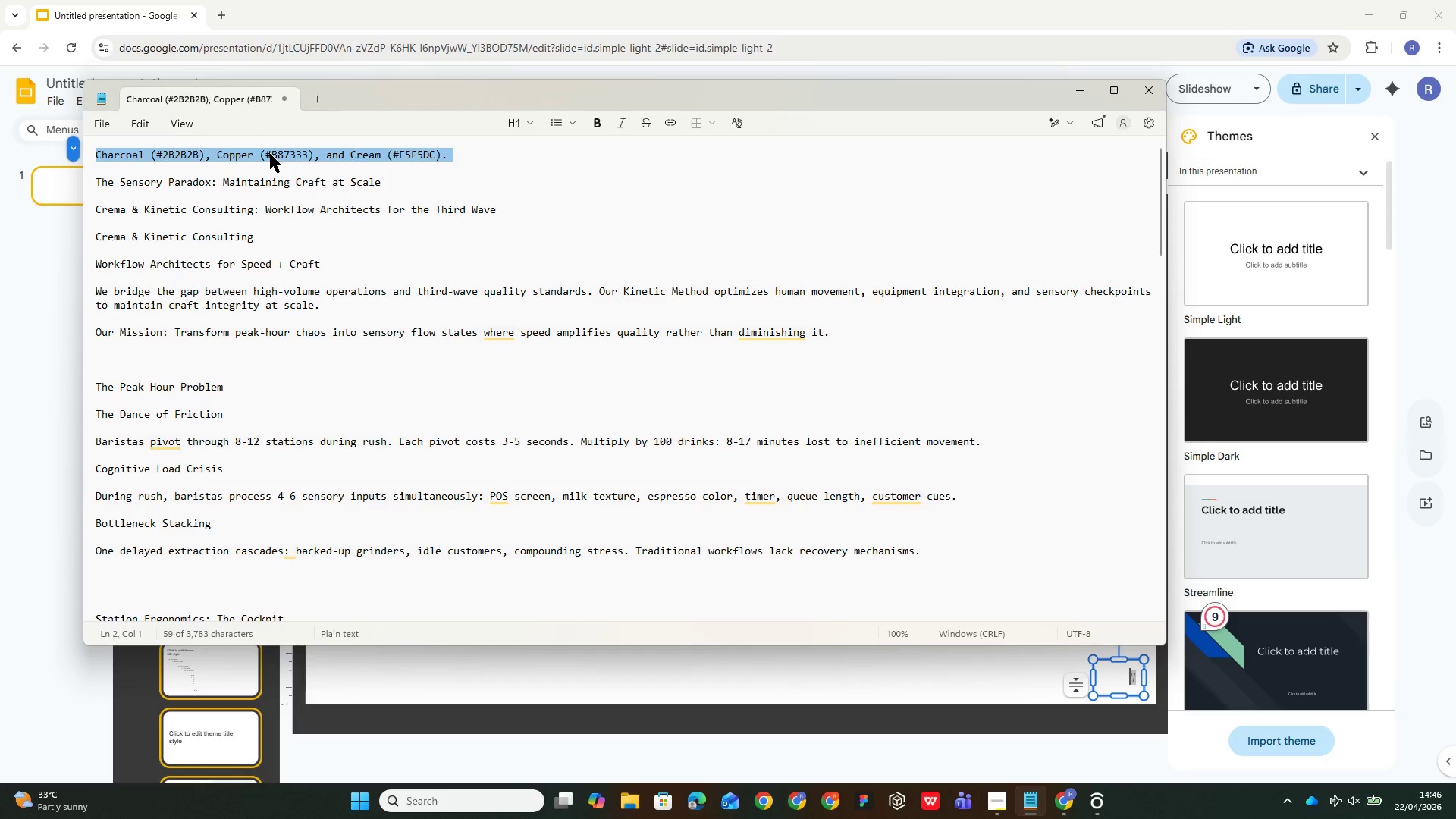 
left_click([270, 154])
 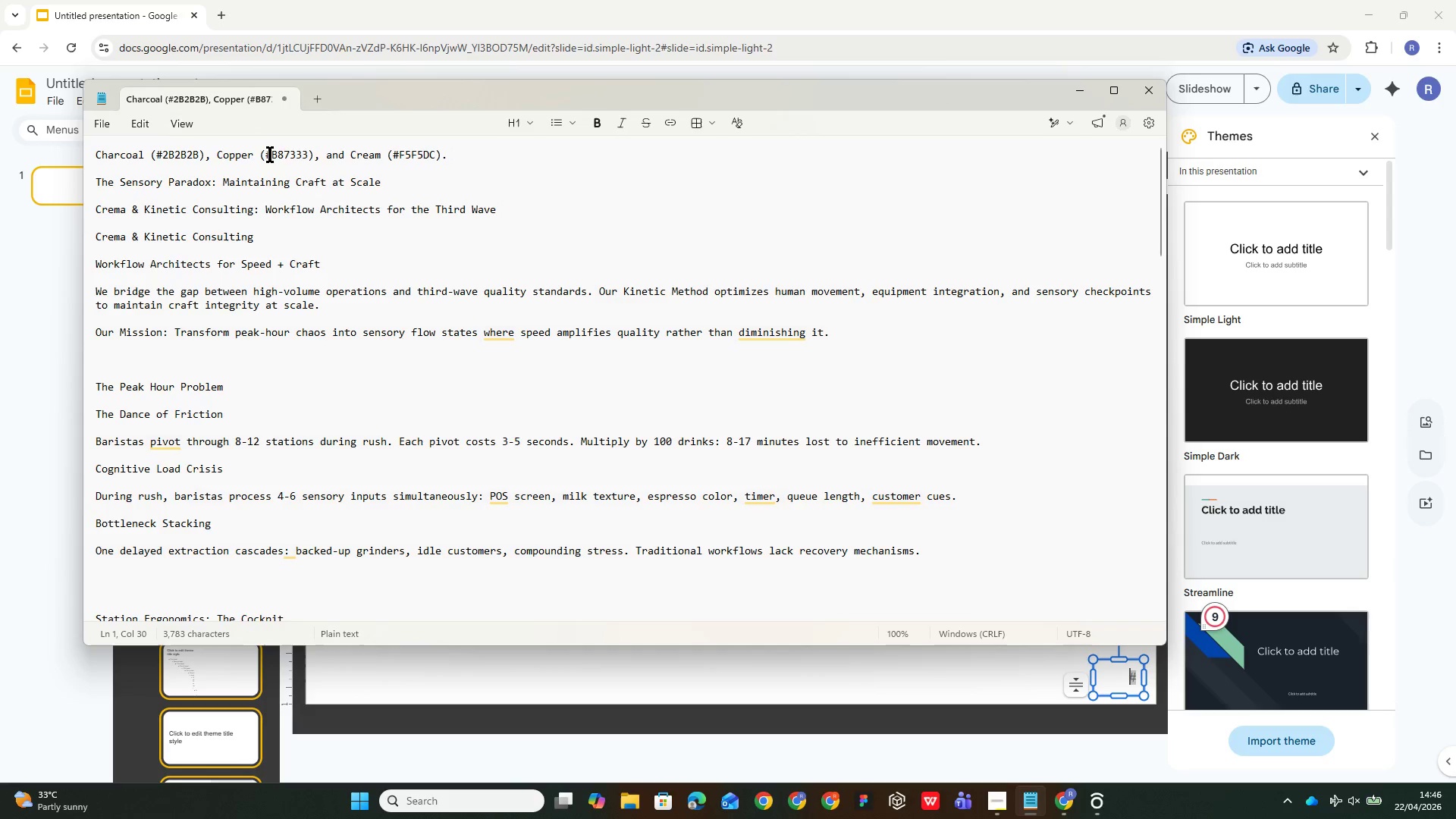 
double_click([270, 154])
 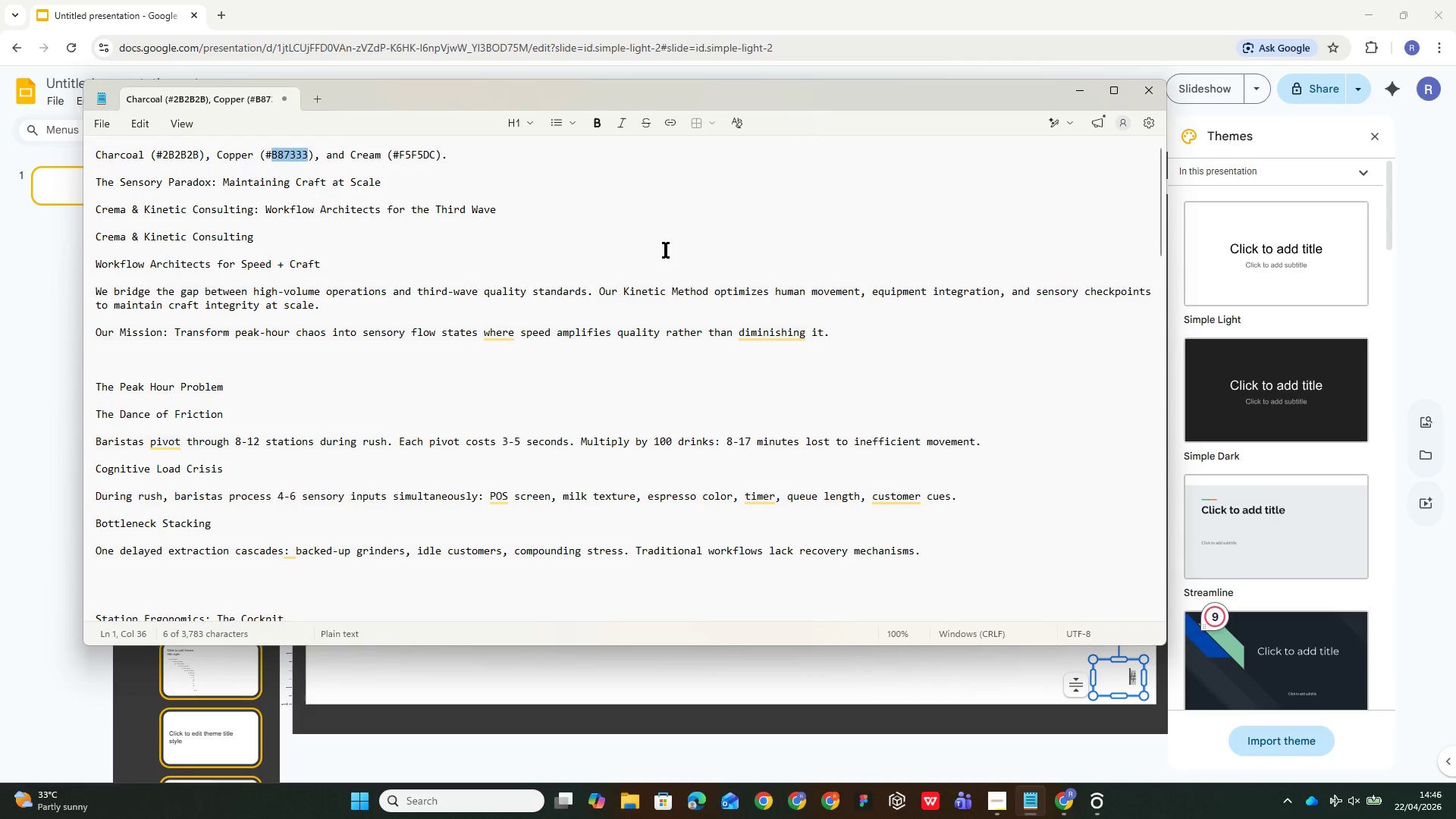 
key(Control+C)
 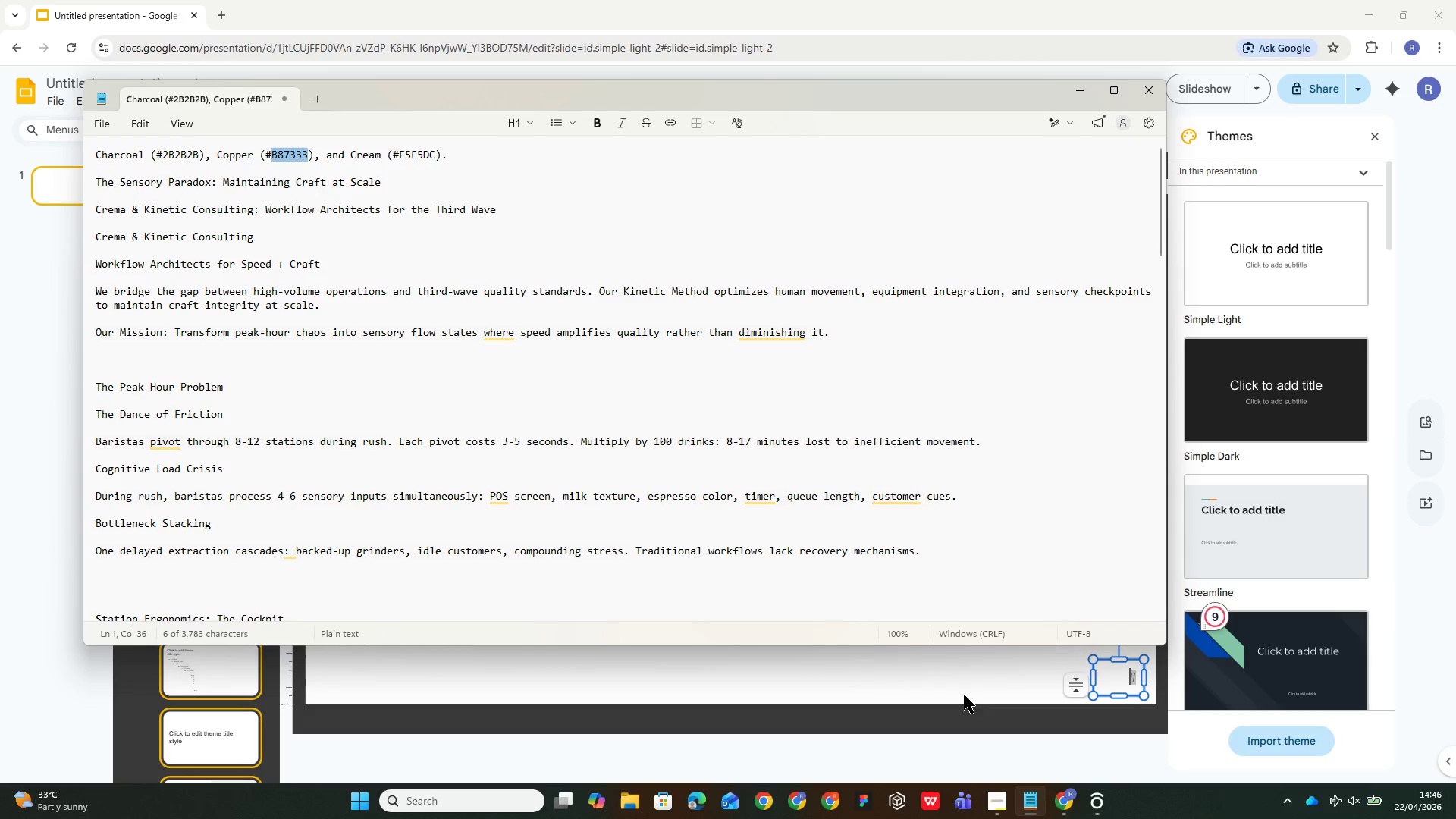 
left_click([887, 648])
 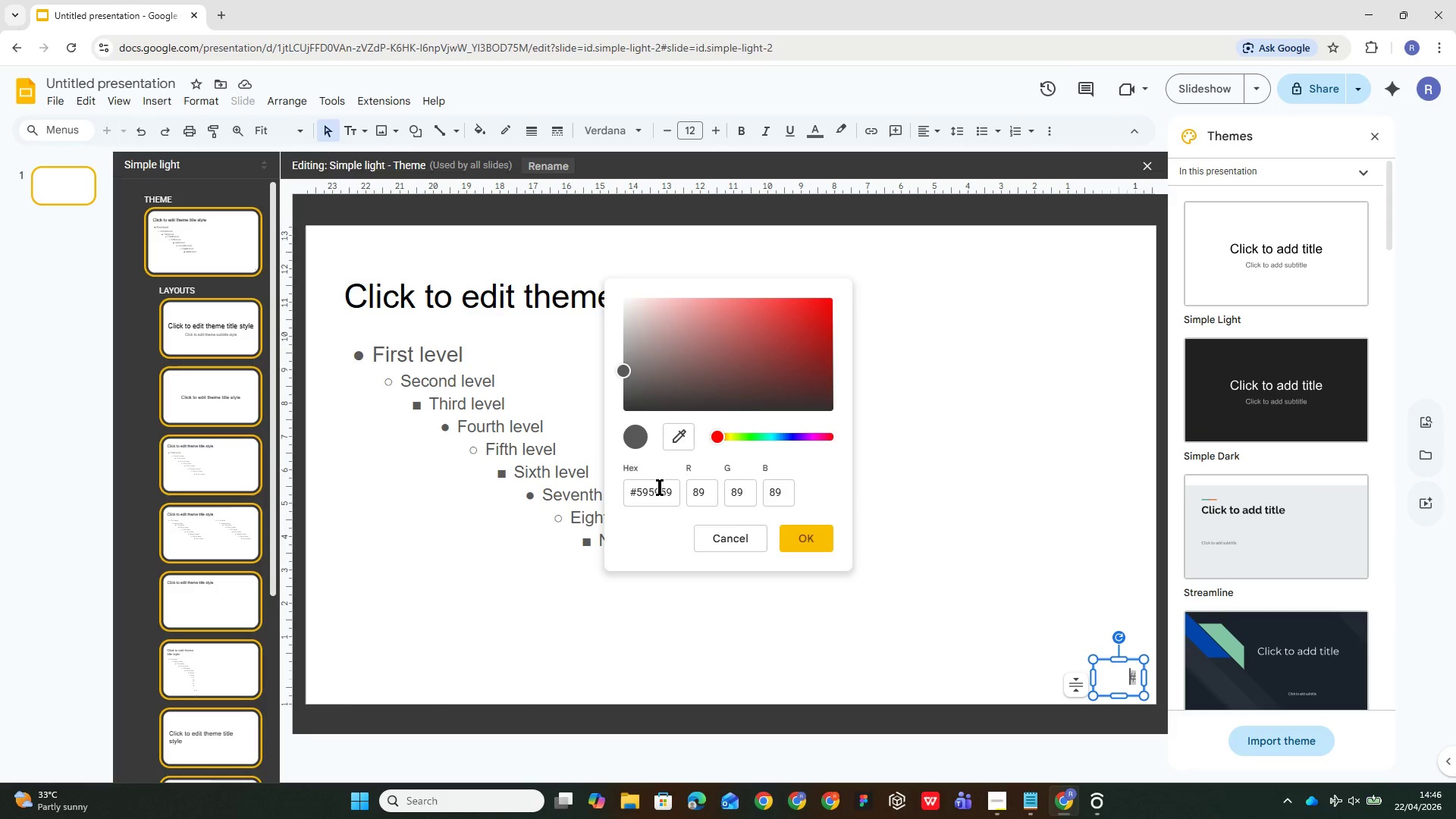 
double_click([660, 487])
 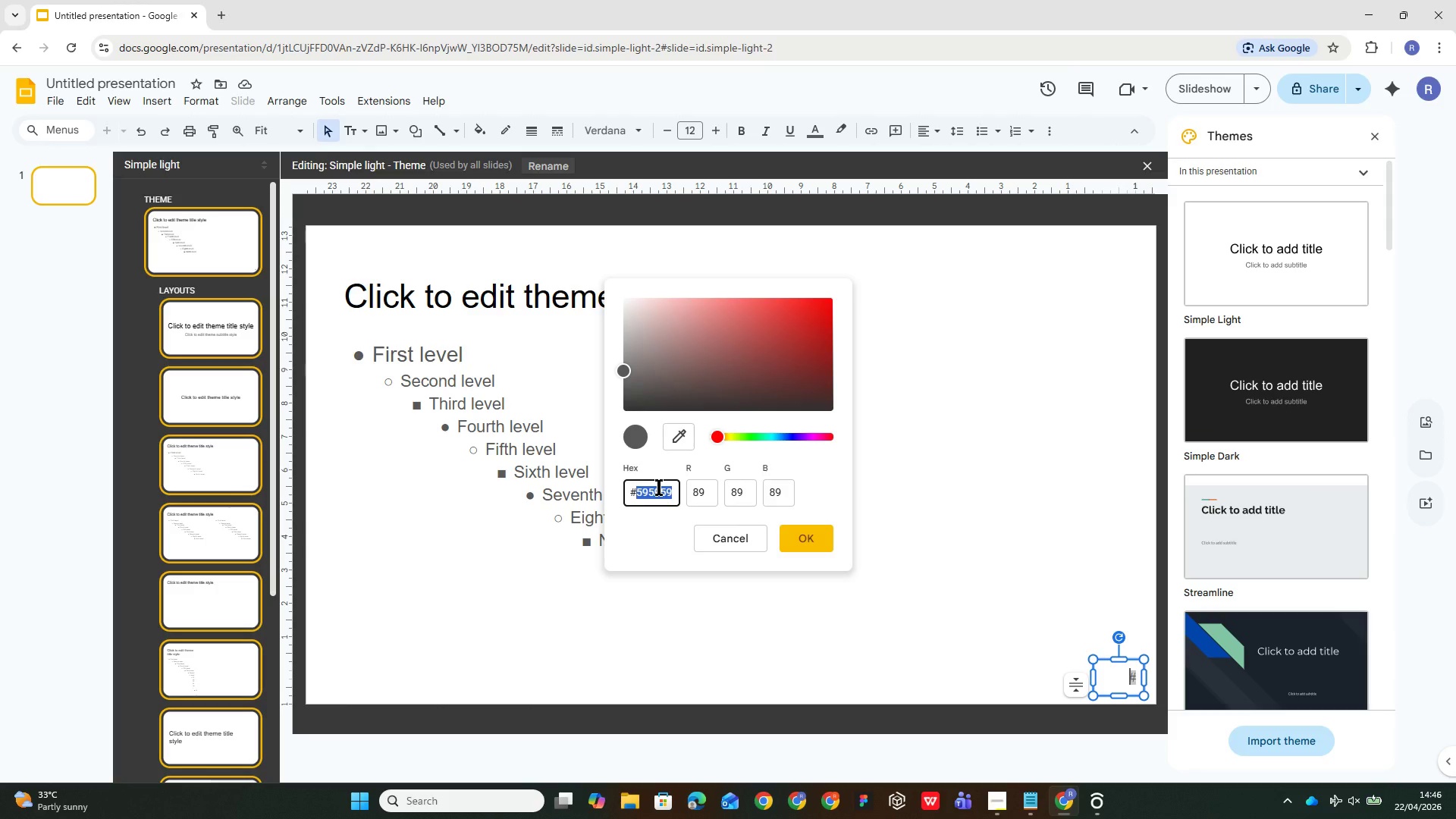 
key(Control+V)
 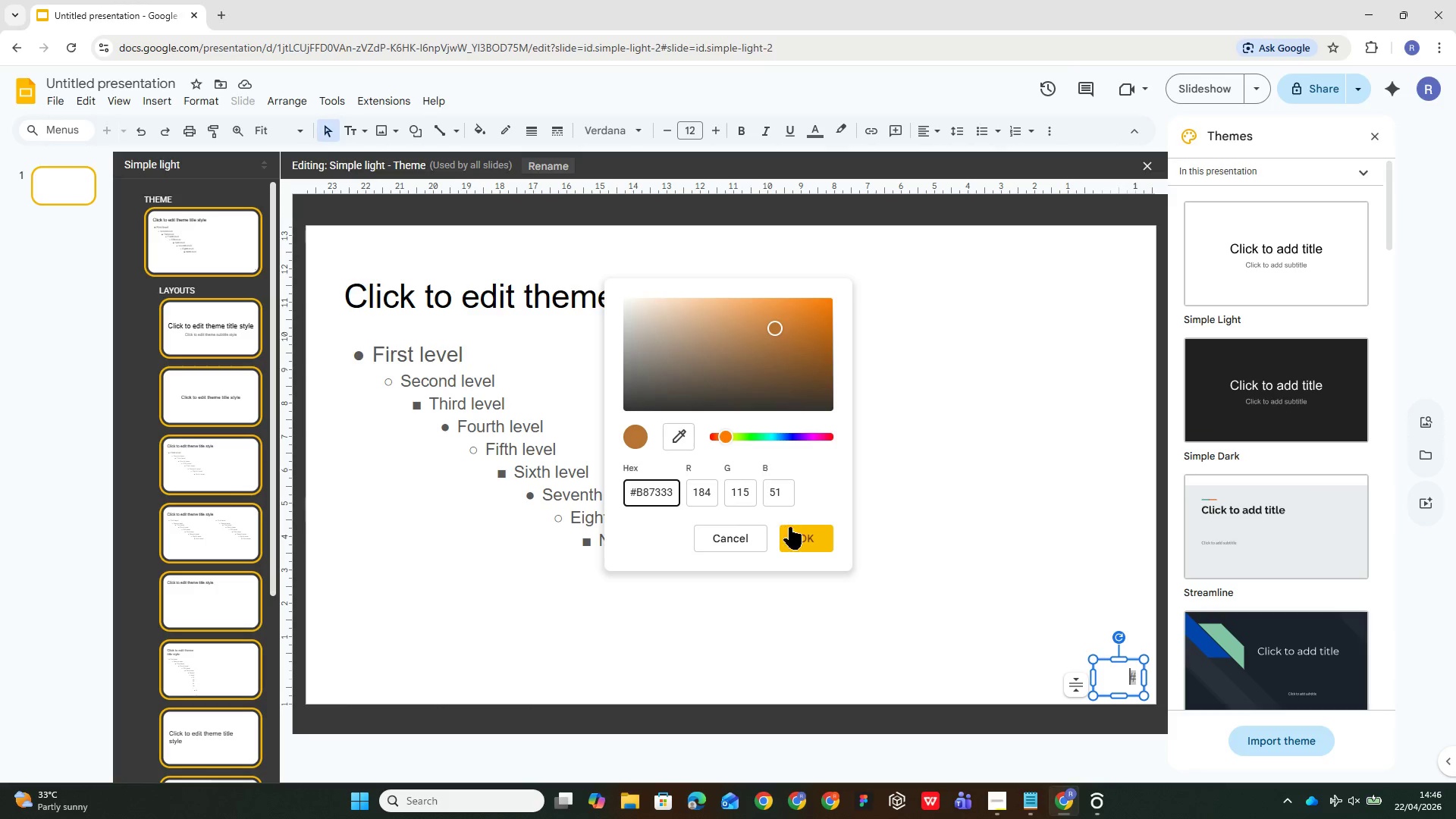 
left_click([795, 538])
 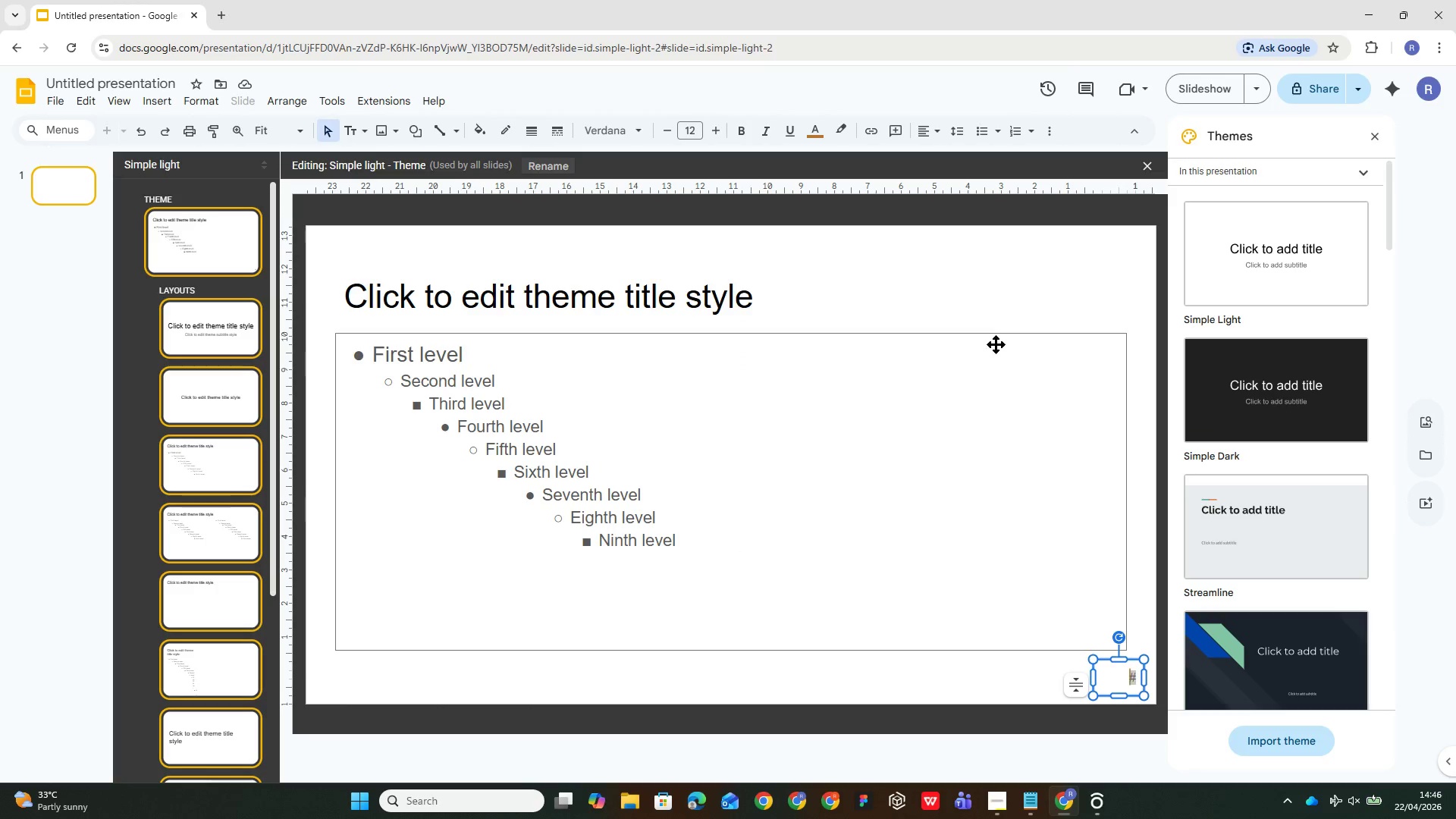 
left_click([1031, 268])
 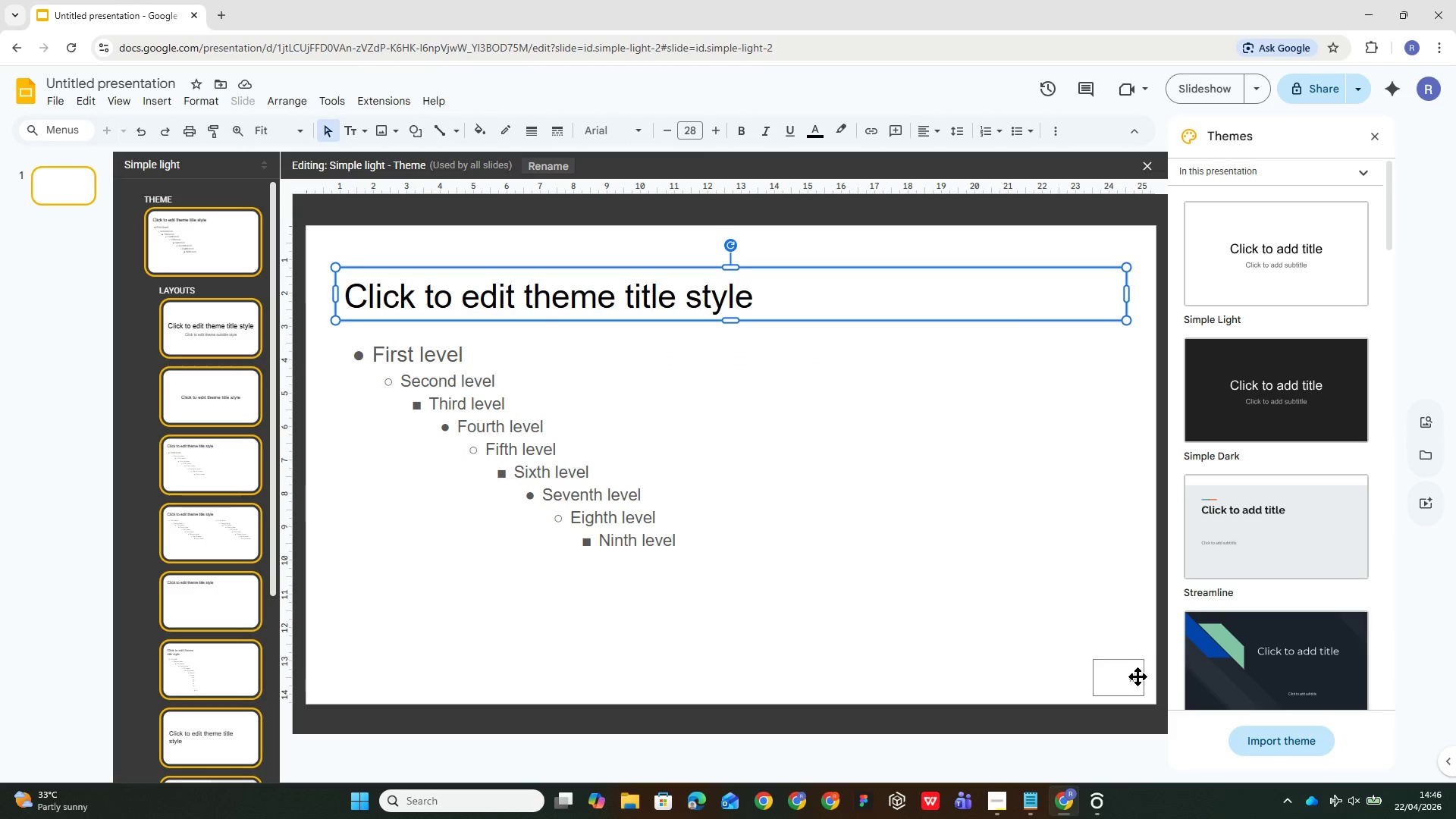 
double_click([1134, 679])
 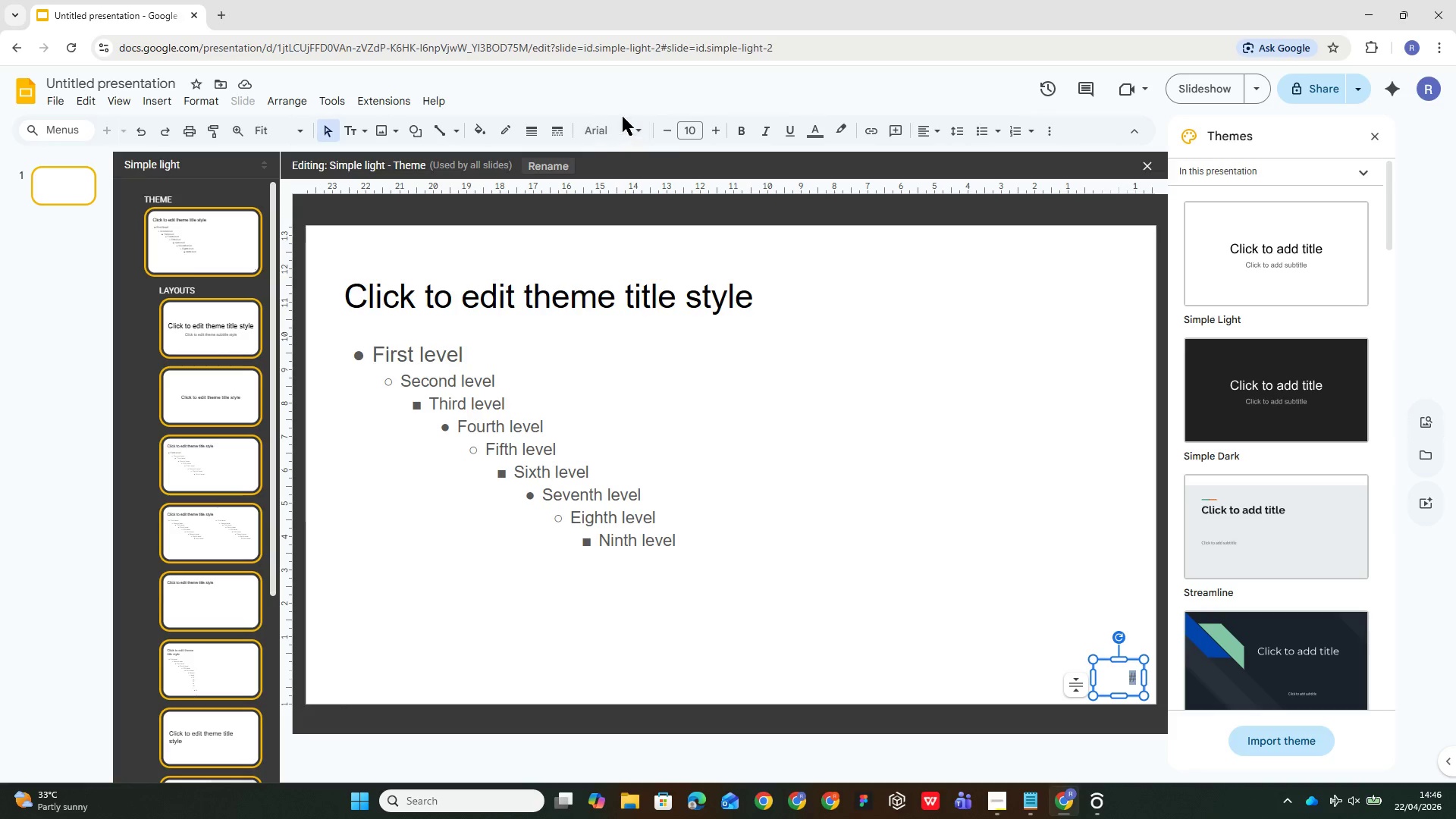 
left_click([630, 125])
 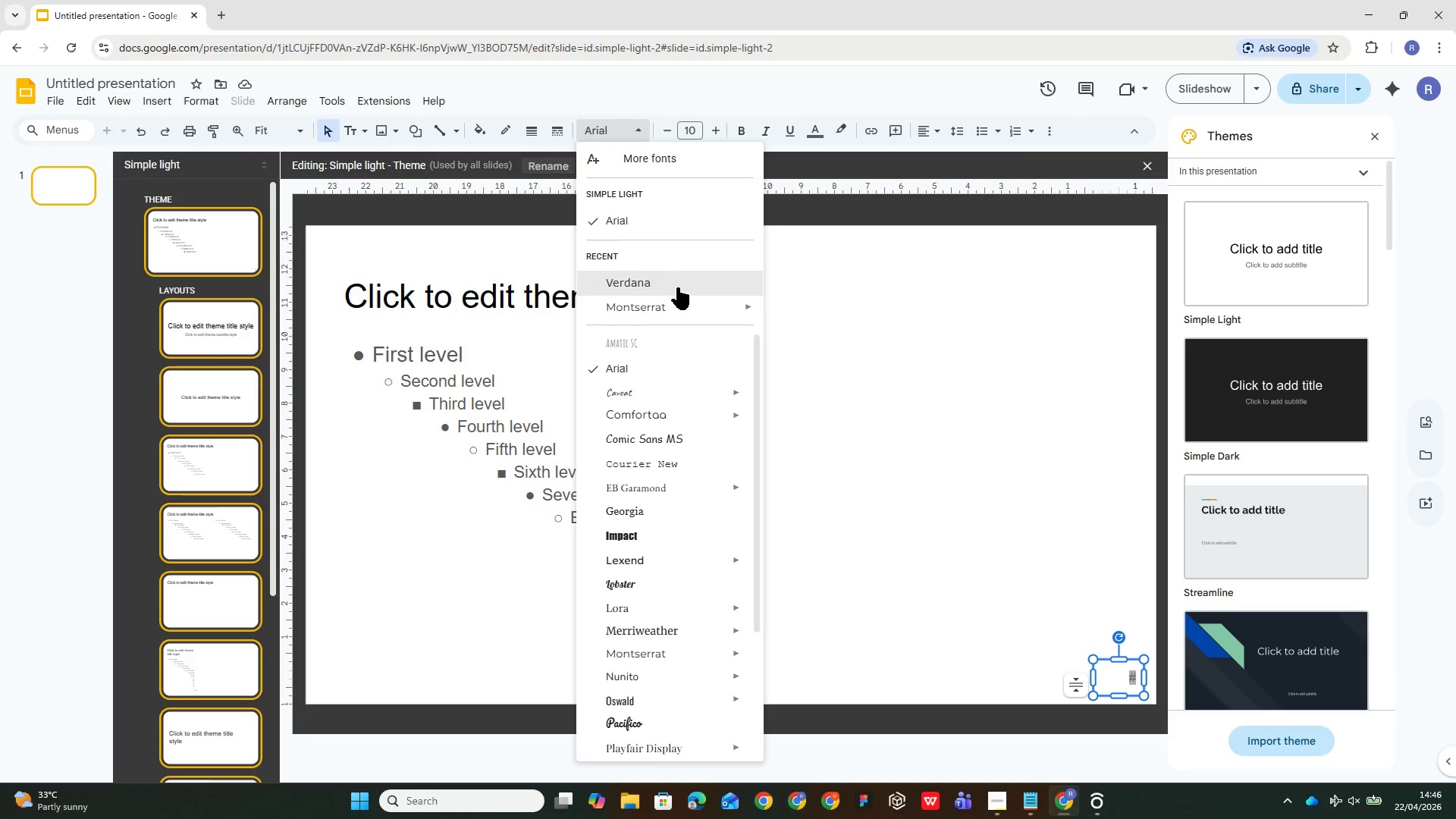 
left_click([677, 278])
 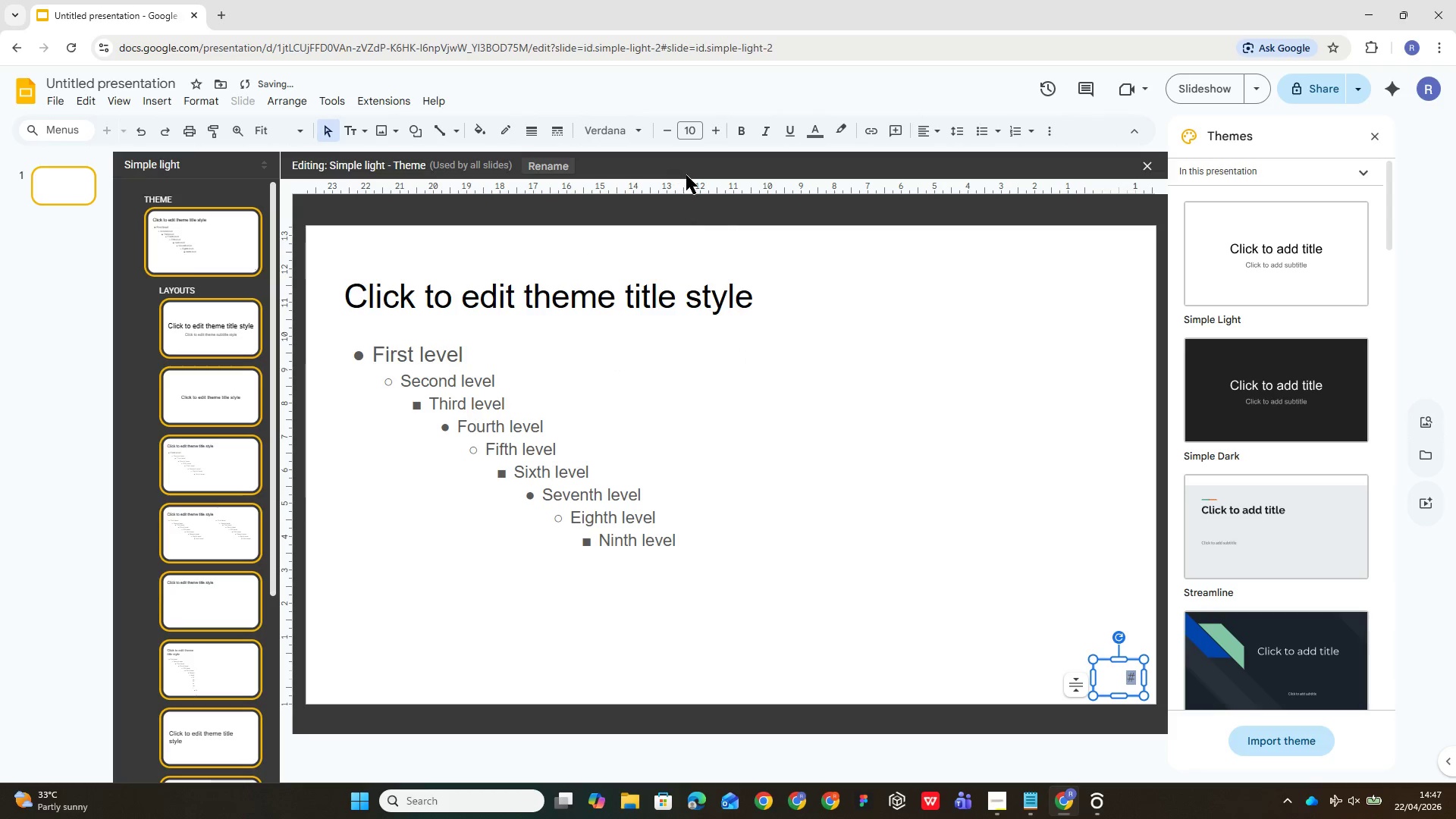 
left_click([693, 124])
 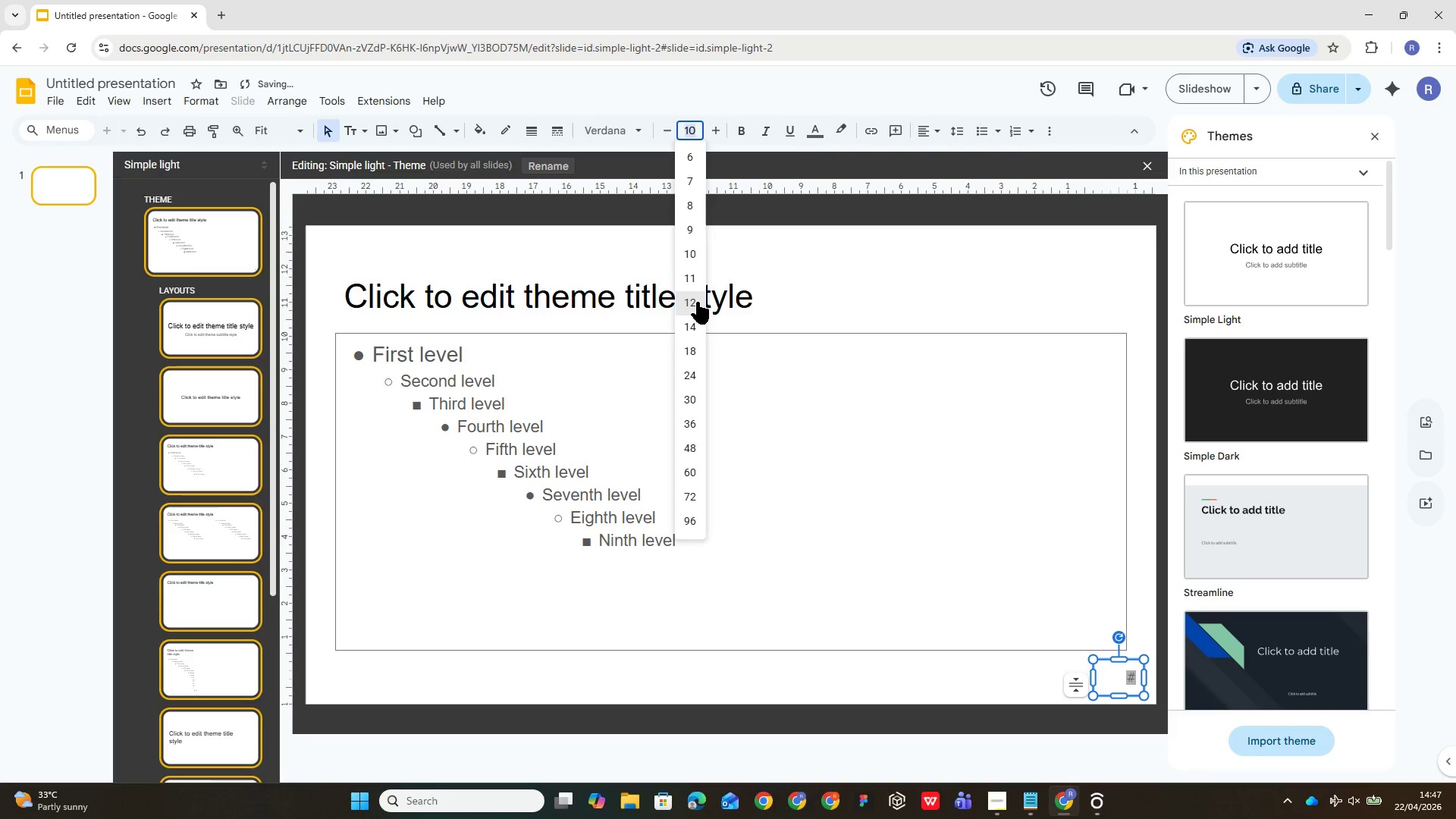 
left_click([697, 302])
 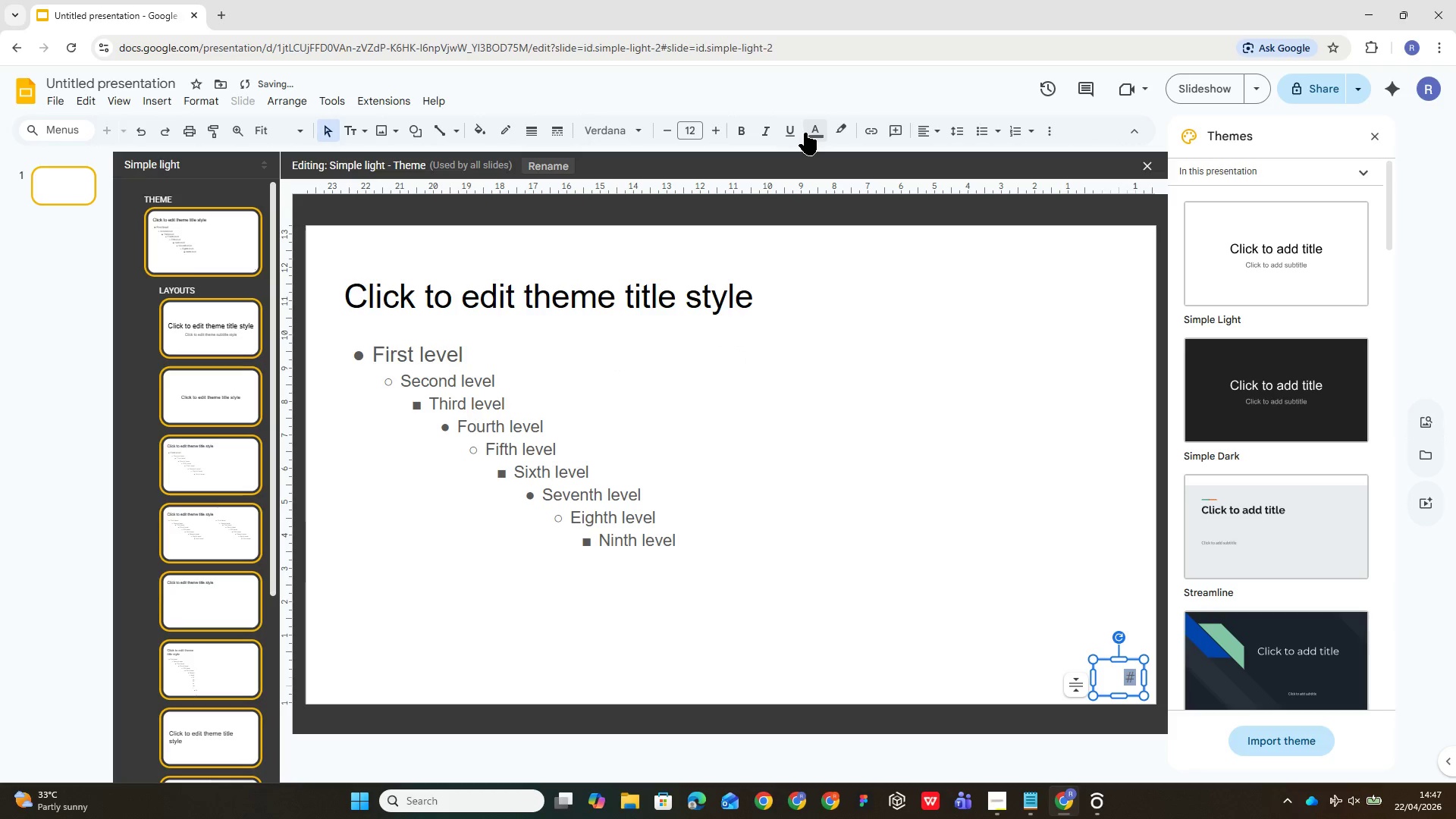 
left_click([814, 139])
 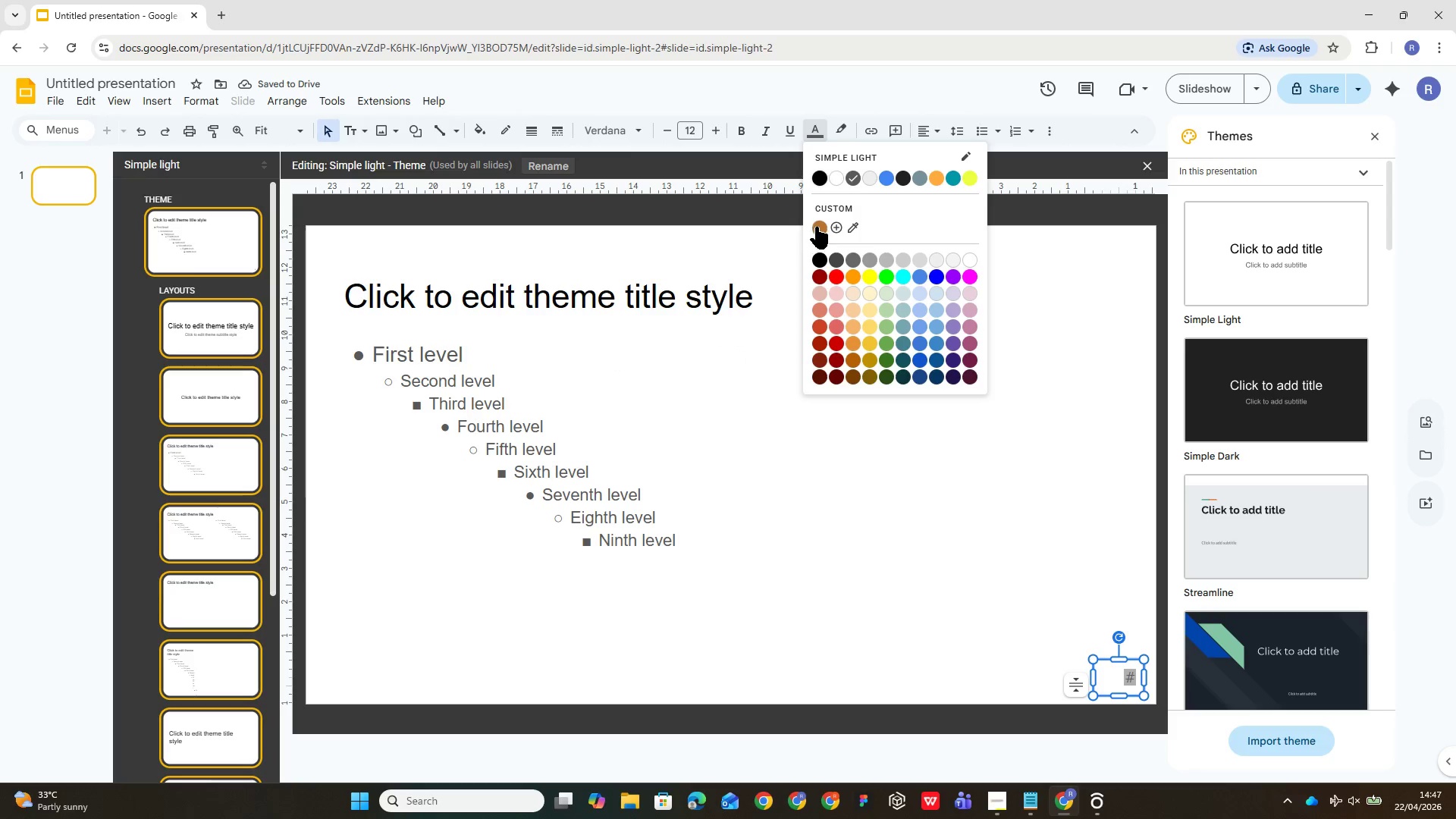 
left_click([817, 231])
 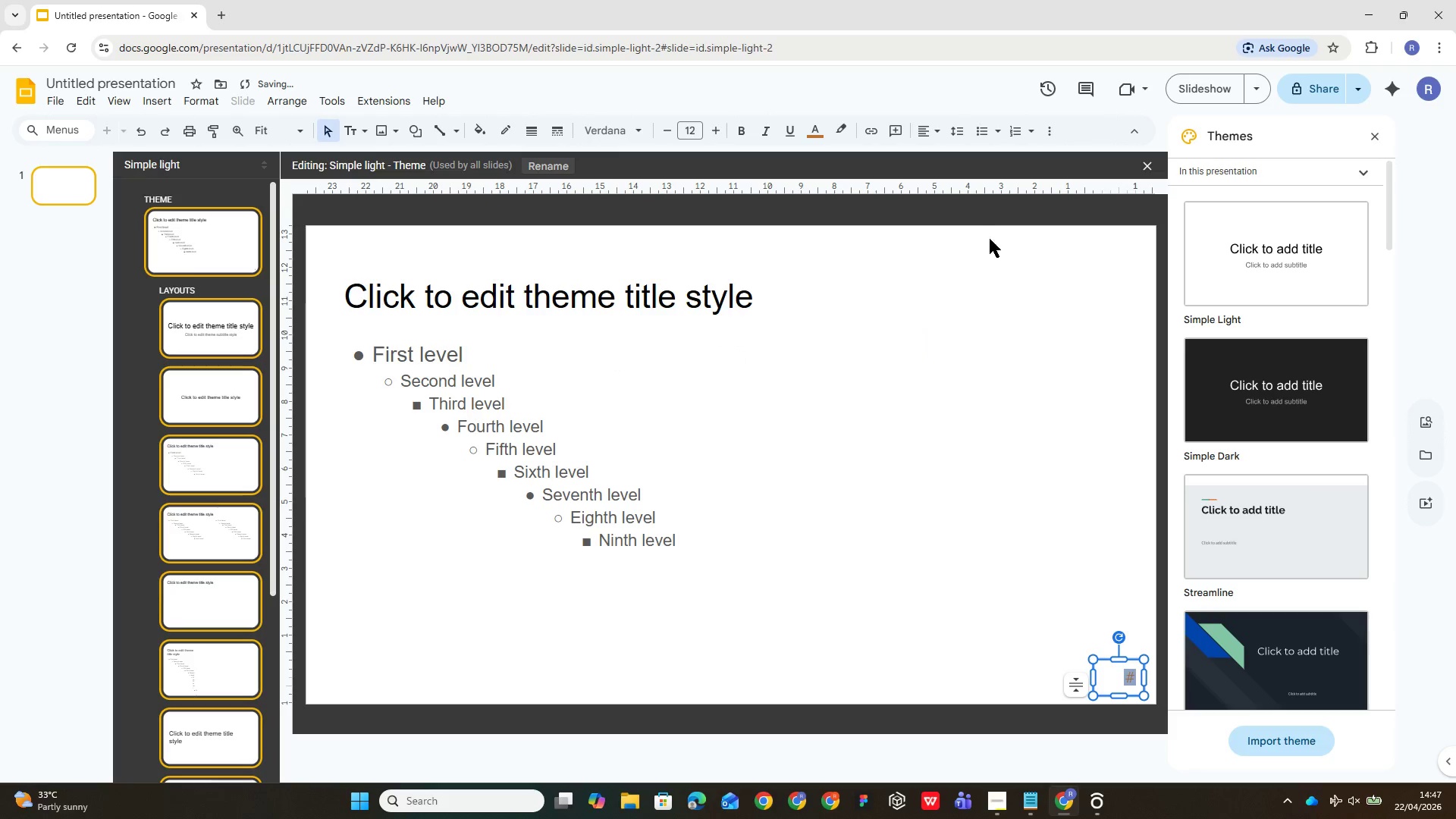 
left_click([992, 242])
 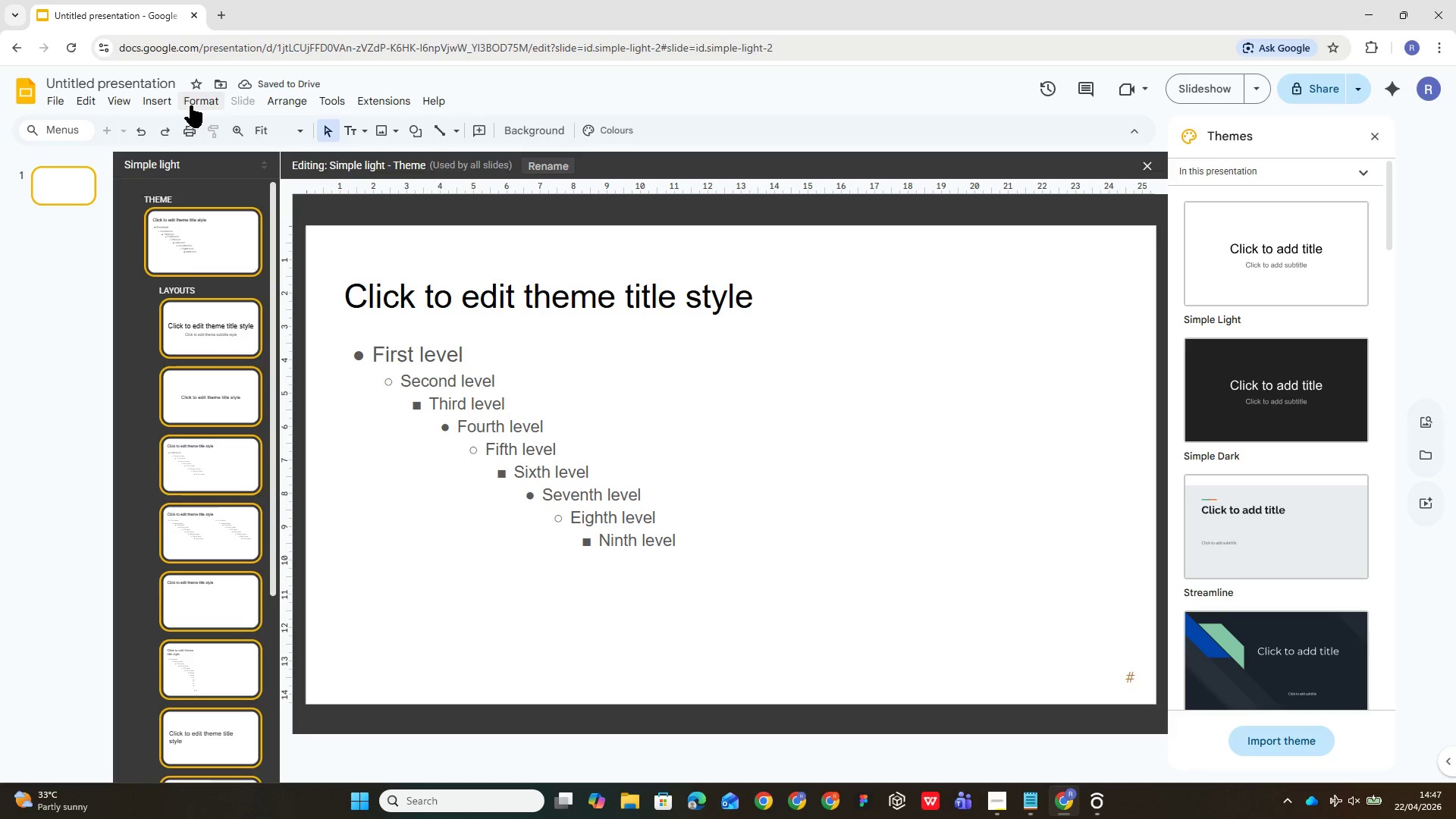 
left_click([167, 103])
 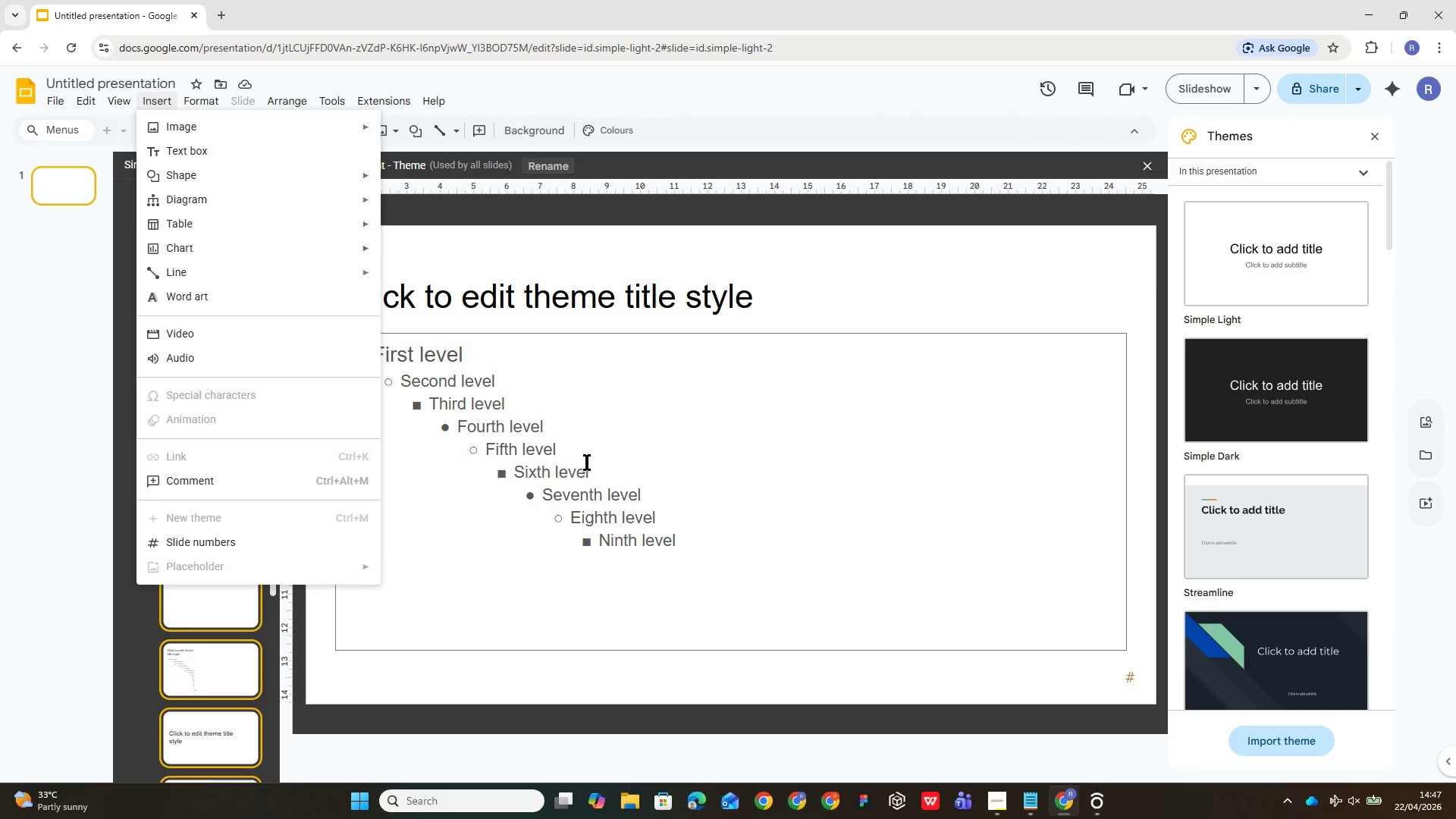 
left_click([193, 145])
 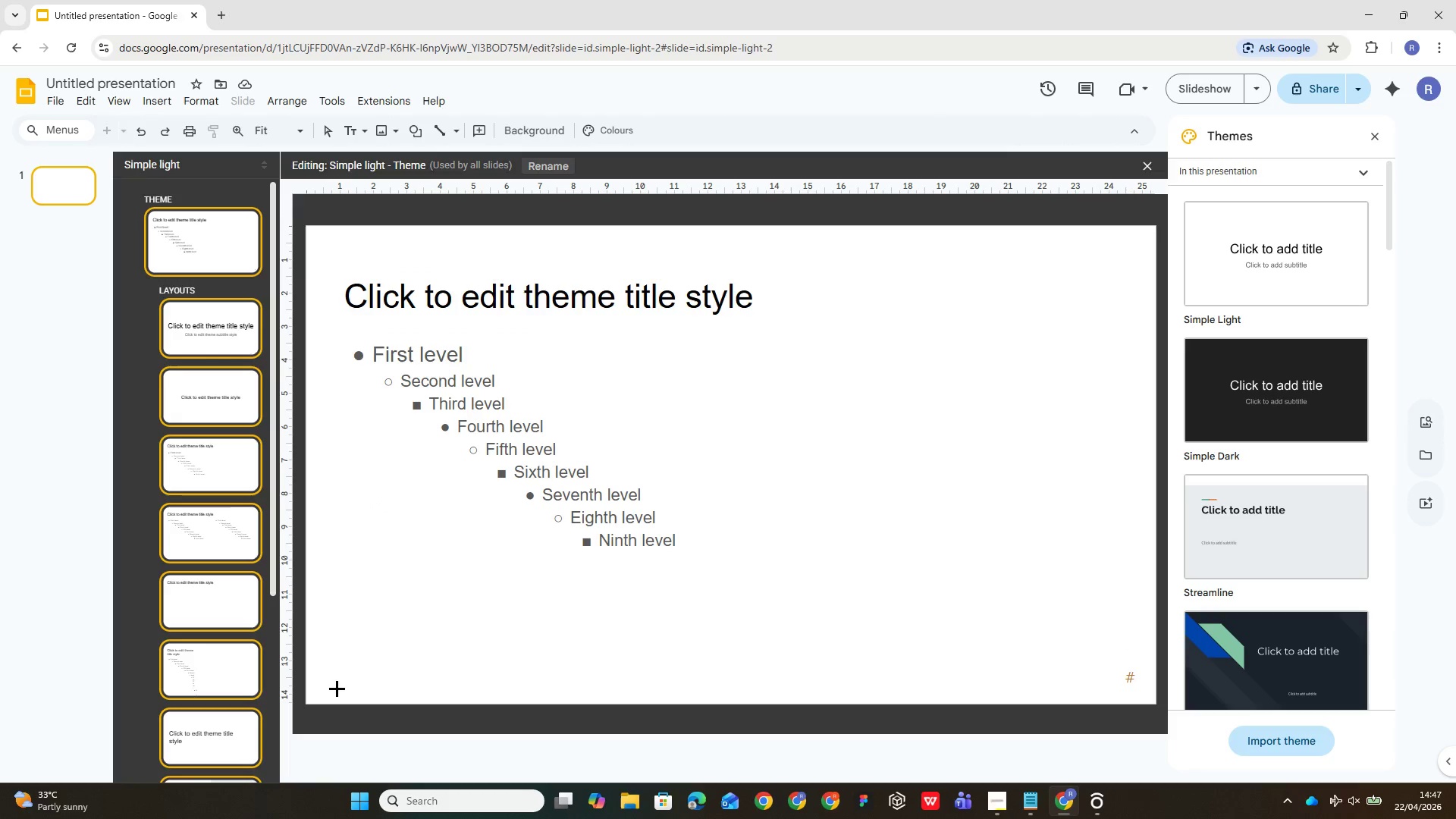 
left_click_drag(start_coordinate=[327, 676], to_coordinate=[673, 698])
 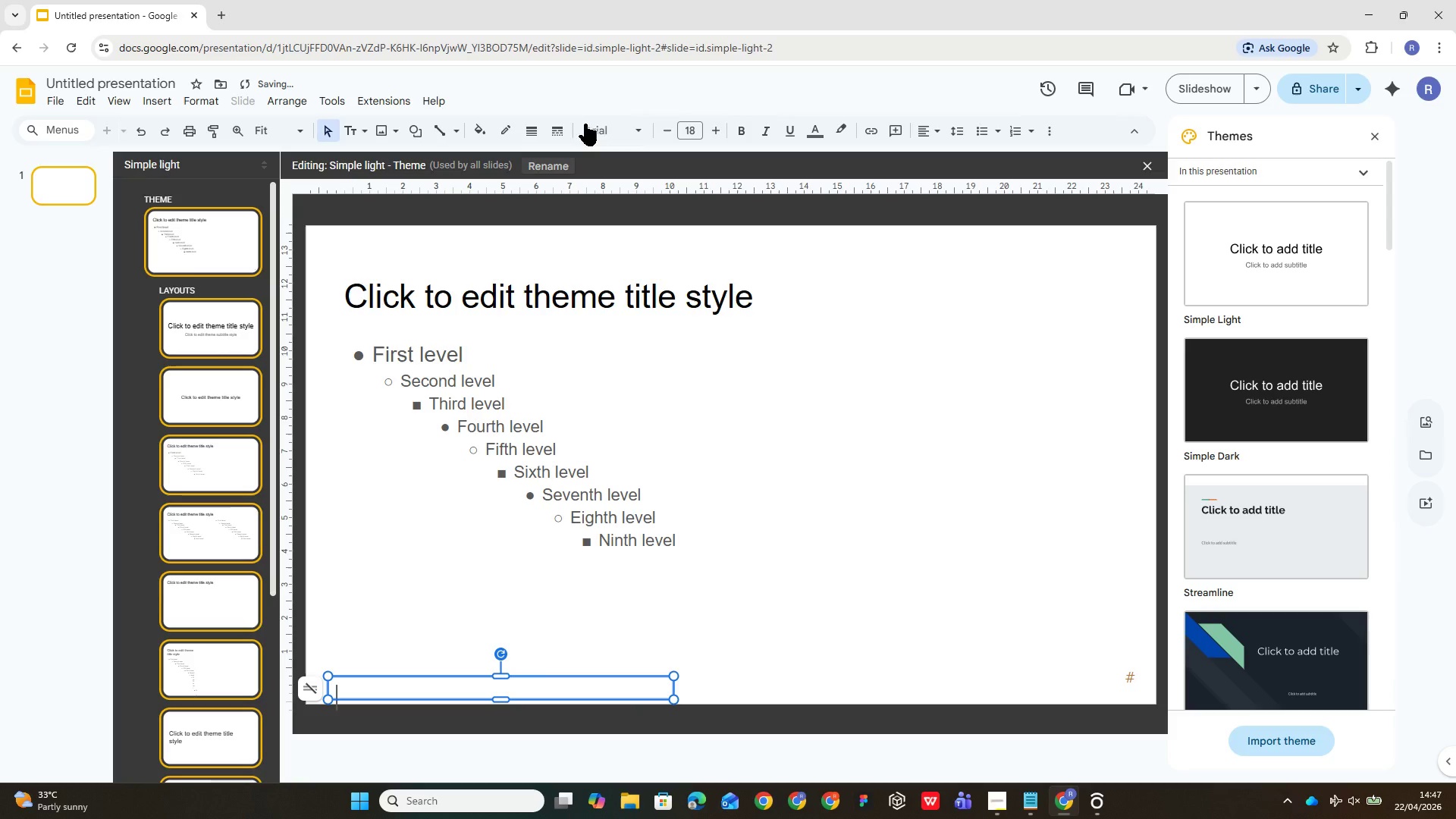 
left_click([632, 128])
 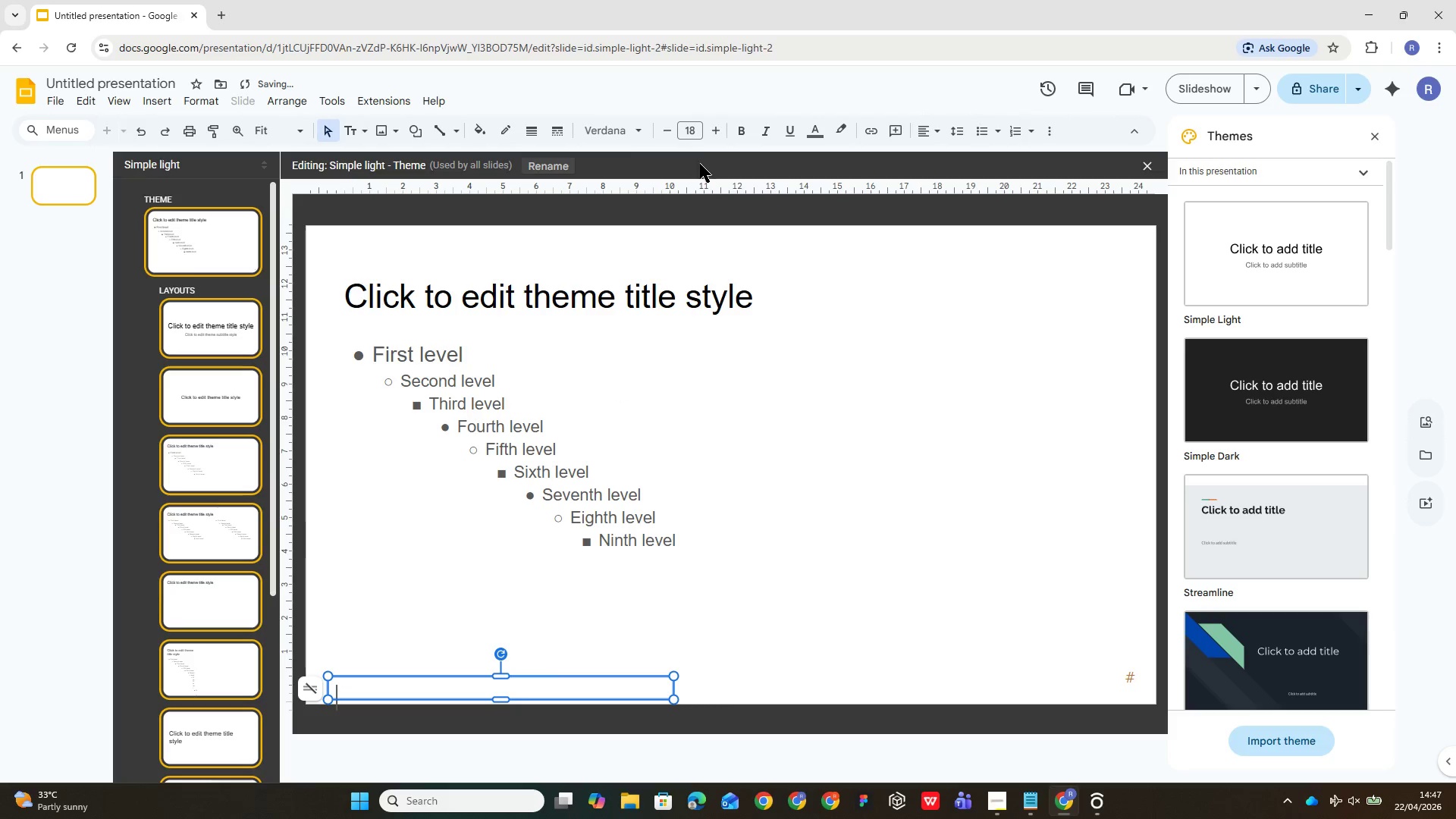 
left_click([692, 132])
 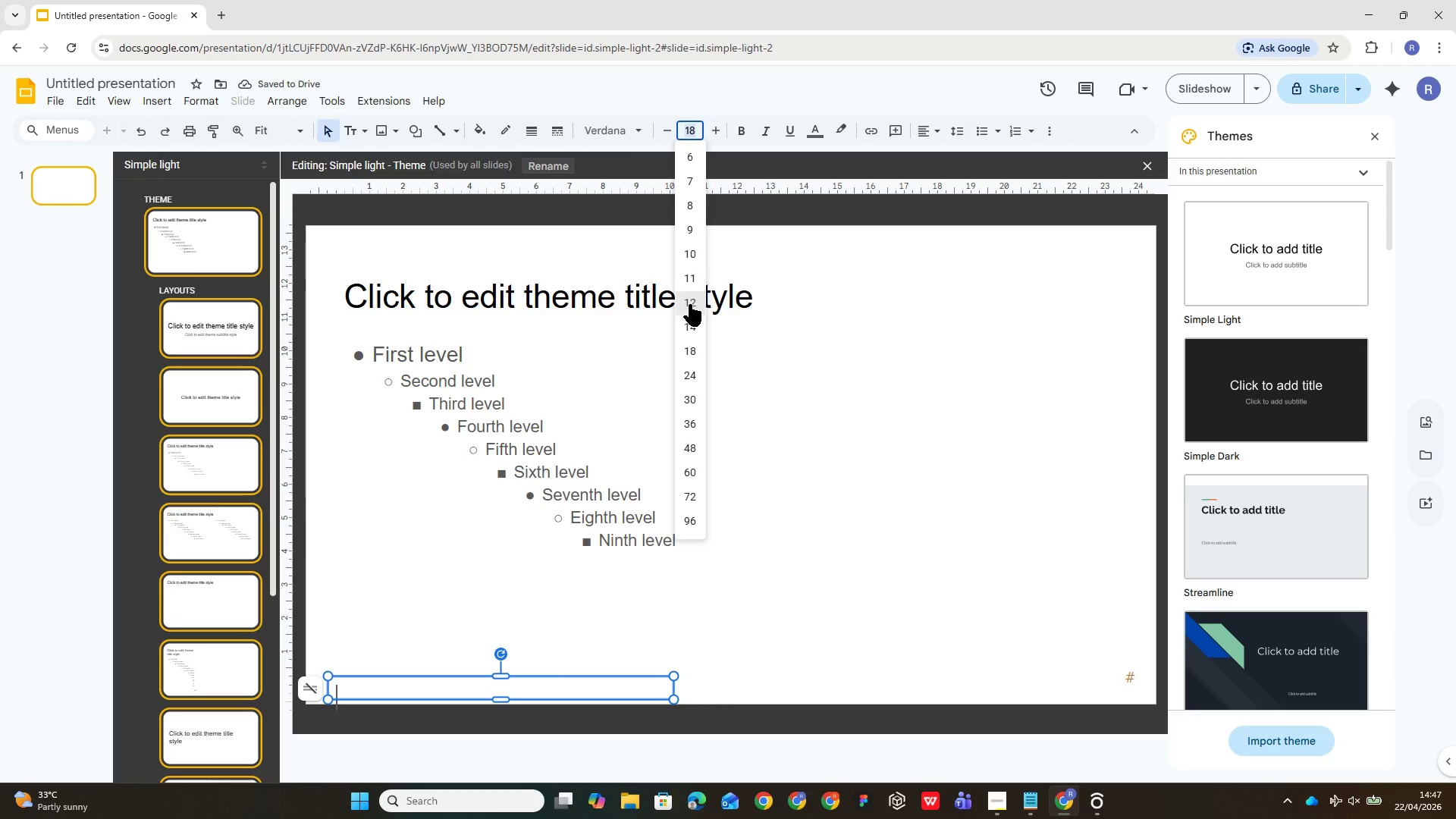 
left_click([690, 305])
 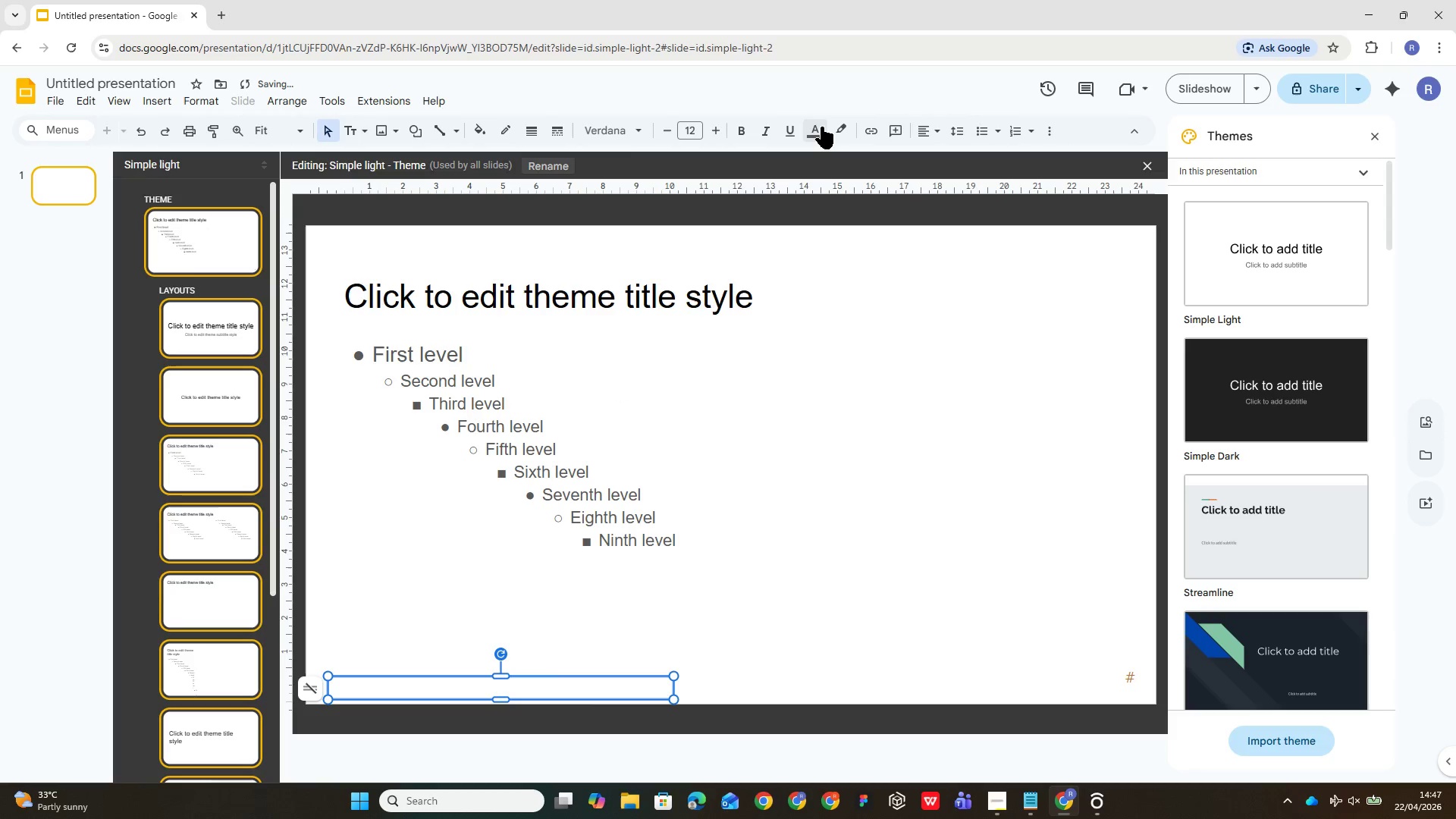 
left_click([818, 130])
 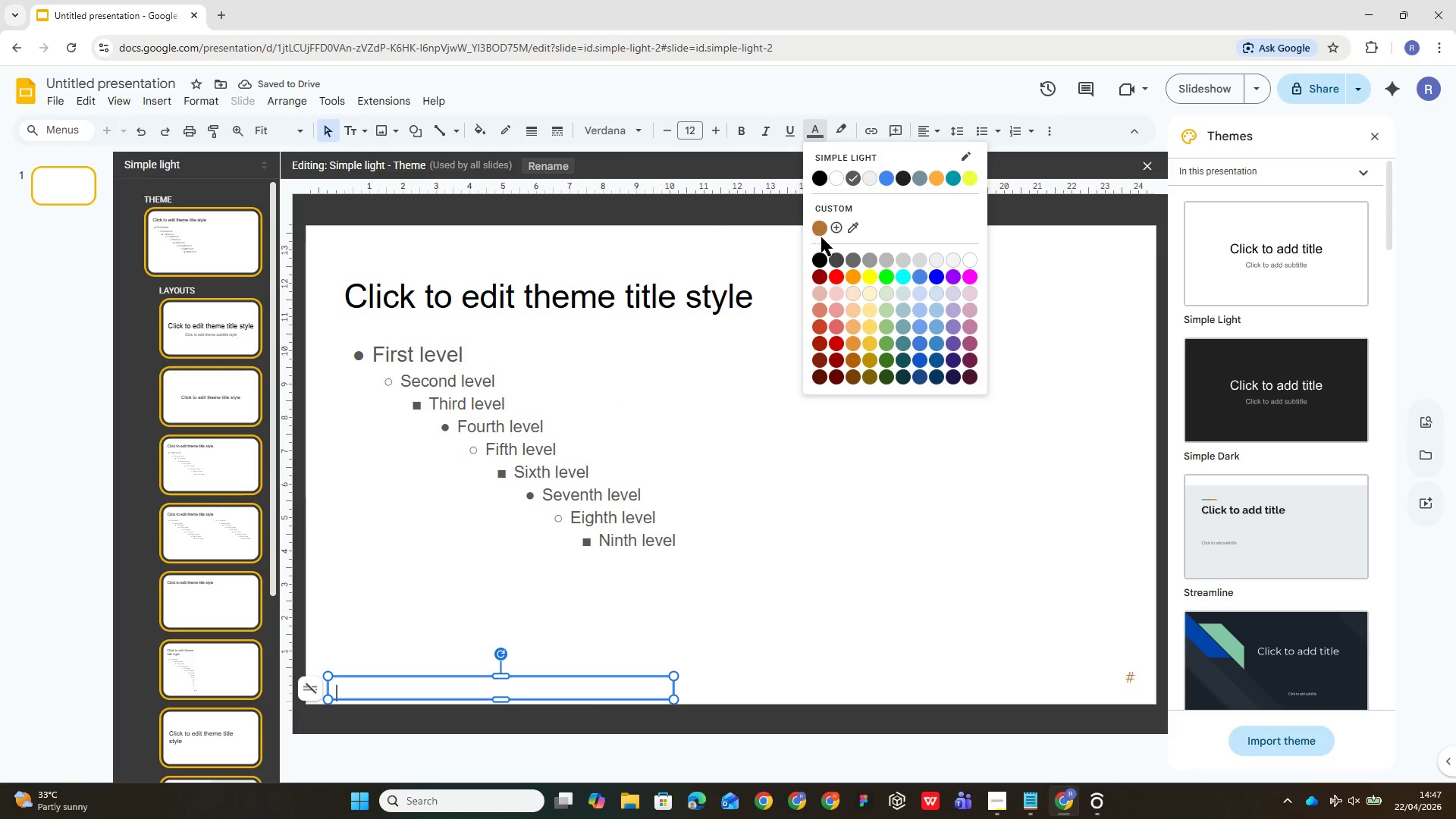 
left_click([816, 224])
 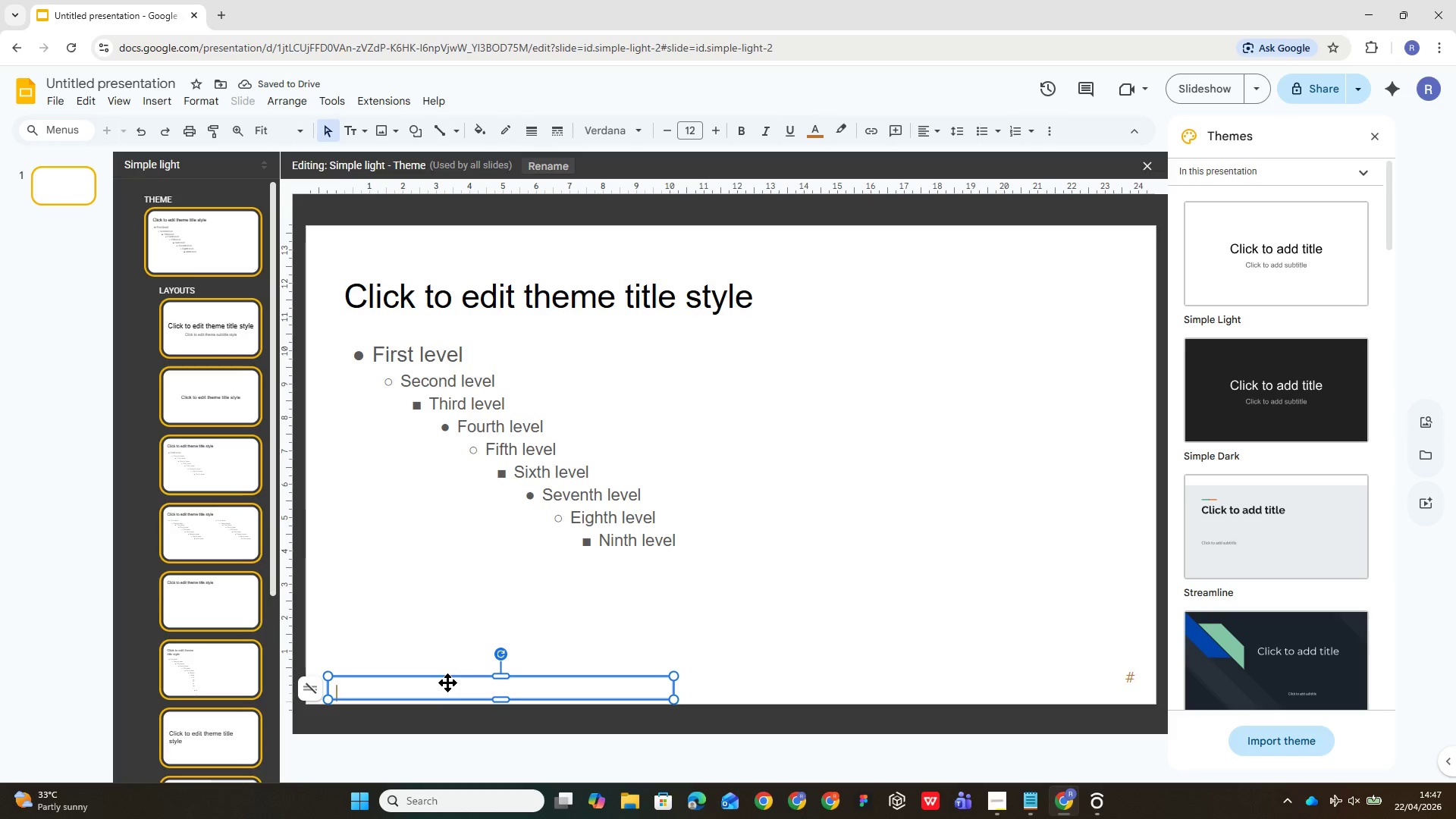 
wait(9.12)
 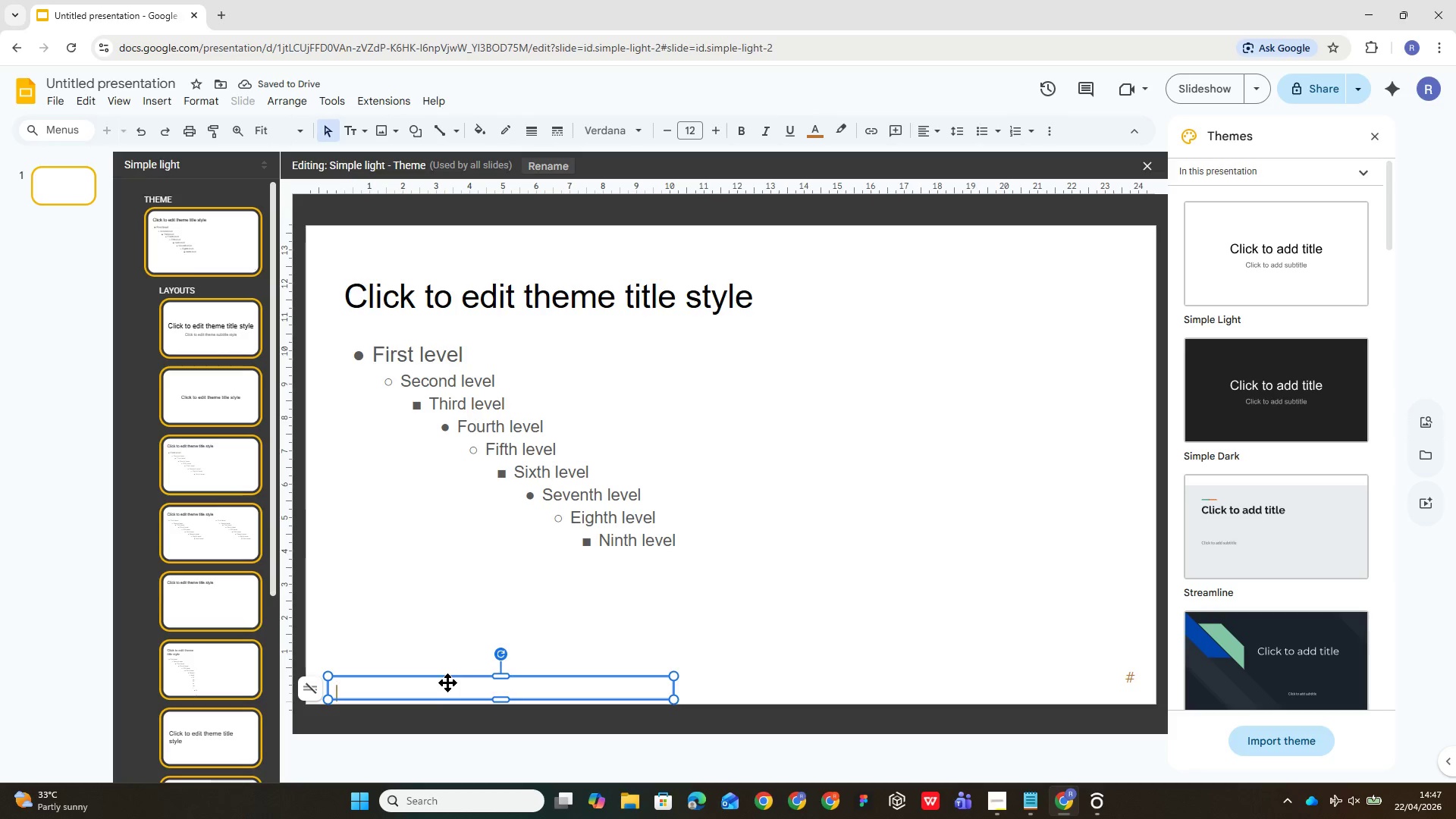 
type(THE SENSORY PARADOX )
key(Backspace)
type(: MAINTAININF)
key(Backspace)
type(G )
 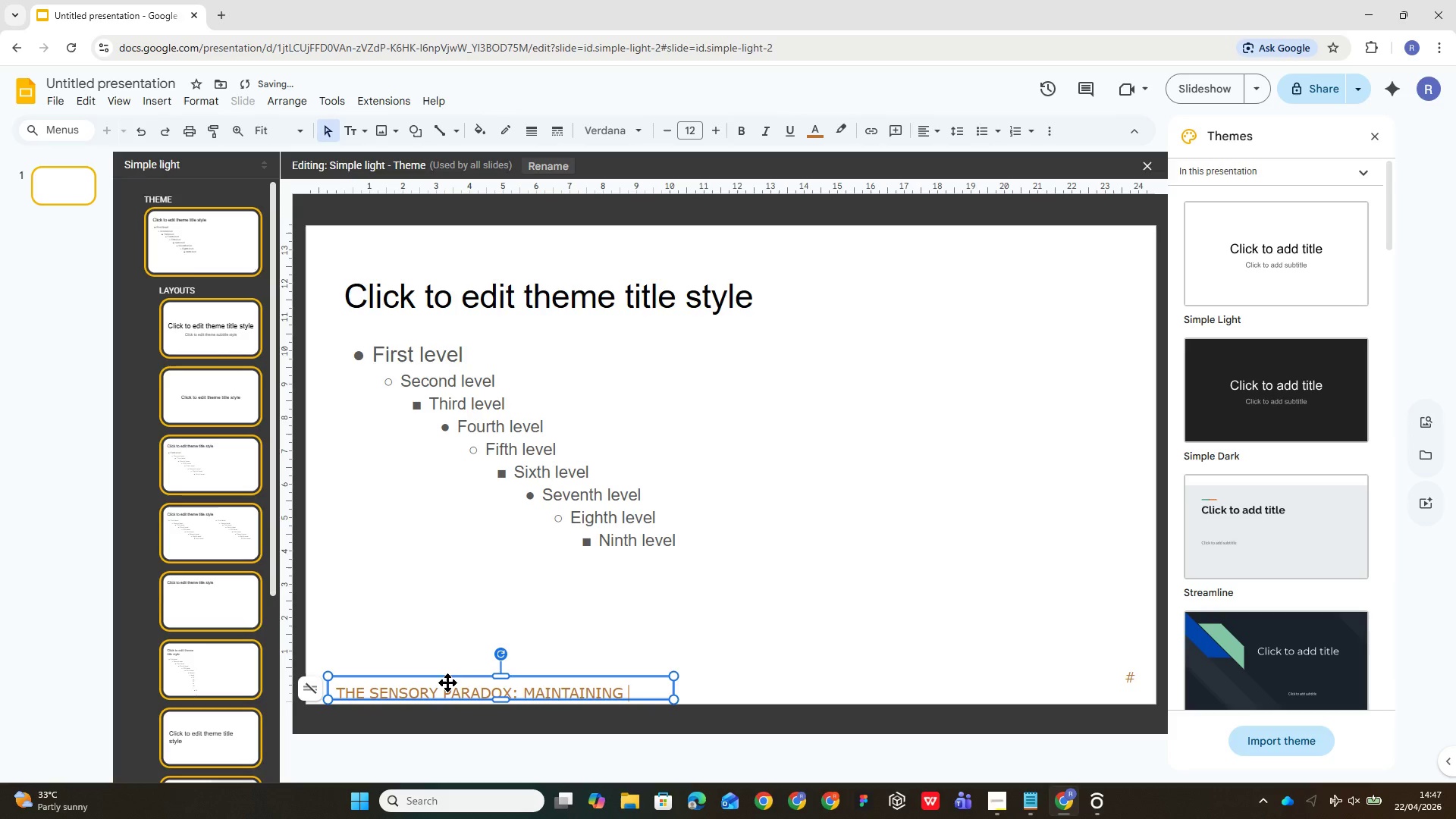 
type(CRAFT AT SCALE)
 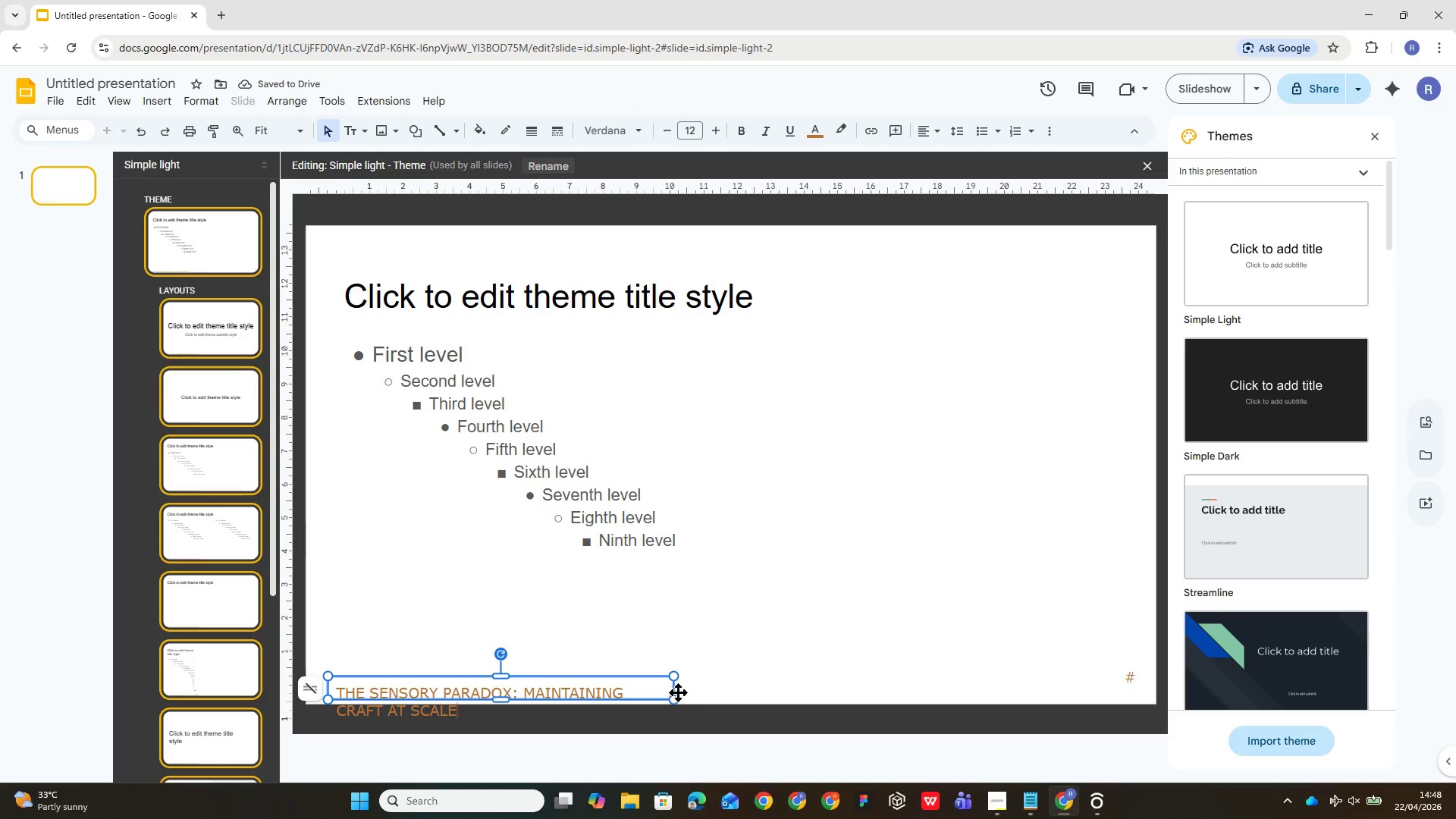 
left_click_drag(start_coordinate=[672, 689], to_coordinate=[752, 684])
 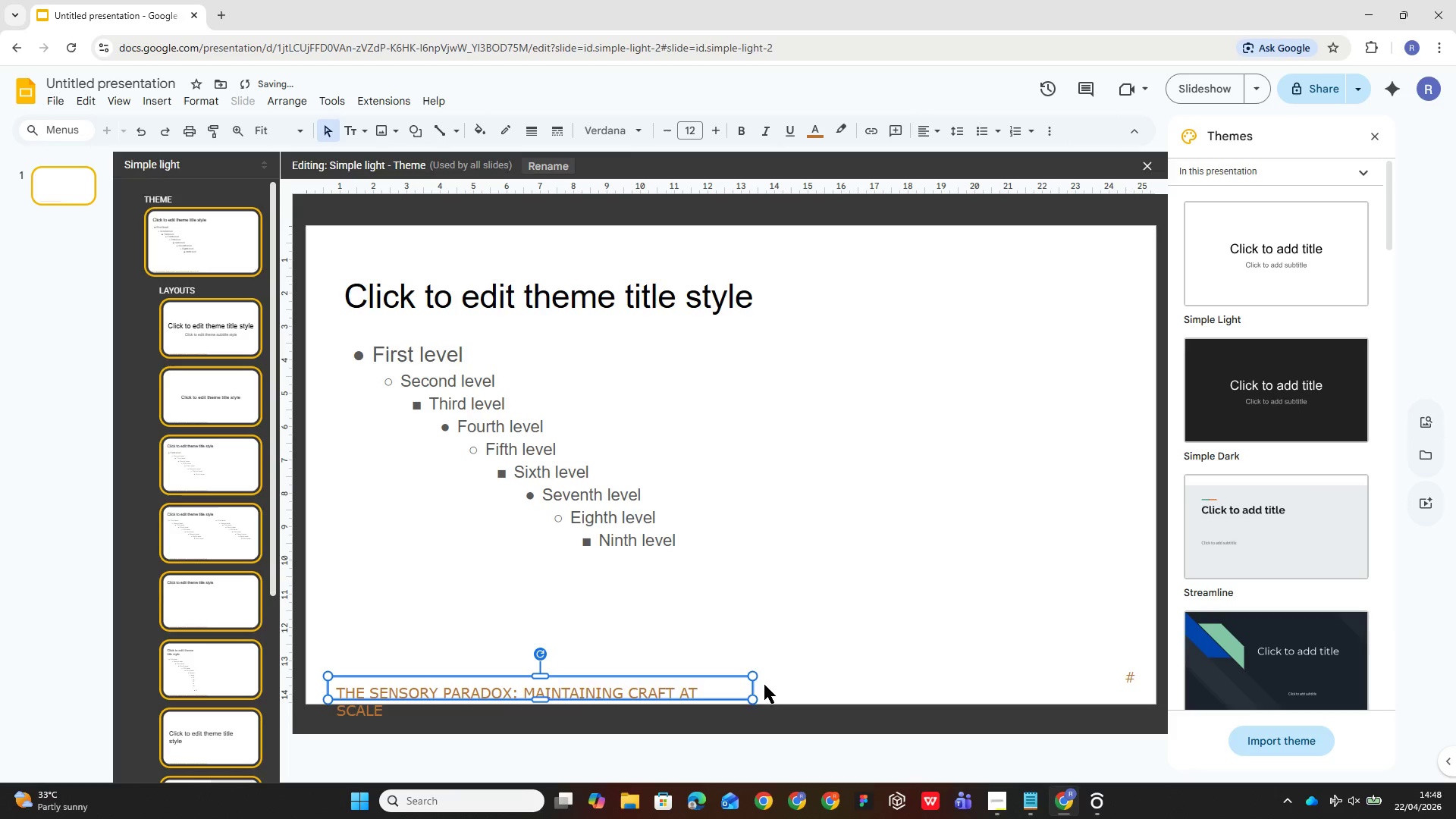 
left_click_drag(start_coordinate=[752, 685], to_coordinate=[805, 679])
 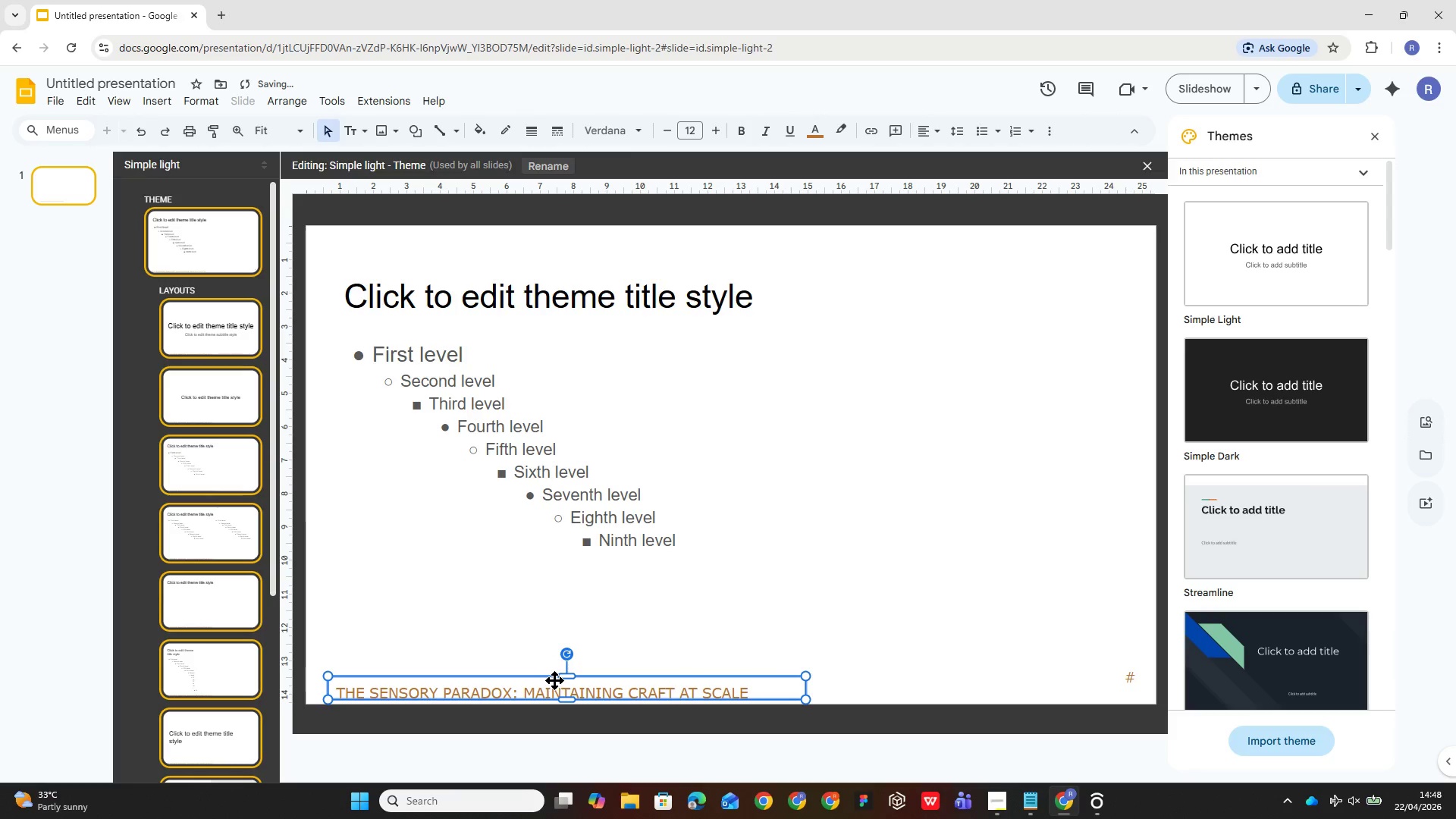 
left_click_drag(start_coordinate=[552, 675], to_coordinate=[532, 676])
 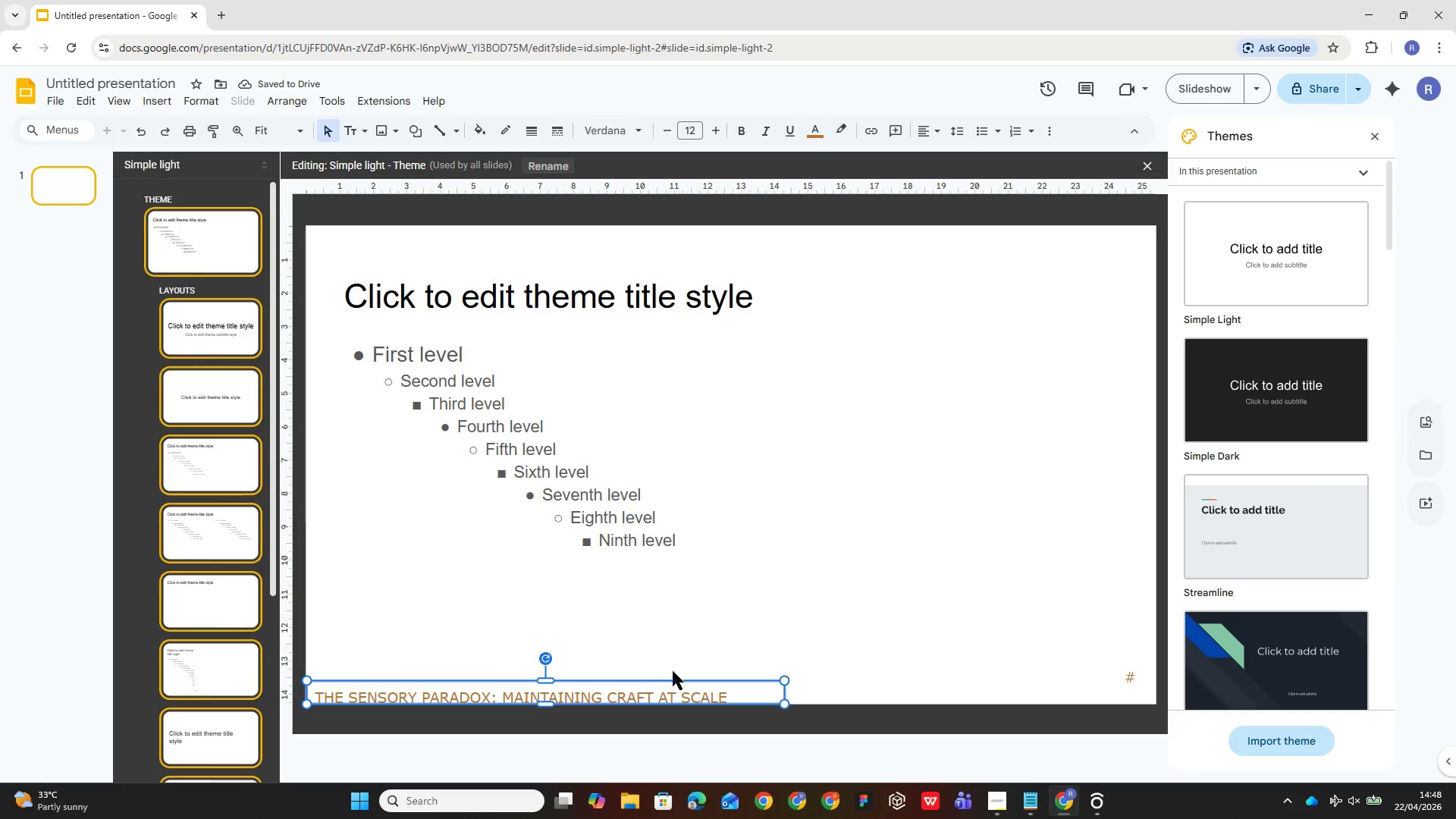 
left_click_drag(start_coordinate=[679, 679], to_coordinate=[679, 673])
 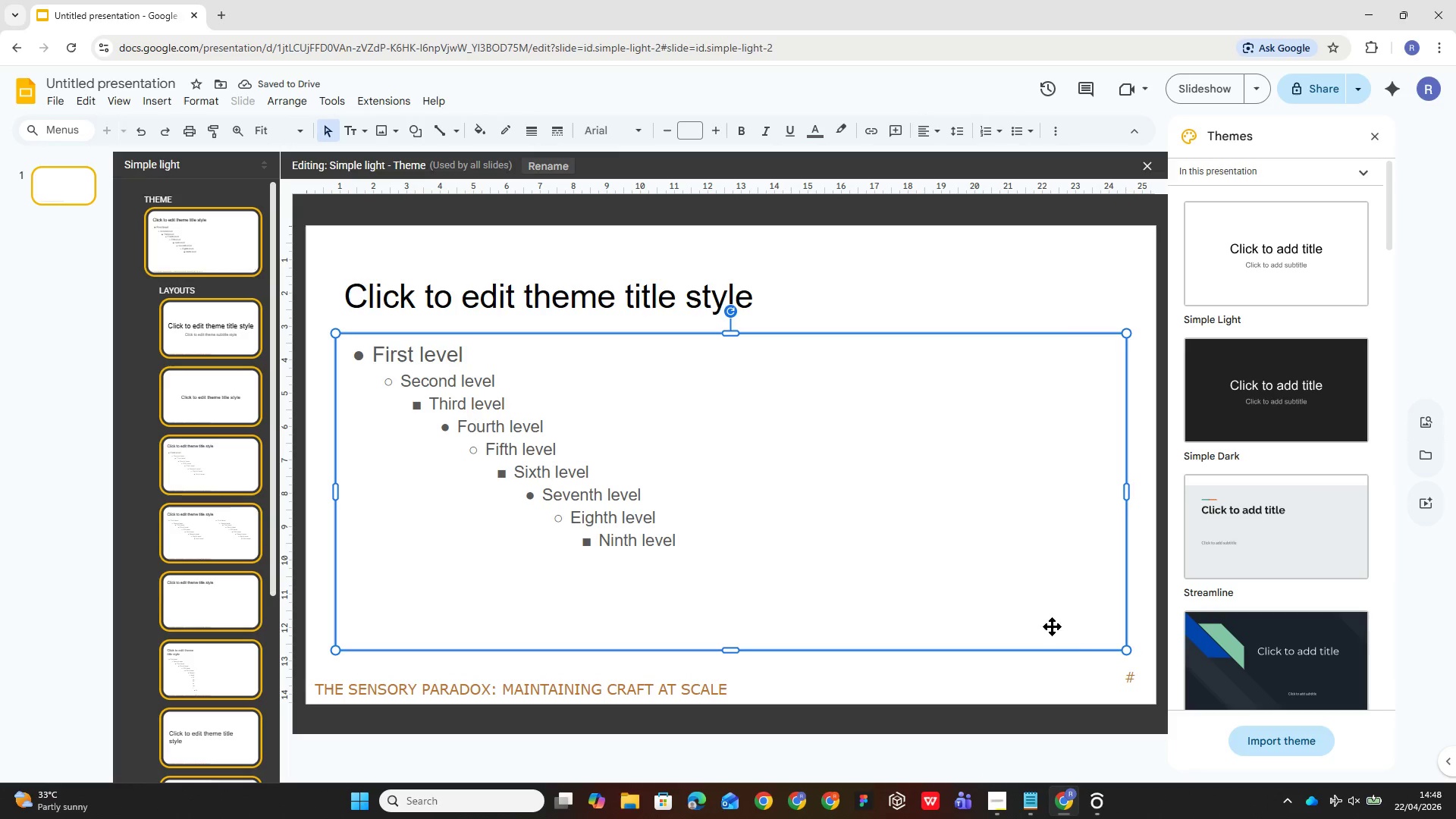 
left_click([1131, 679])
 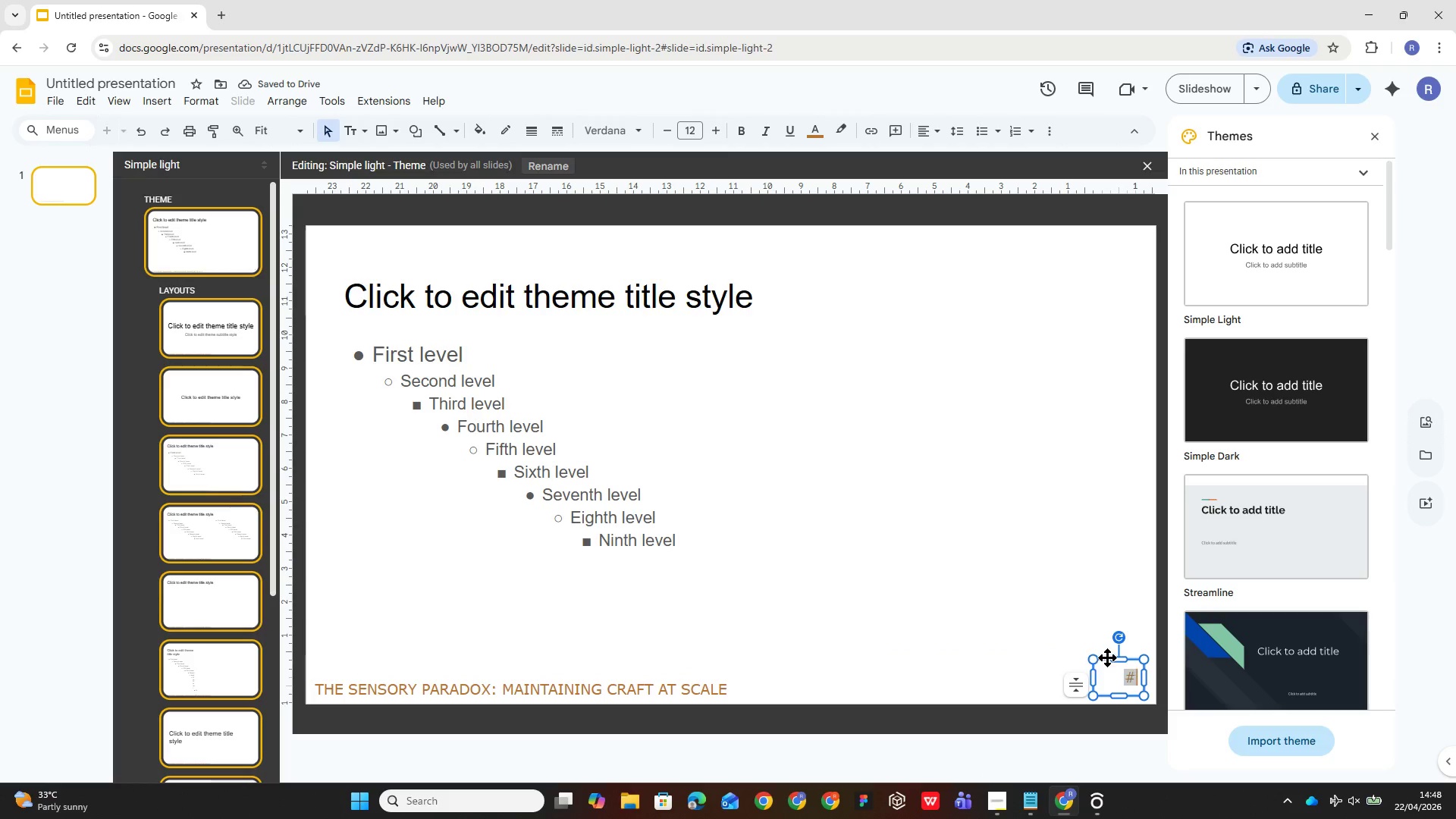 
left_click_drag(start_coordinate=[1107, 657], to_coordinate=[1106, 665])
 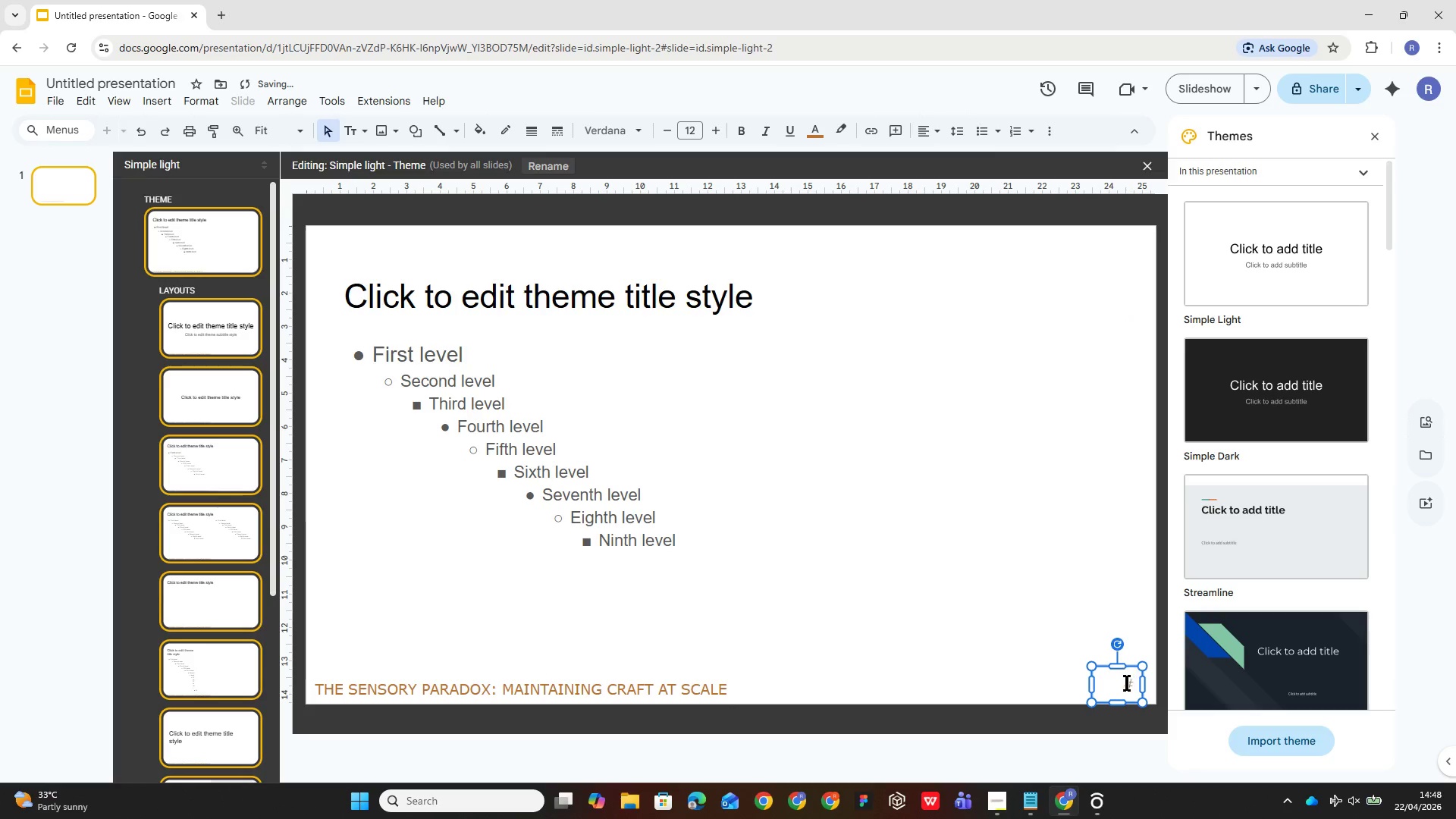 
left_click([1126, 683])
 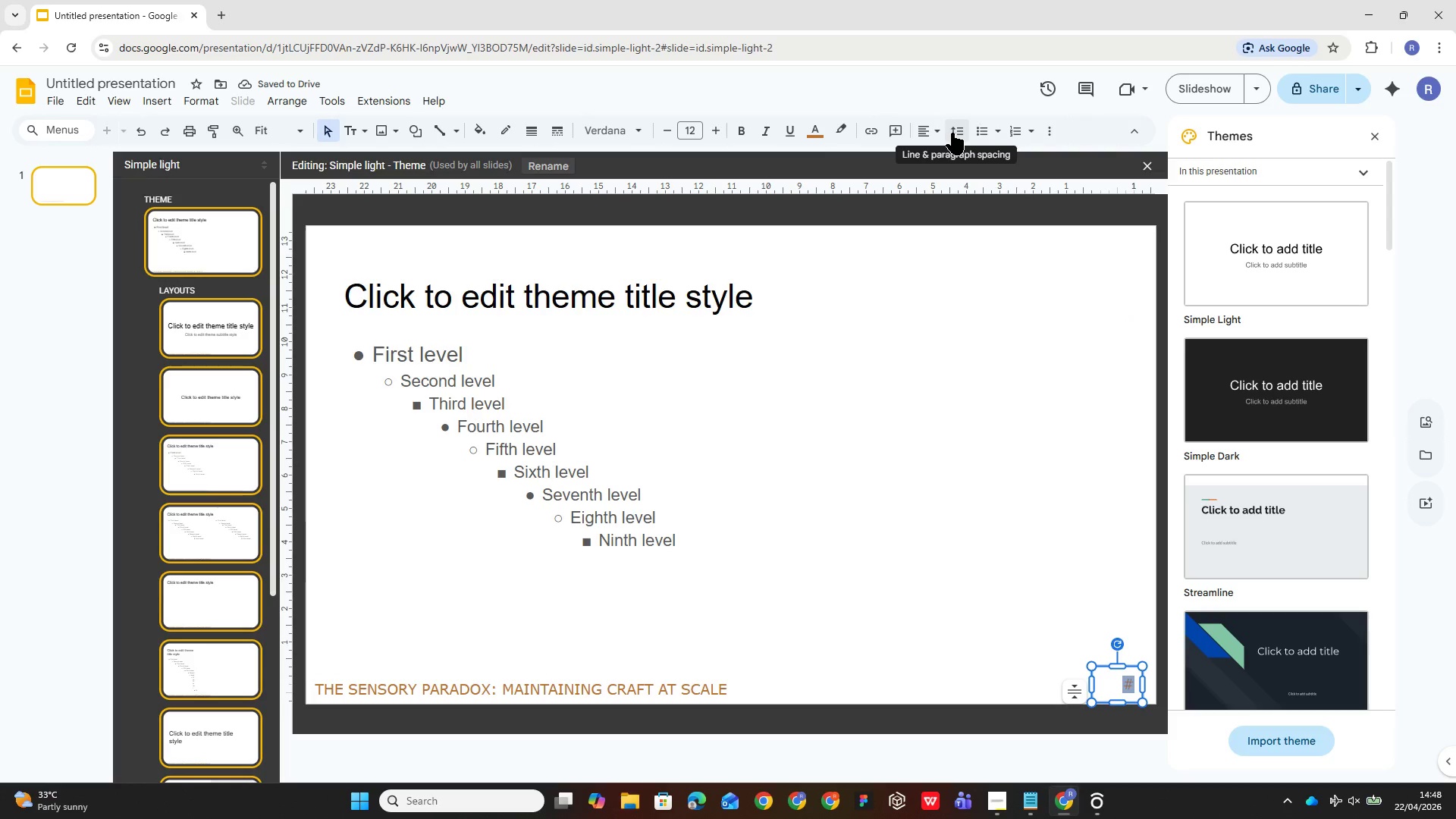 
left_click([938, 133])
 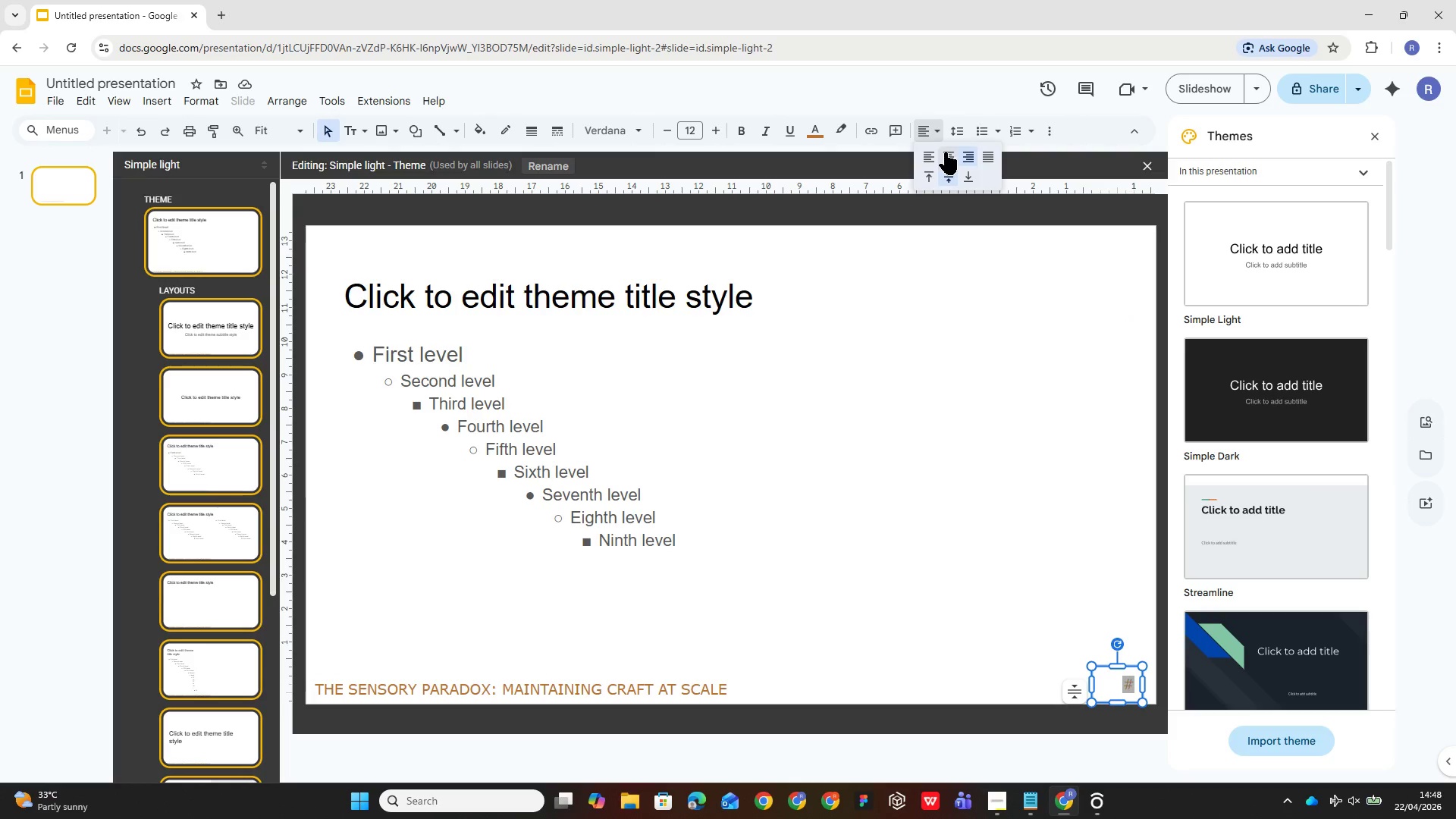 
left_click([946, 155])
 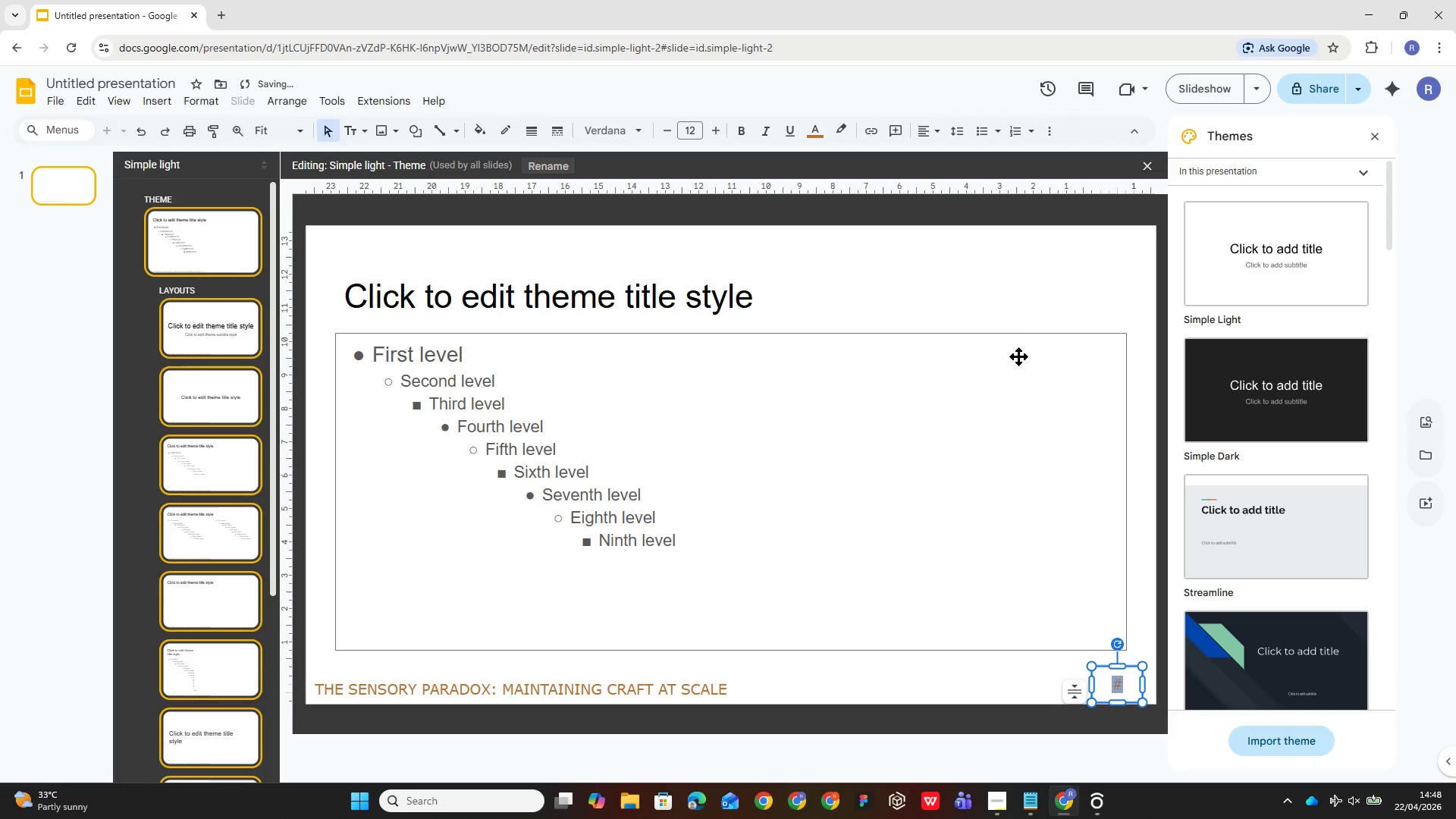 
left_click([1024, 293])
 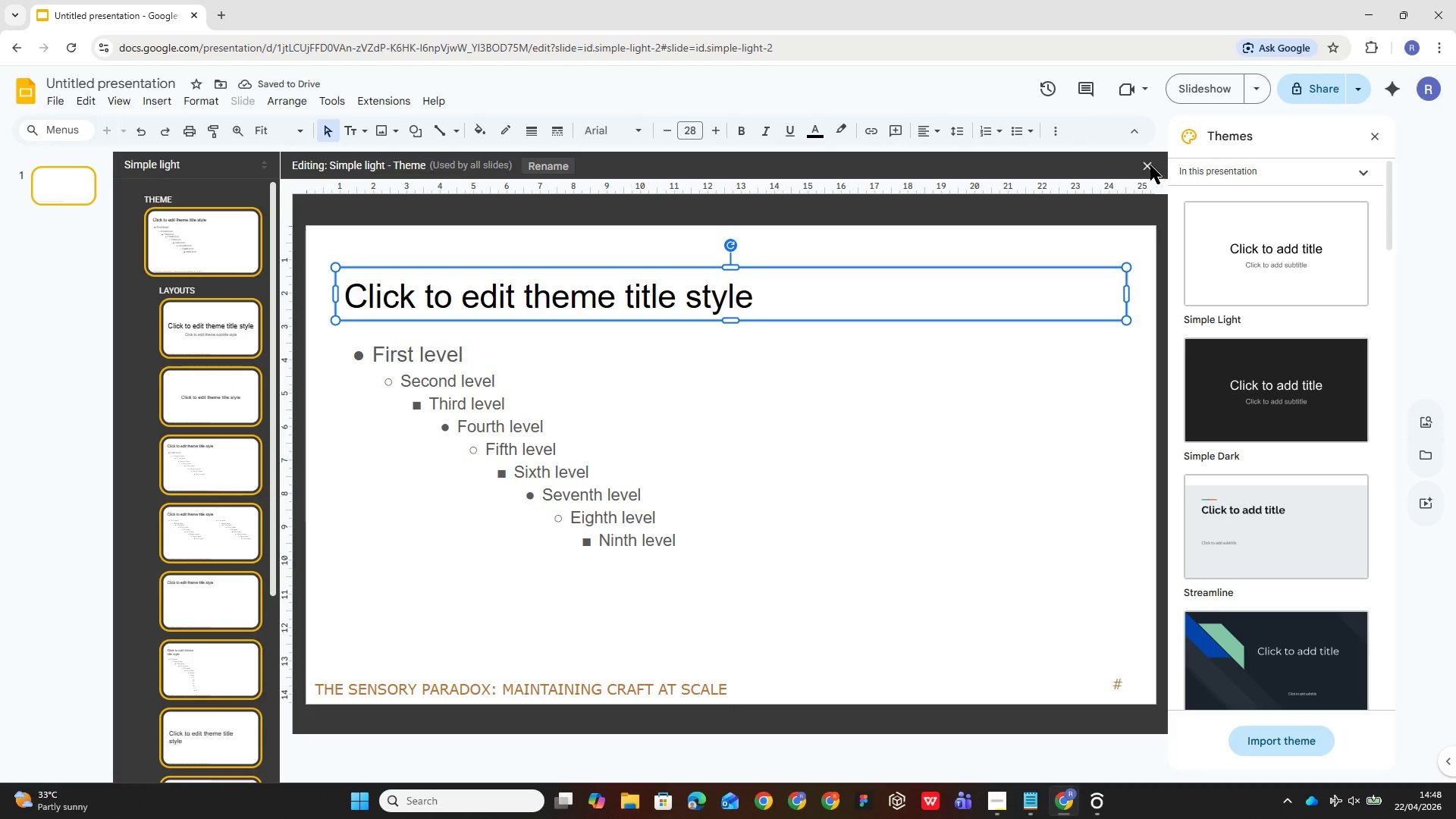 
left_click([1150, 165])
 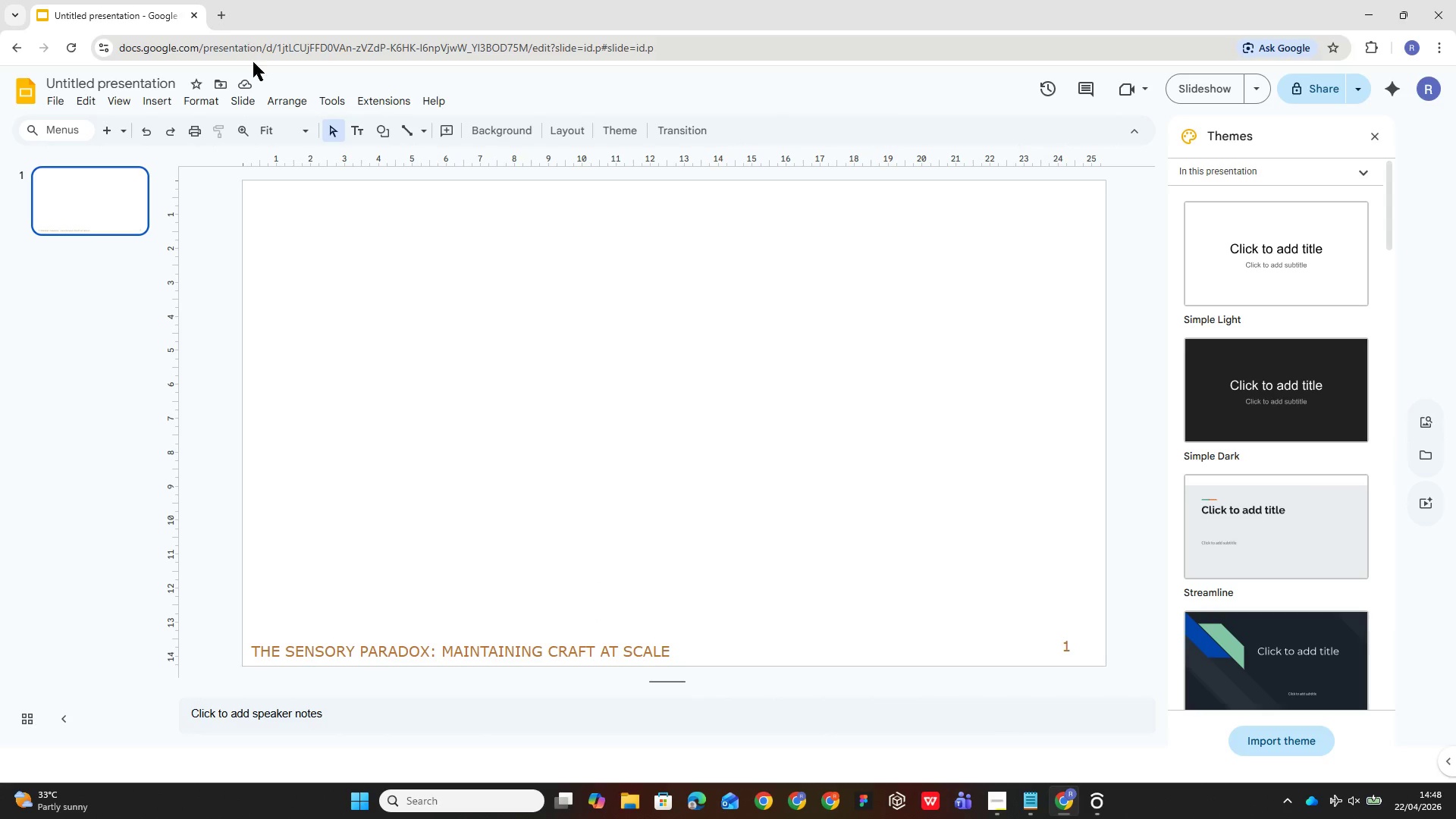 
wait(6.99)
 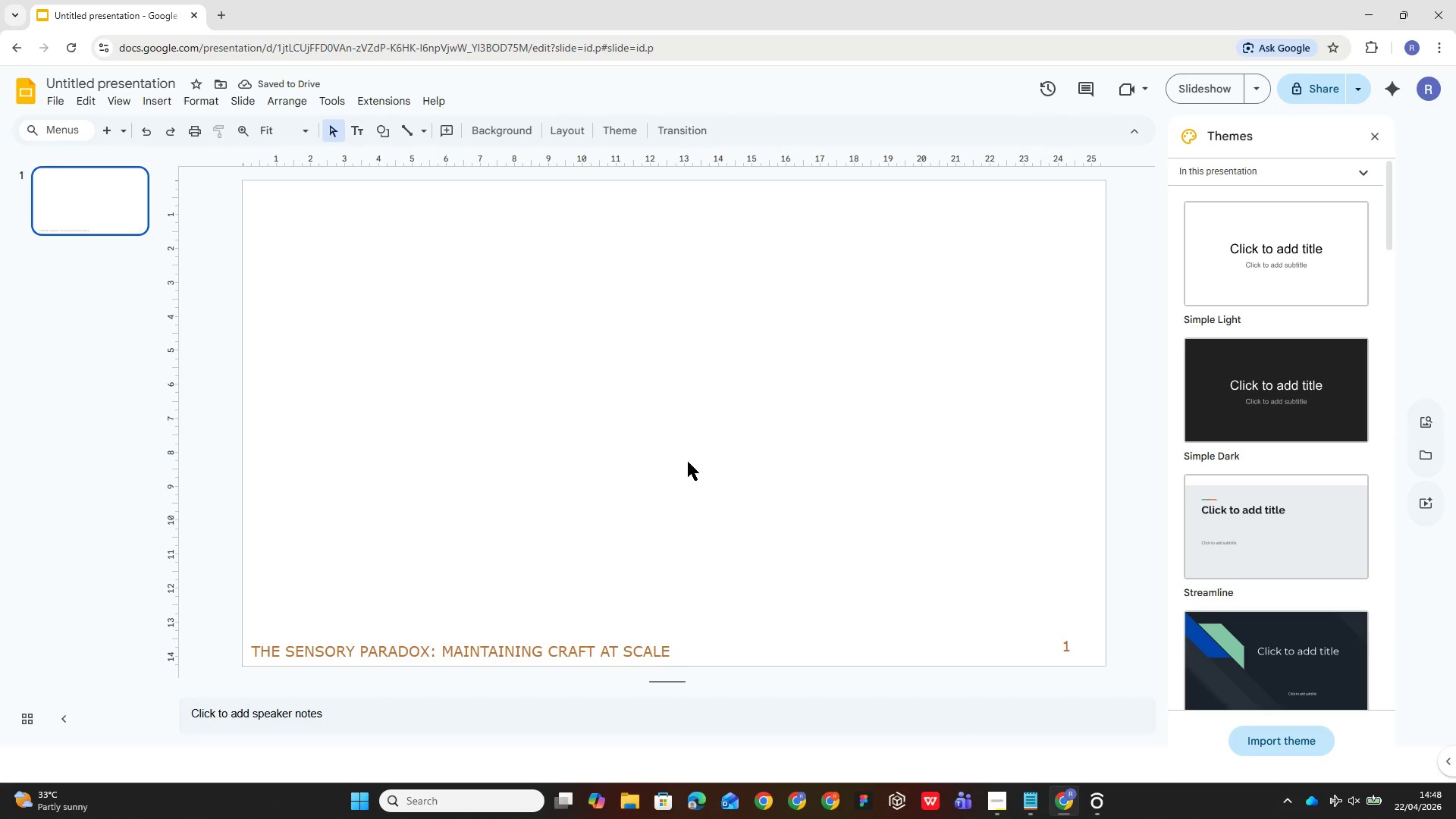 
left_click([160, 104])
 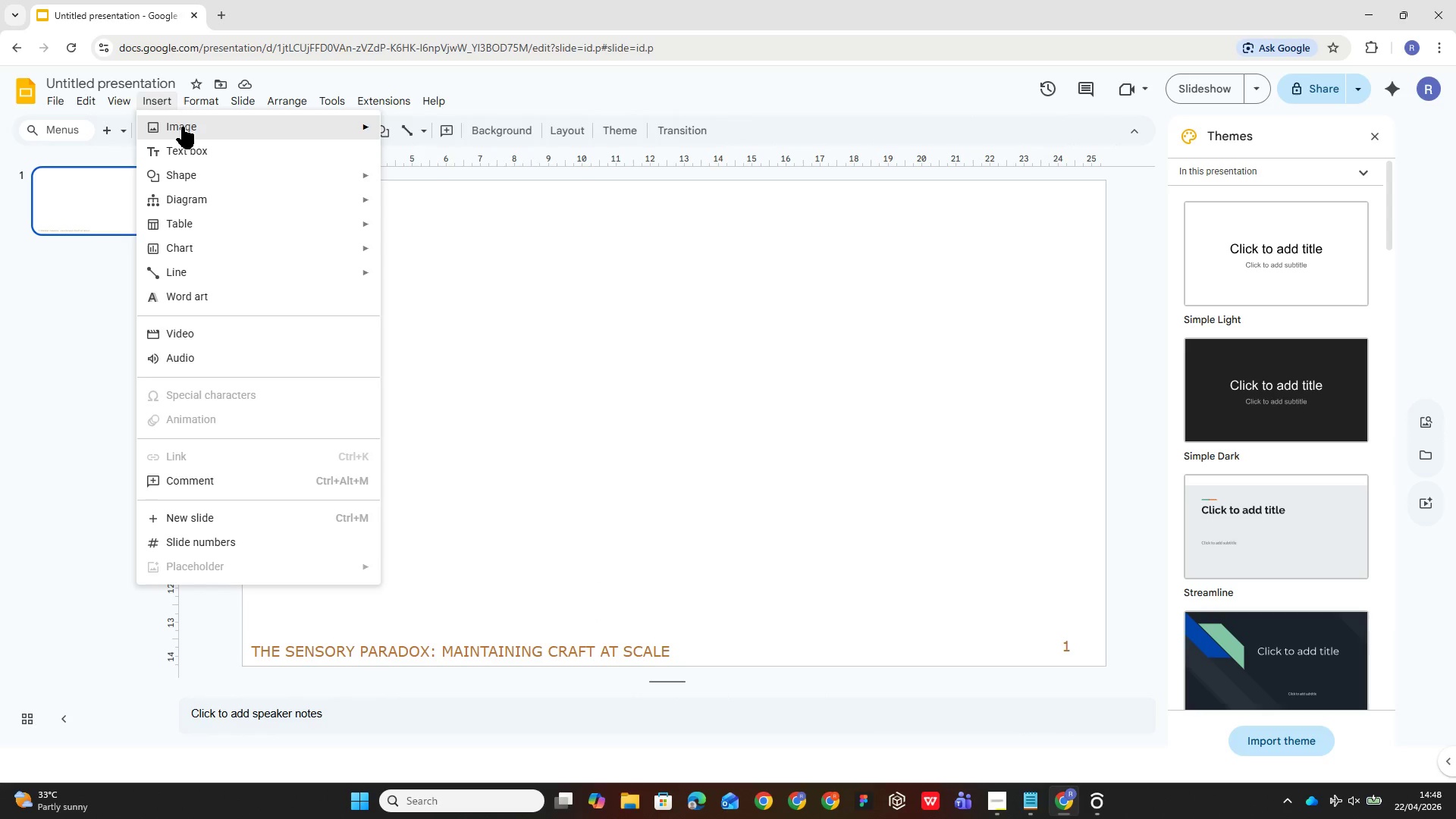 
left_click([184, 127])
 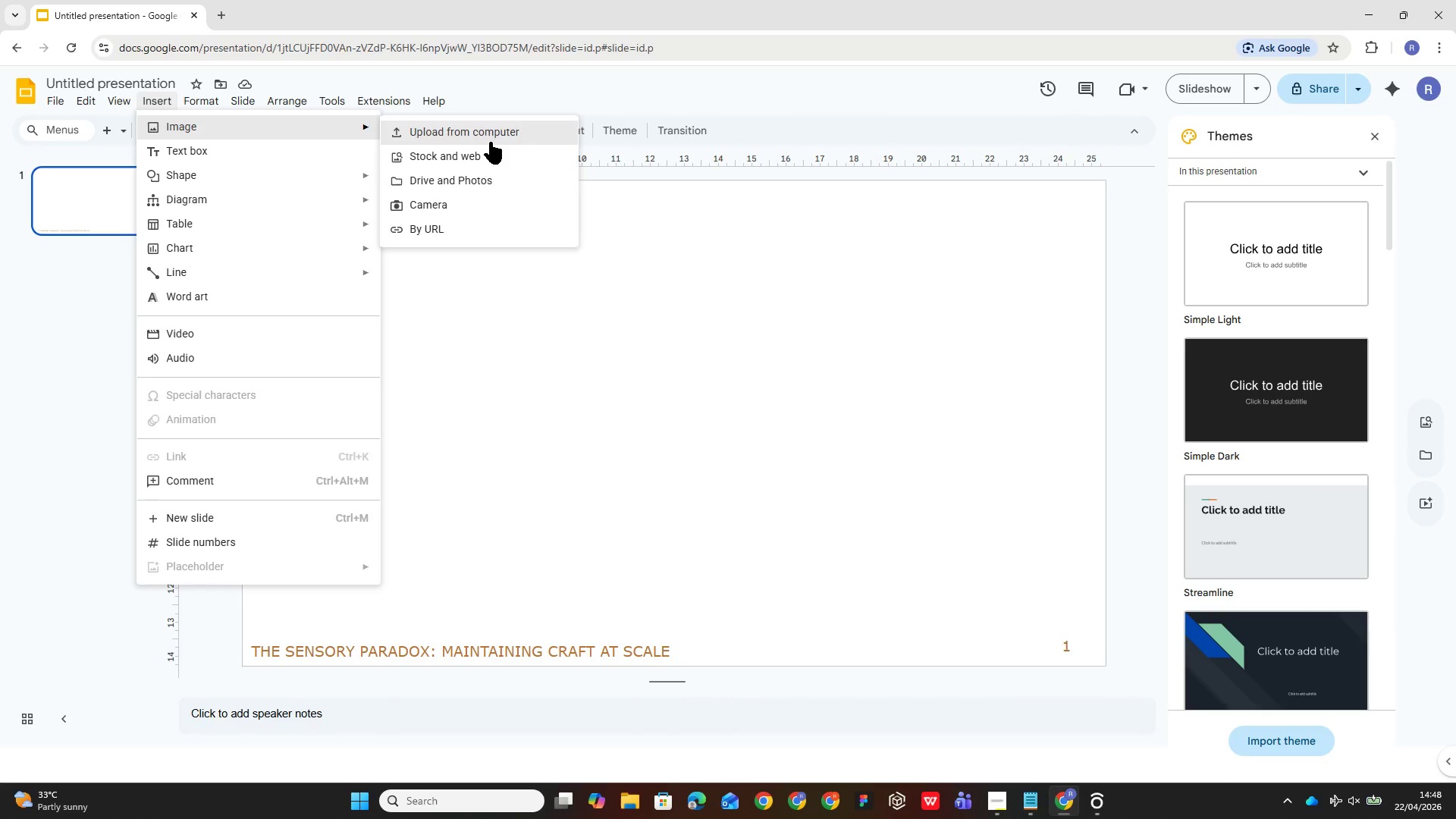 
left_click([492, 136])
 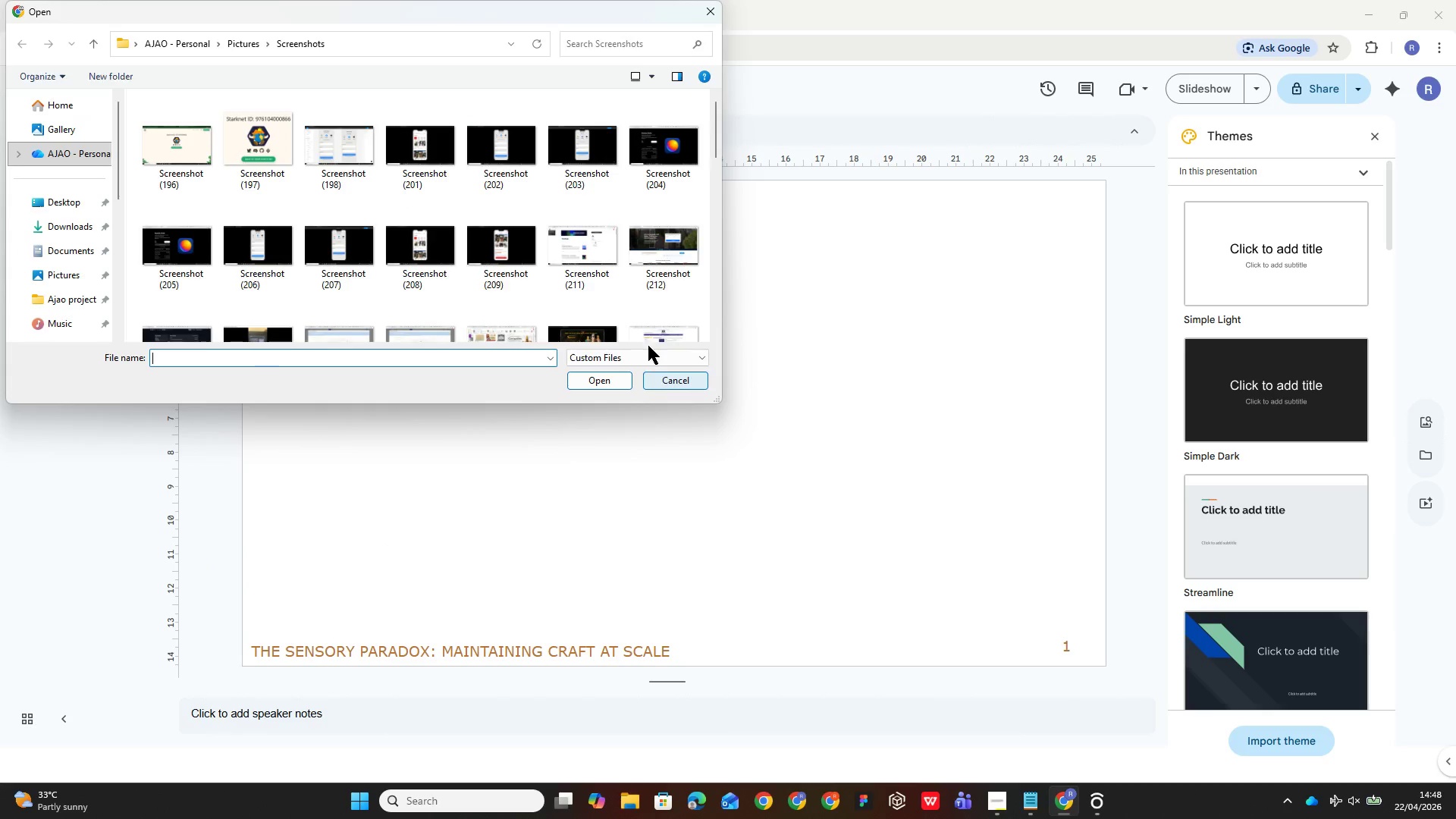 
scroll: coordinate [605, 274], scroll_direction: down, amount: 22.0
 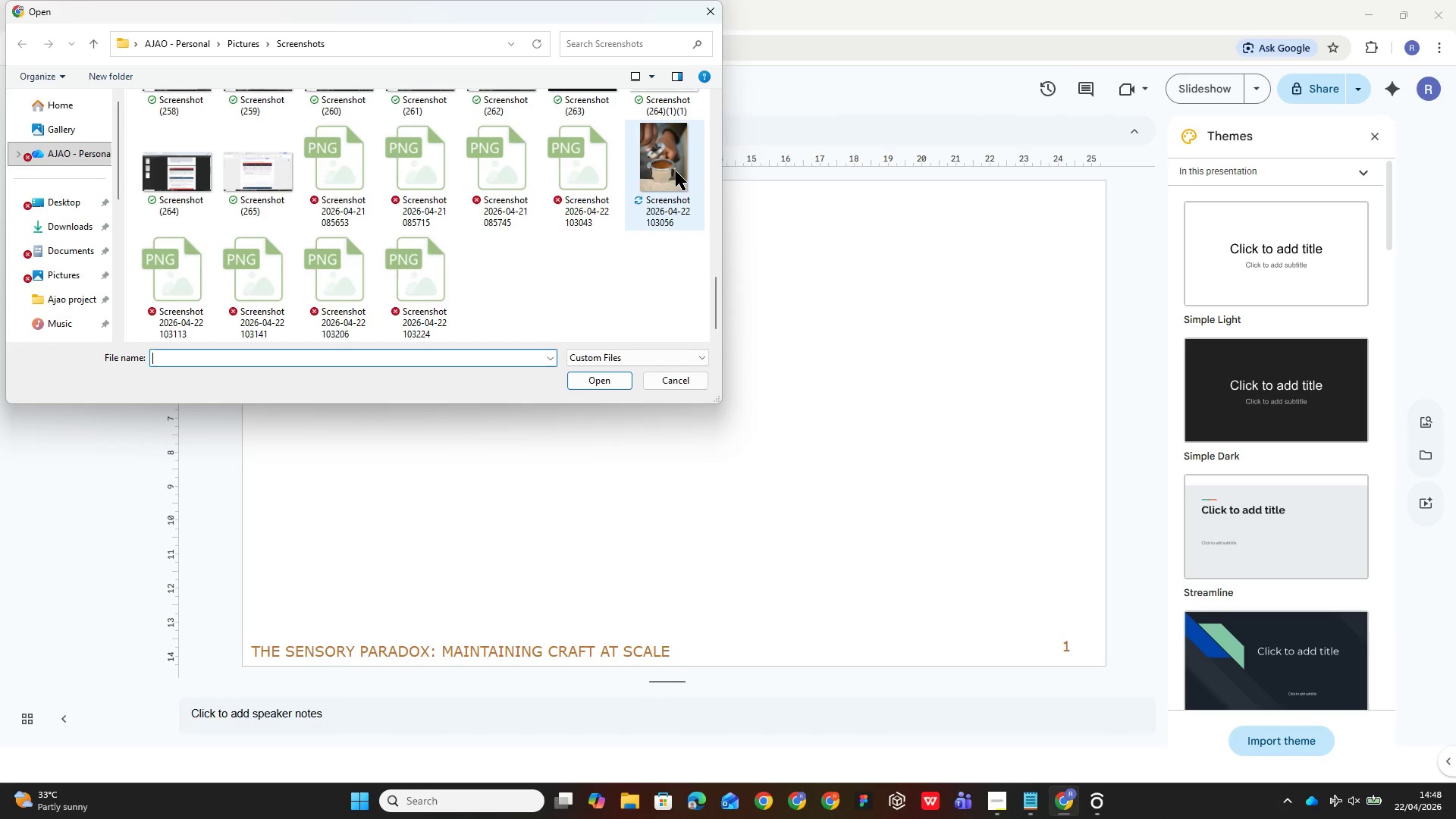 
left_click([676, 171])
 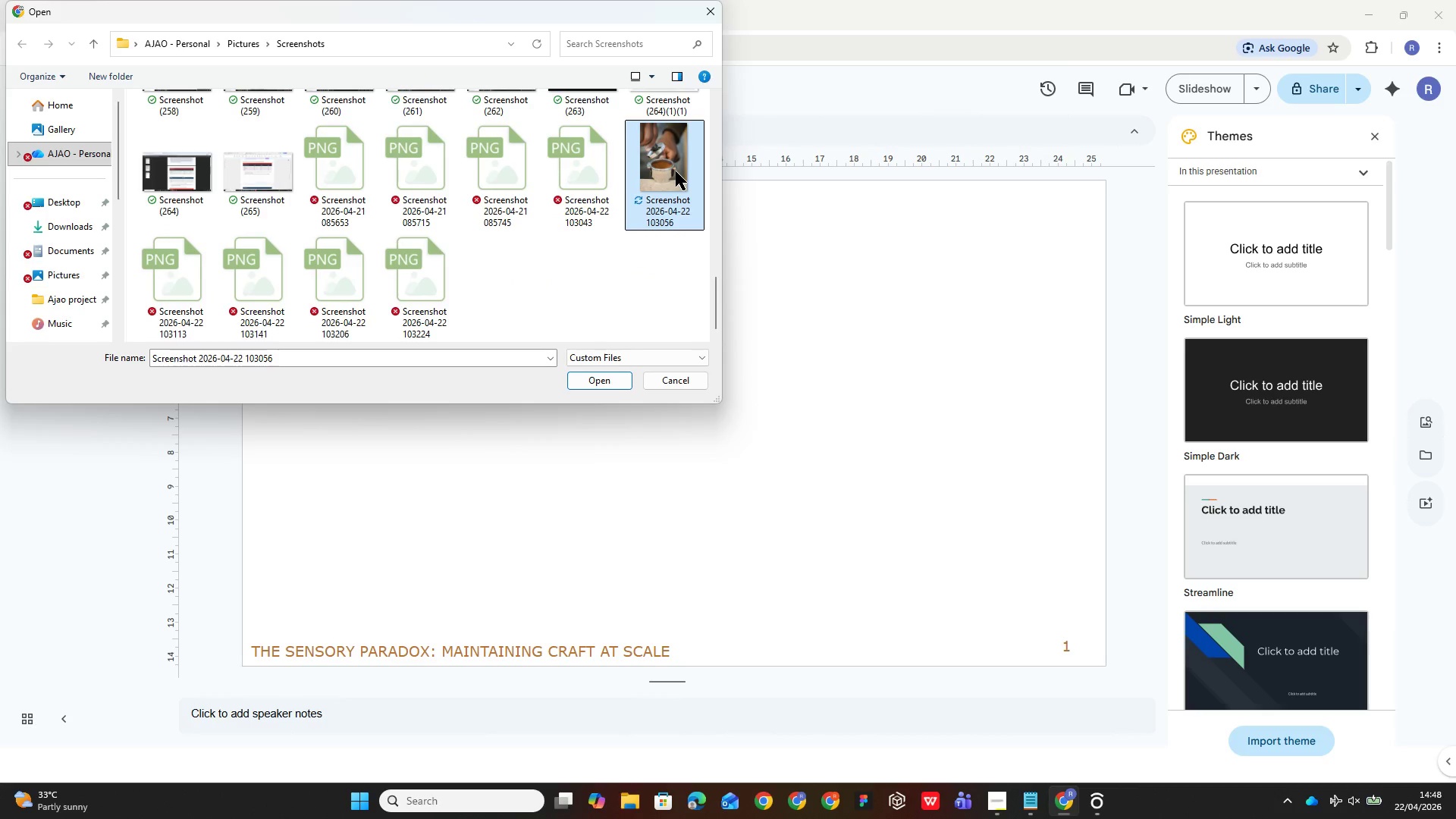 
double_click([676, 171])
 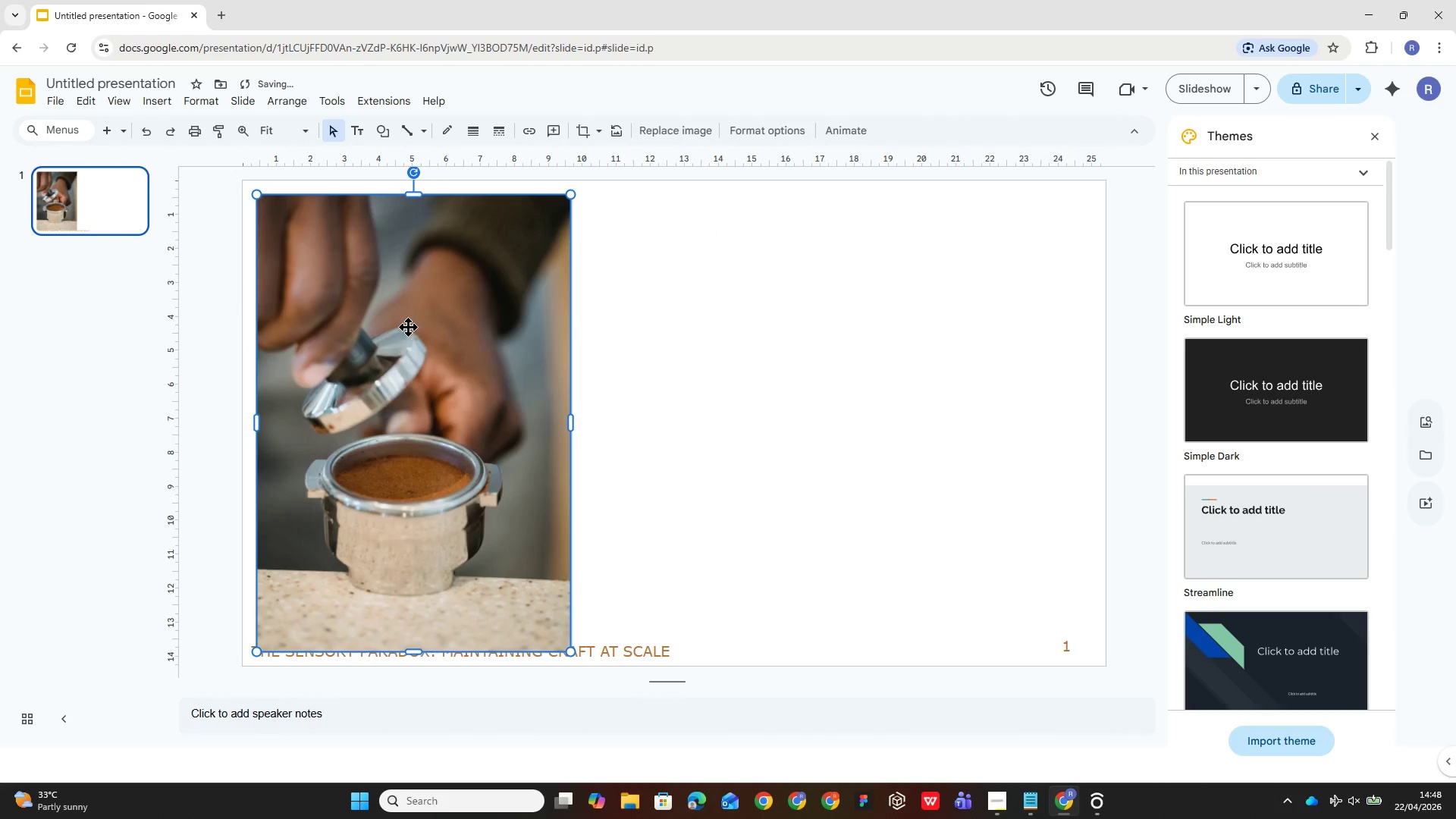 
left_click_drag(start_coordinate=[491, 382], to_coordinate=[1024, 367])
 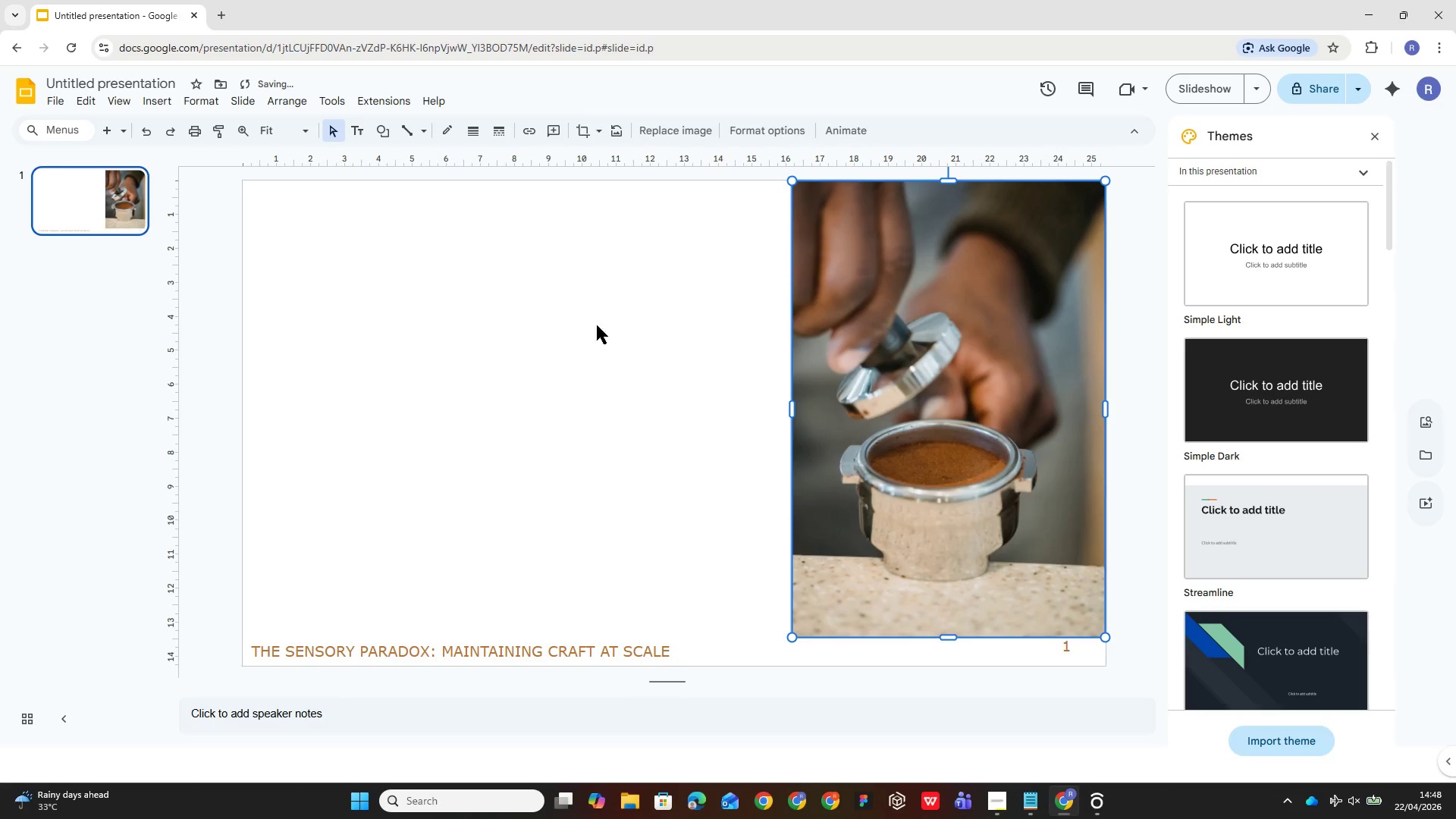 
left_click_drag(start_coordinate=[632, 381], to_coordinate=[626, 383])
 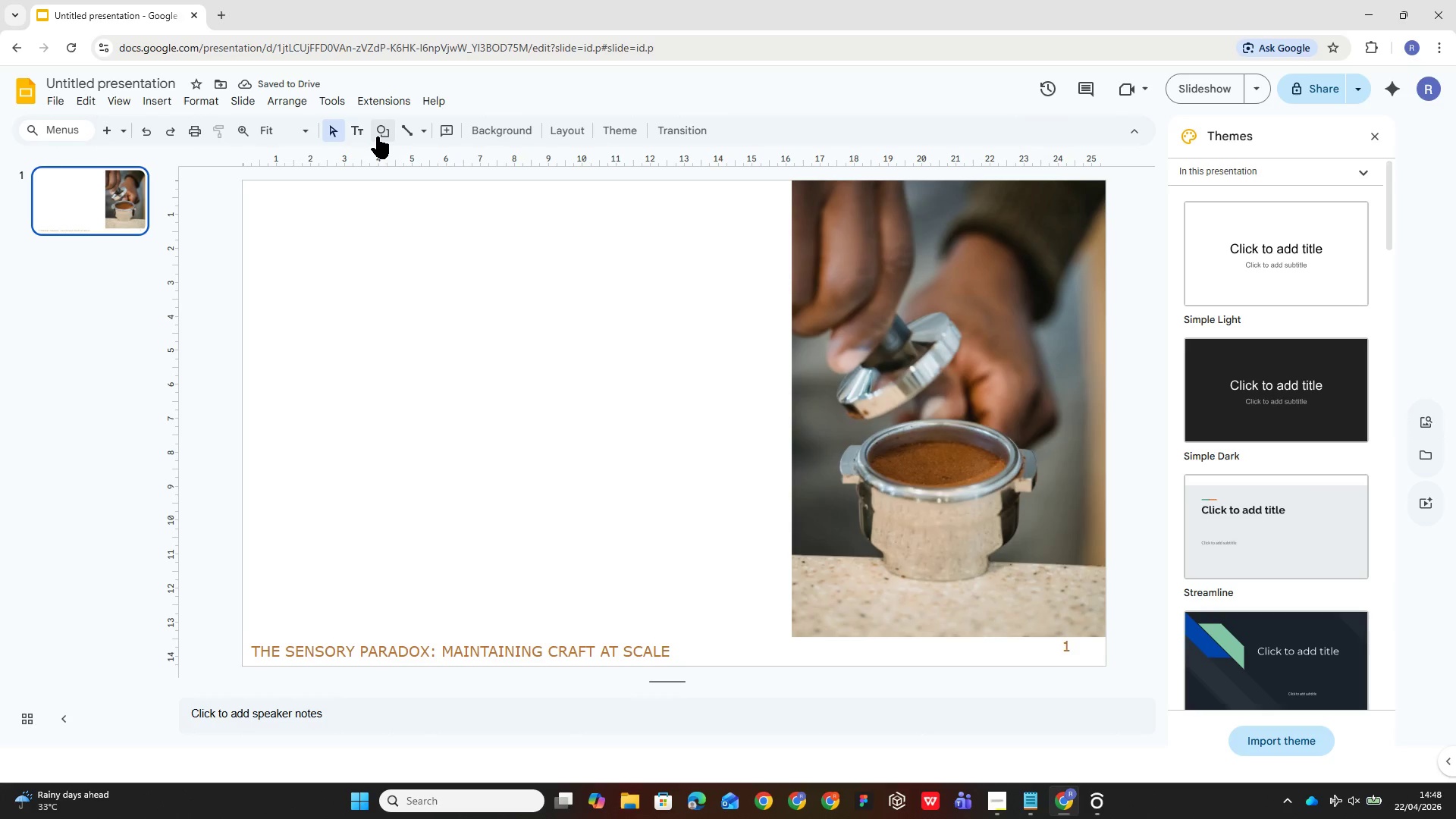 
left_click([356, 133])
 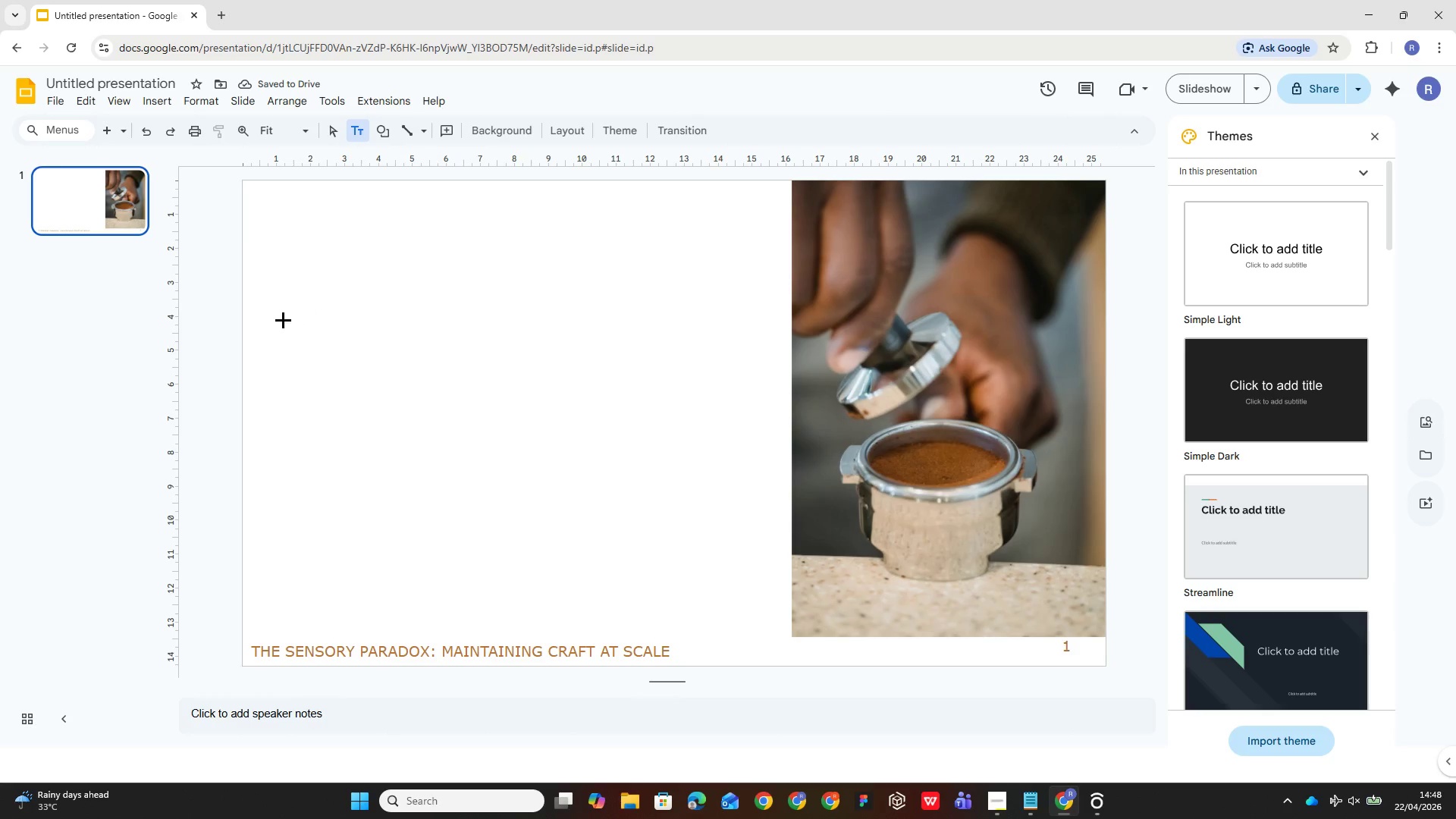 
left_click_drag(start_coordinate=[278, 315], to_coordinate=[711, 453])
 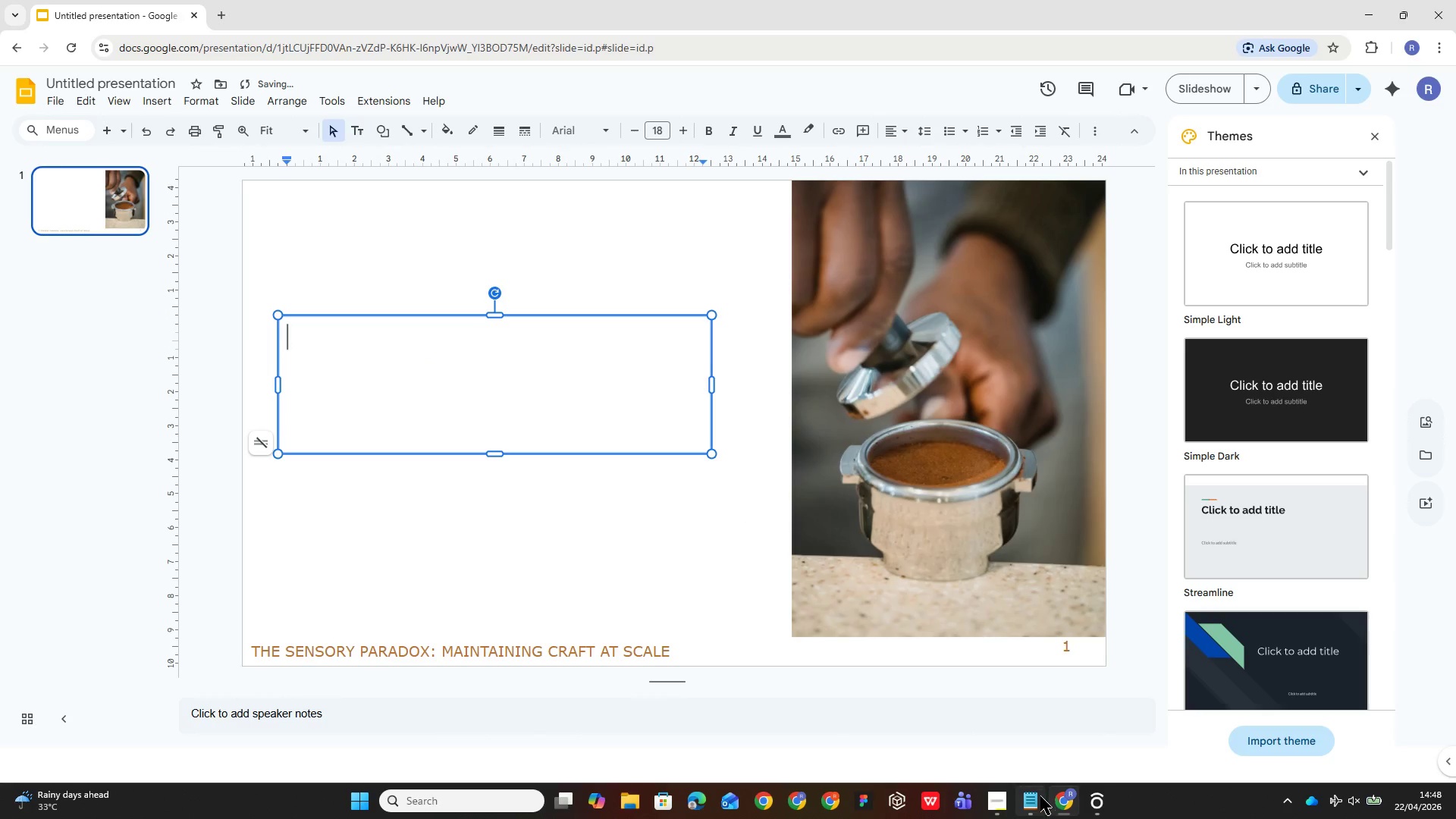 
left_click([1028, 799])
 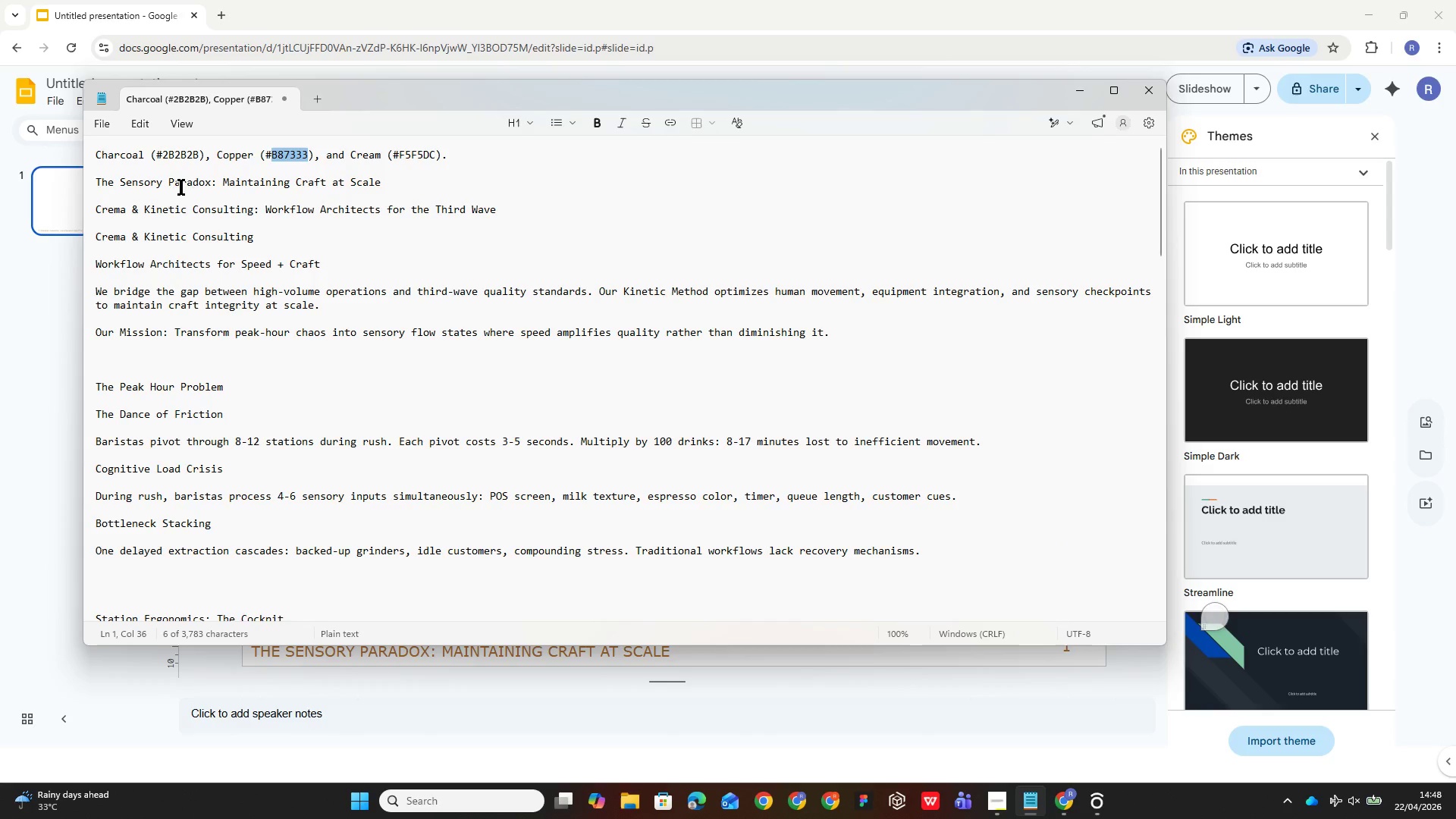 
left_click([183, 191])
 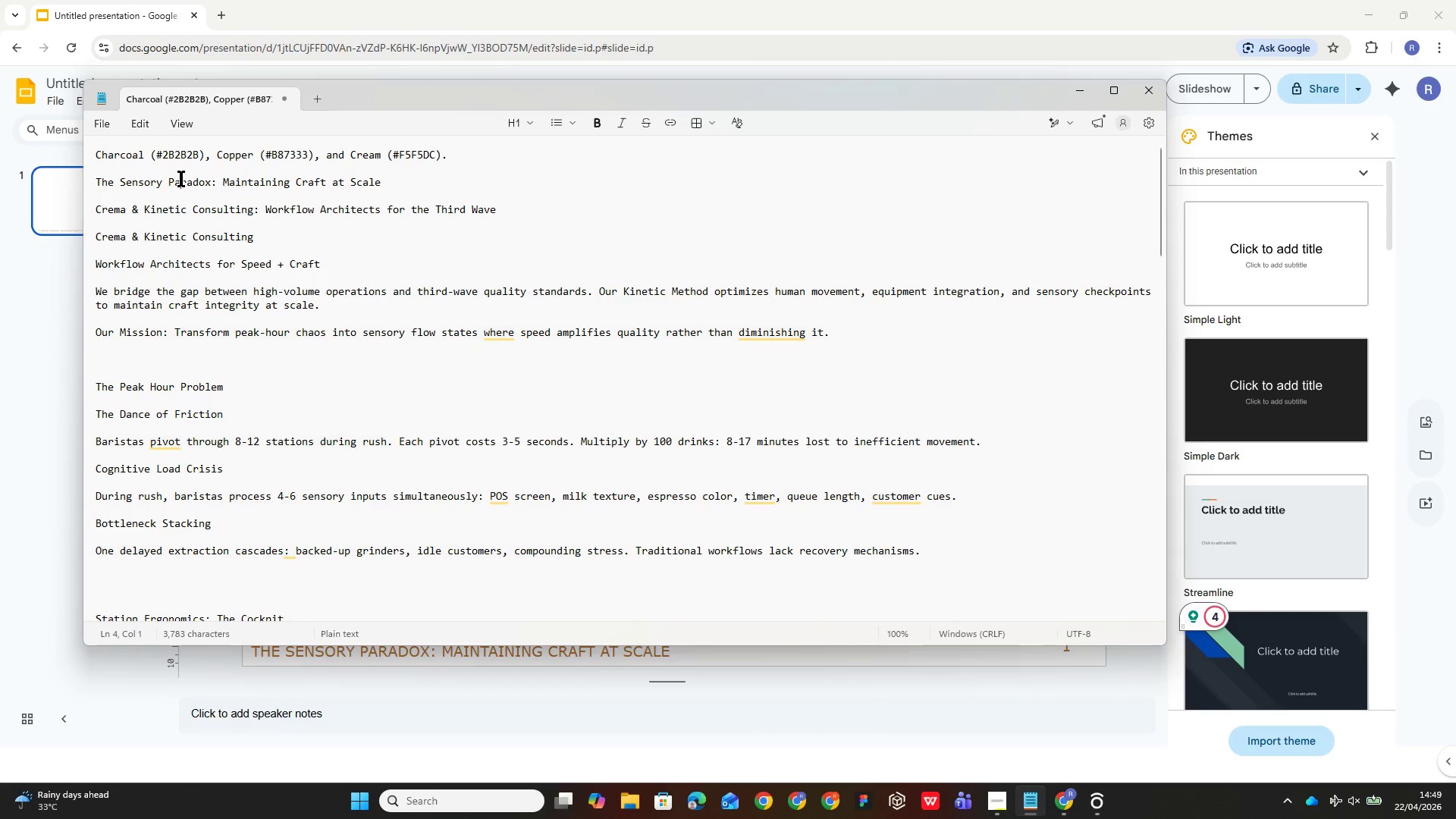 
double_click([181, 178])
 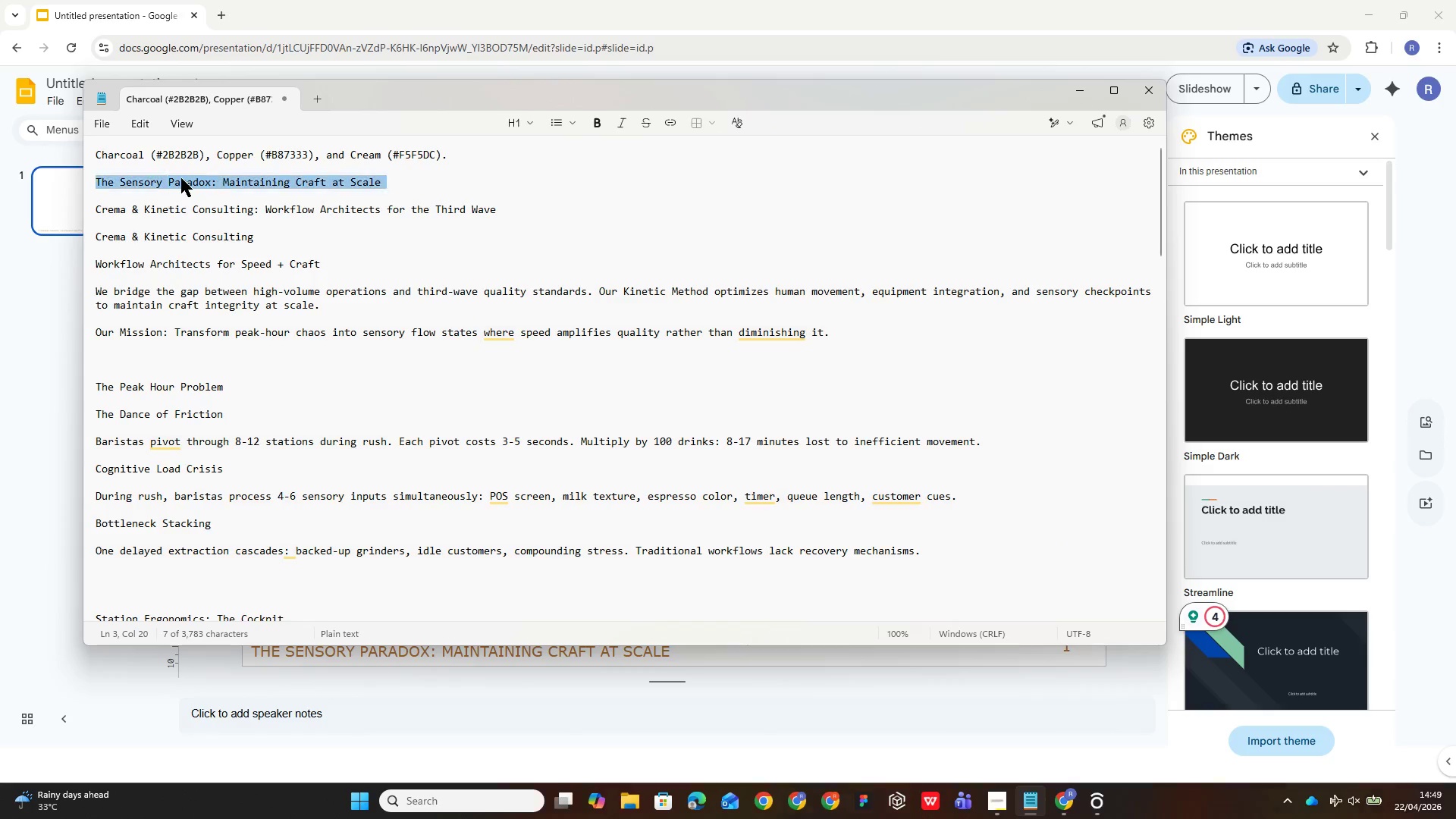 
triple_click([181, 178])
 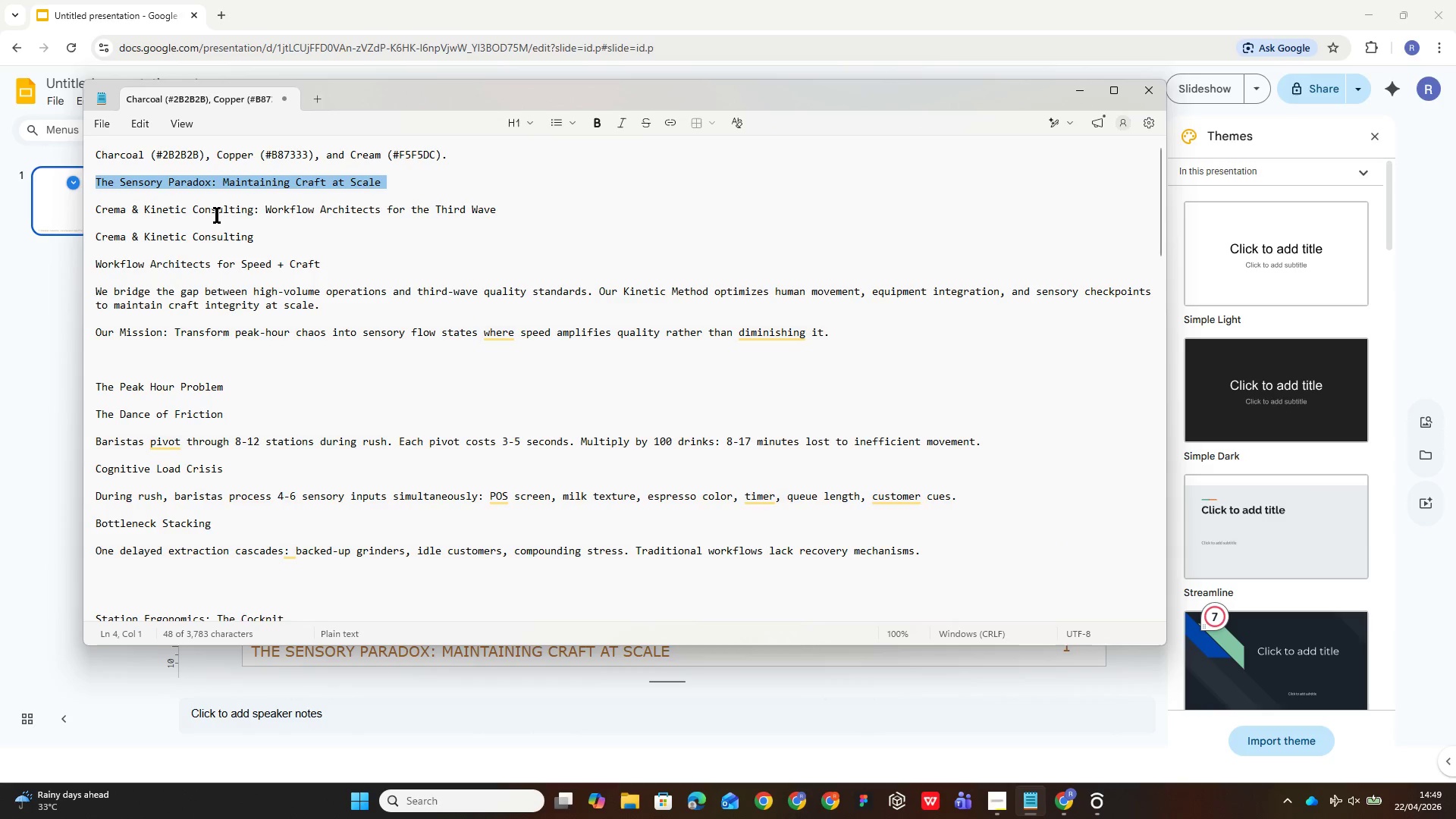 
key(Control+C)
 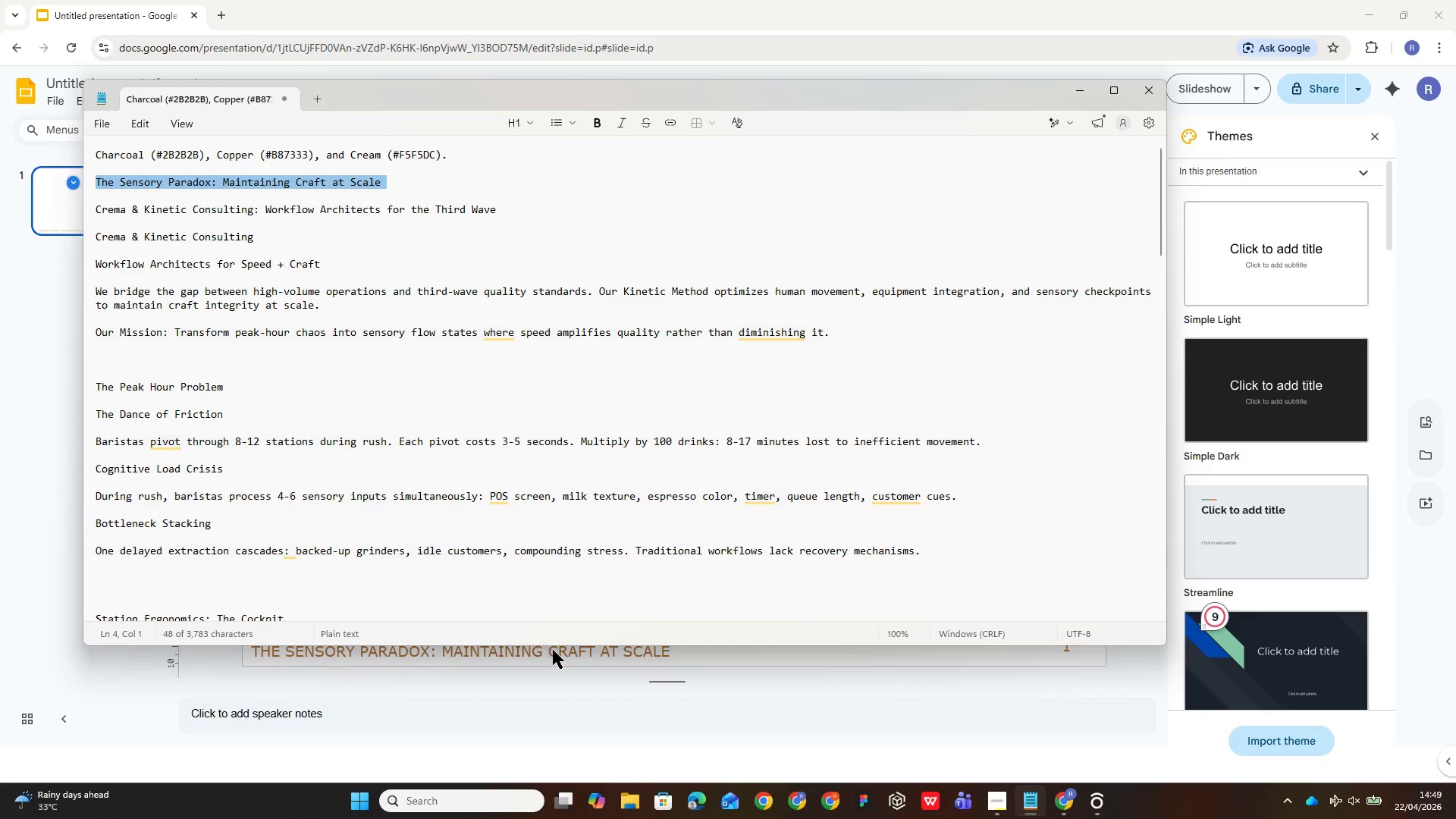 
left_click([559, 657])
 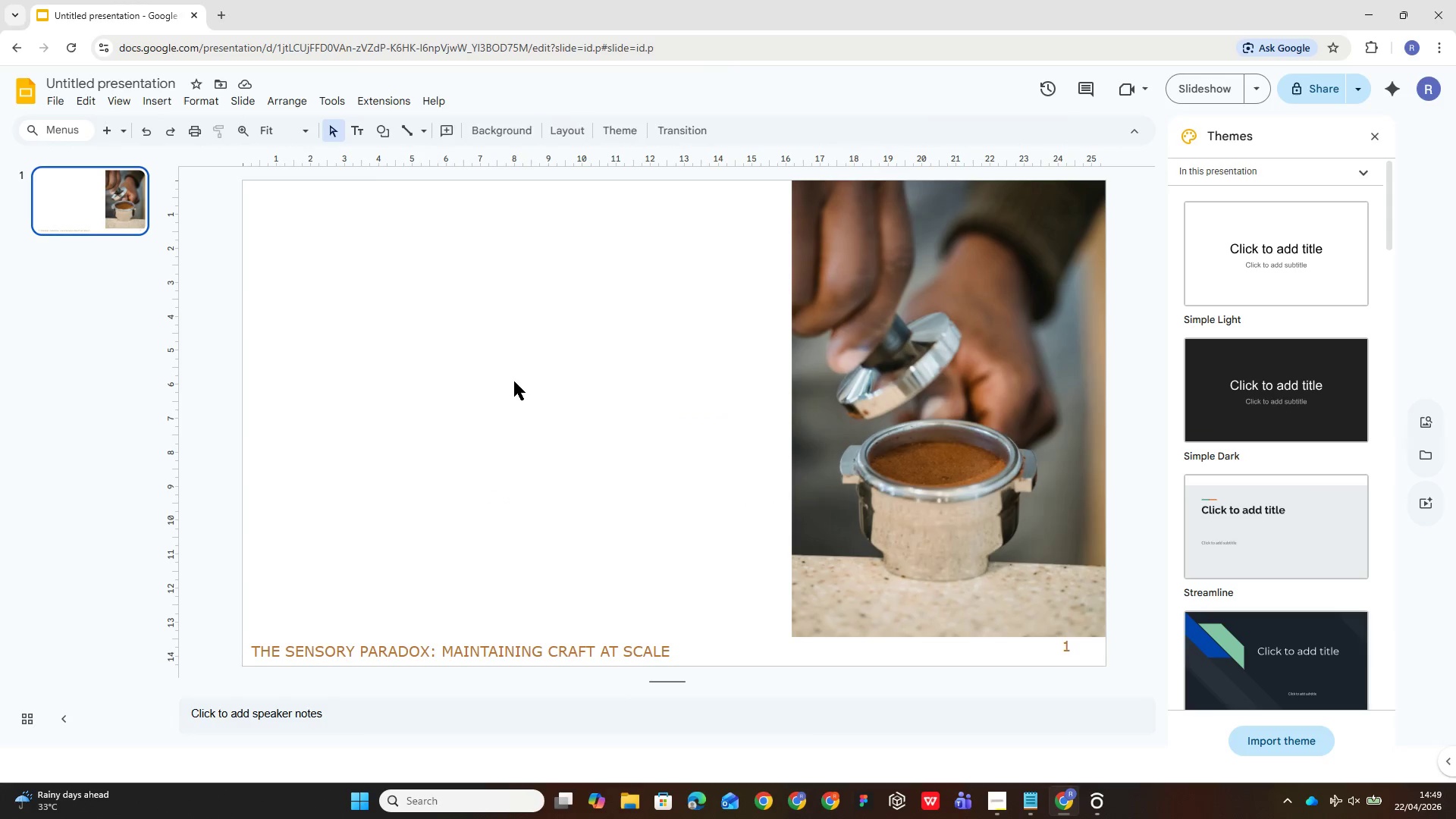 
double_click([507, 372])
 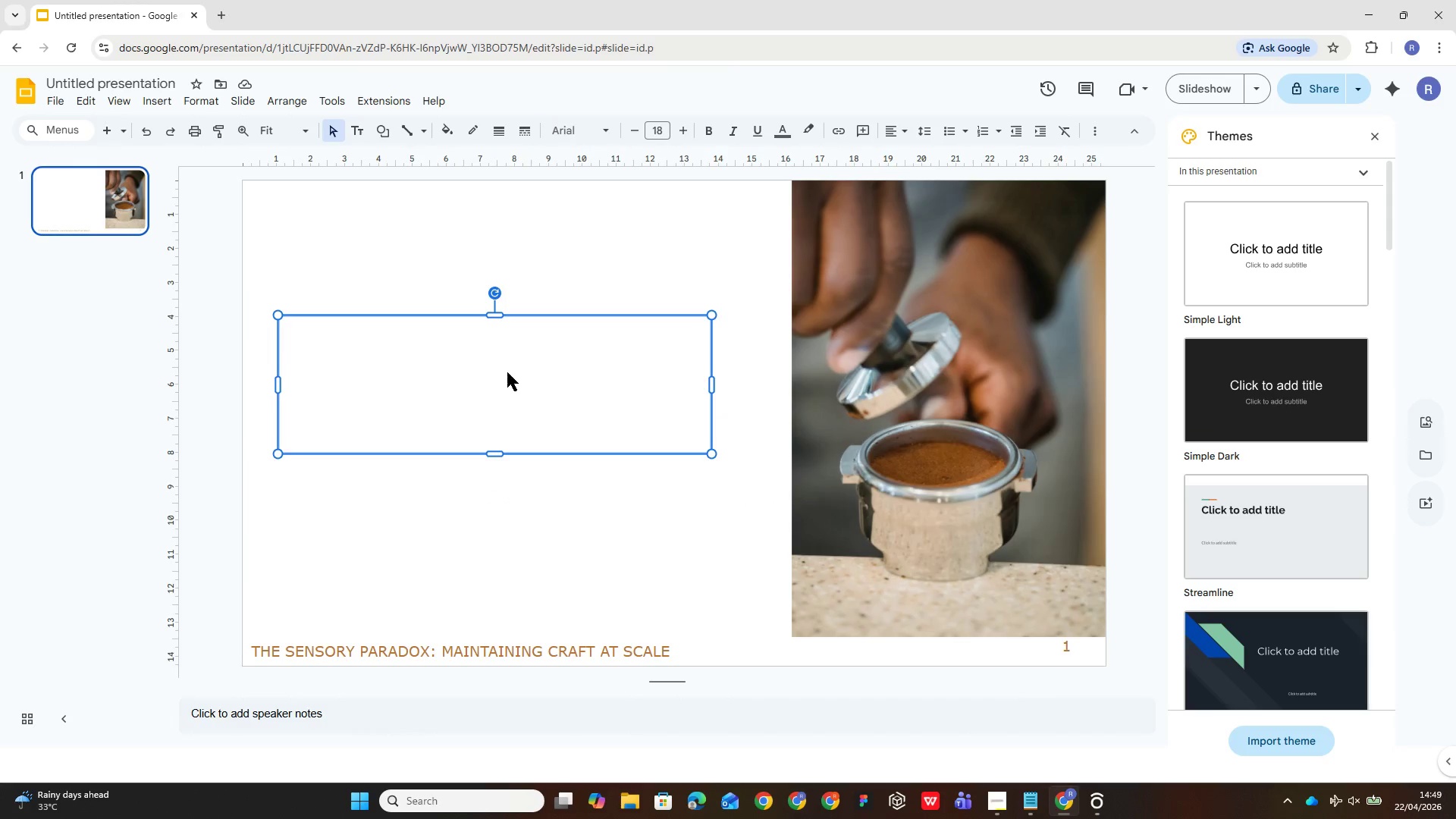 
triple_click([507, 372])
 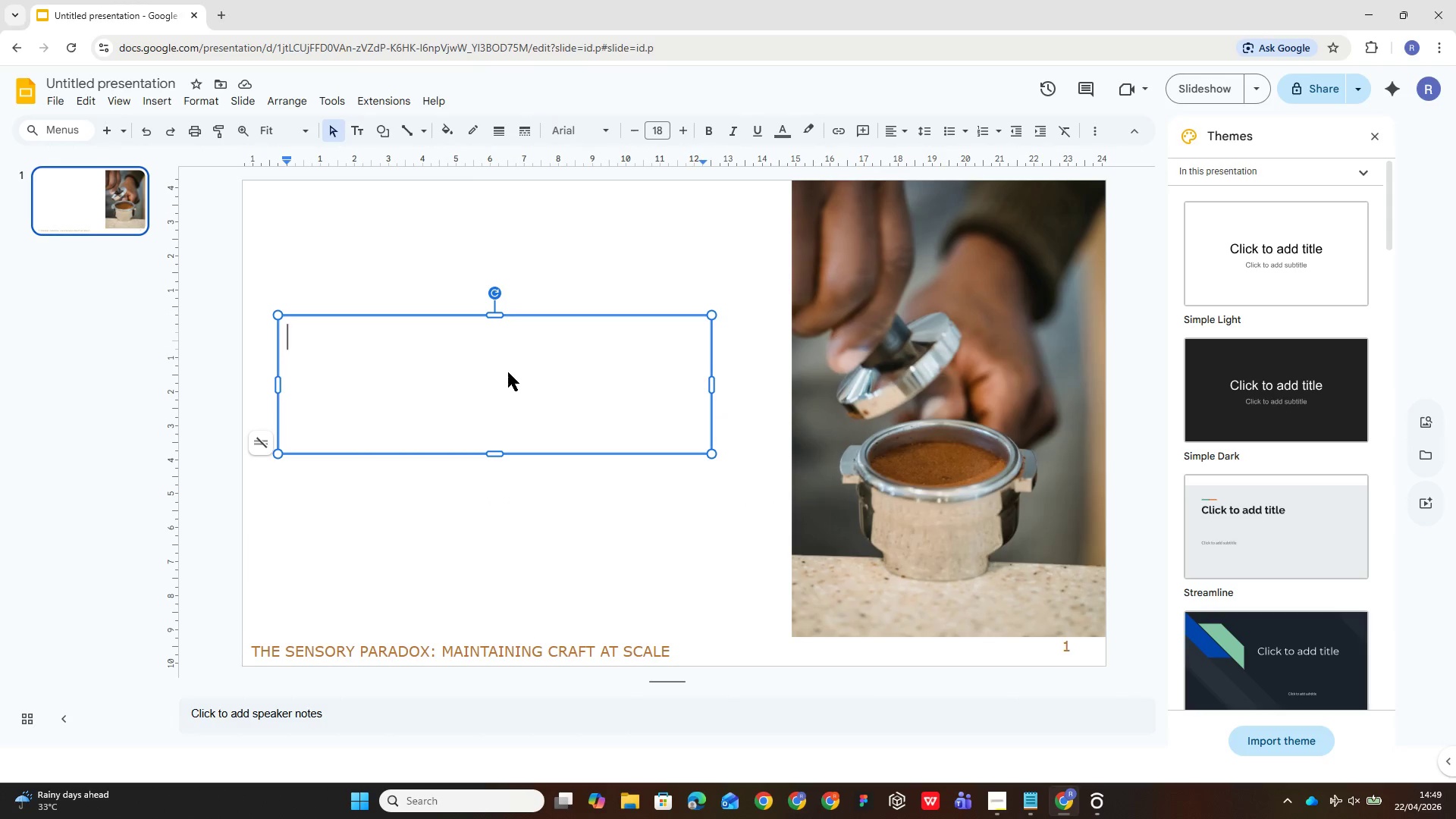 
key(Control+V)
 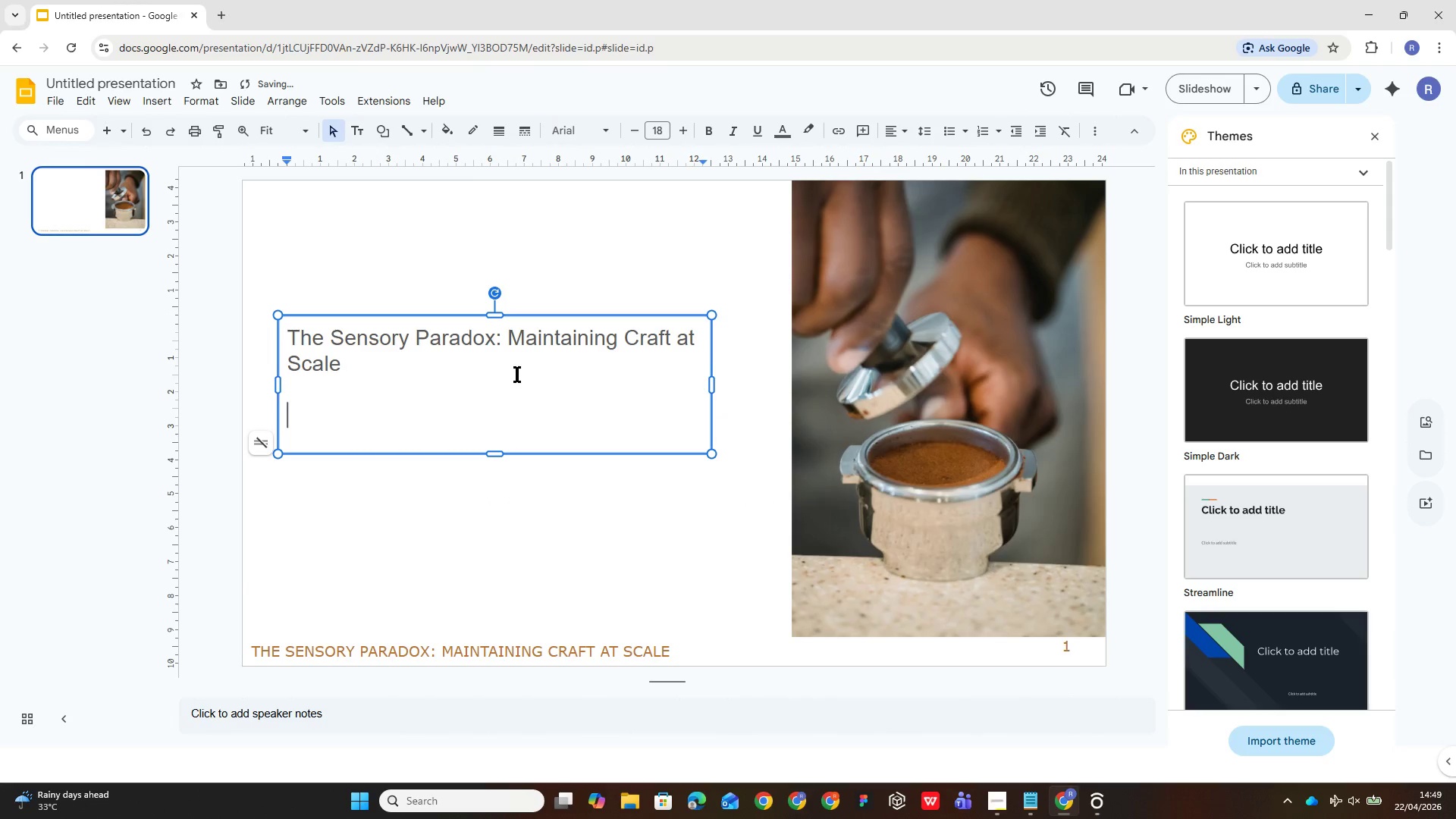 
left_click([517, 374])
 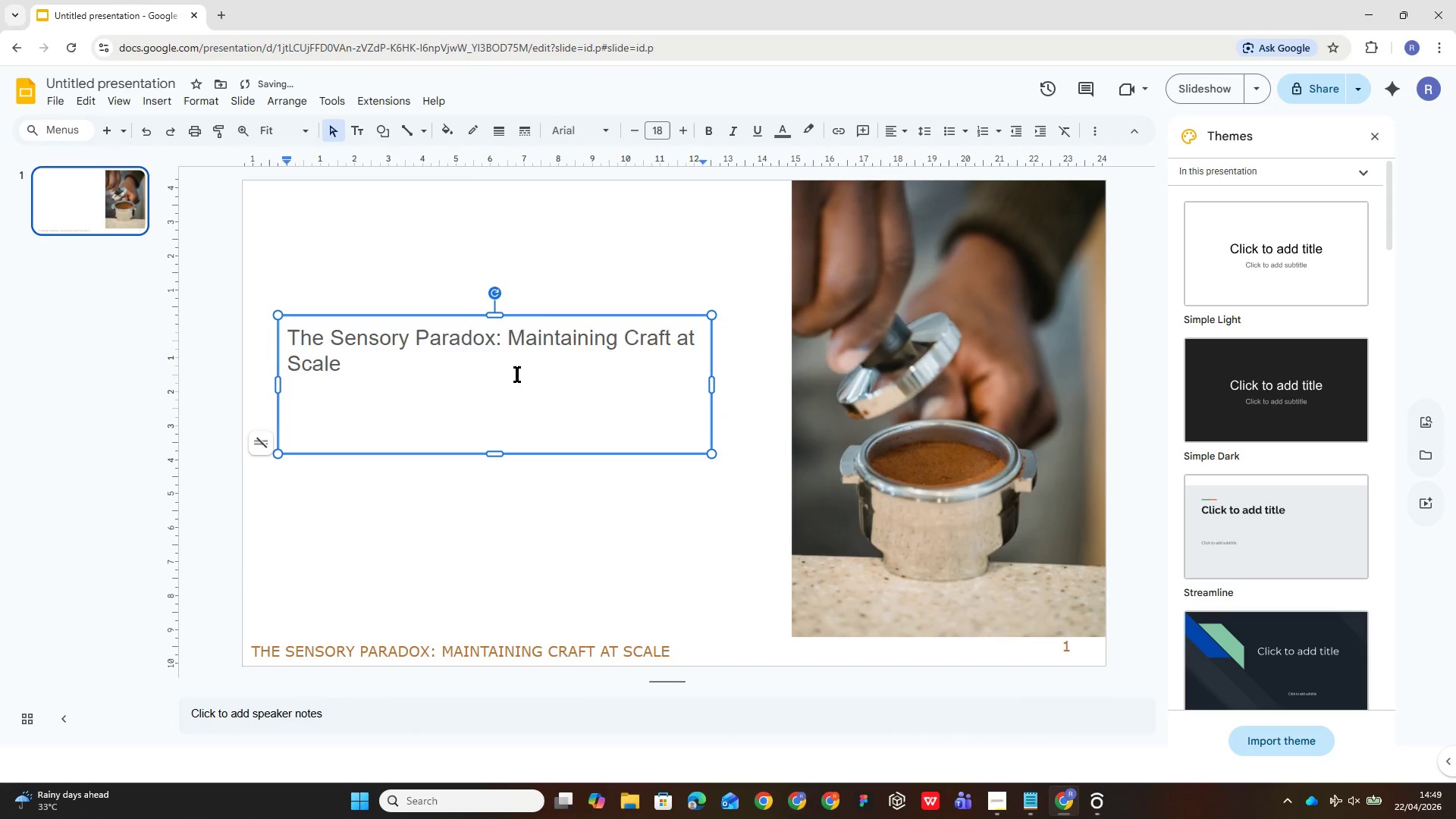 
key(Control+A)
 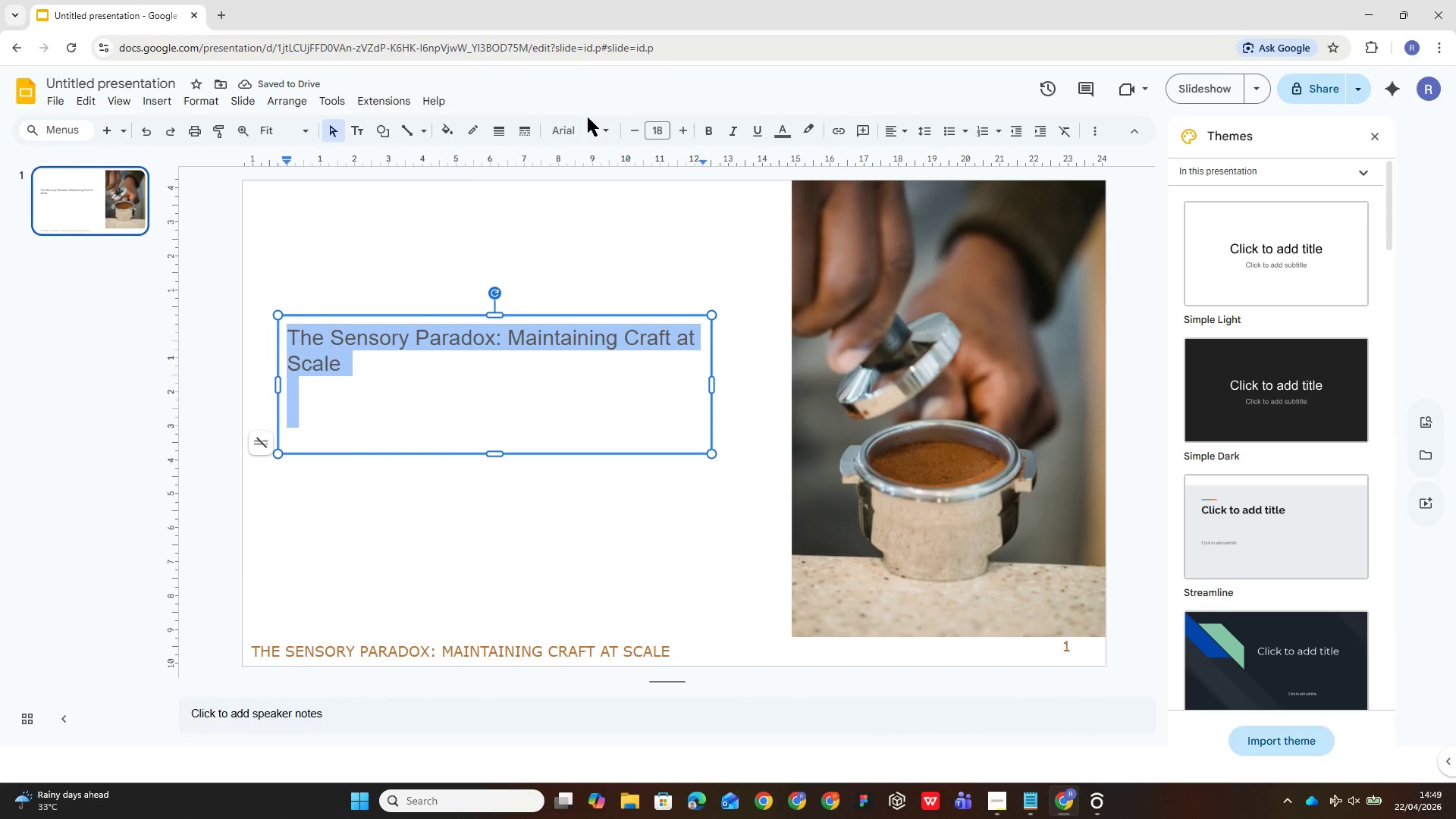 
left_click([593, 124])
 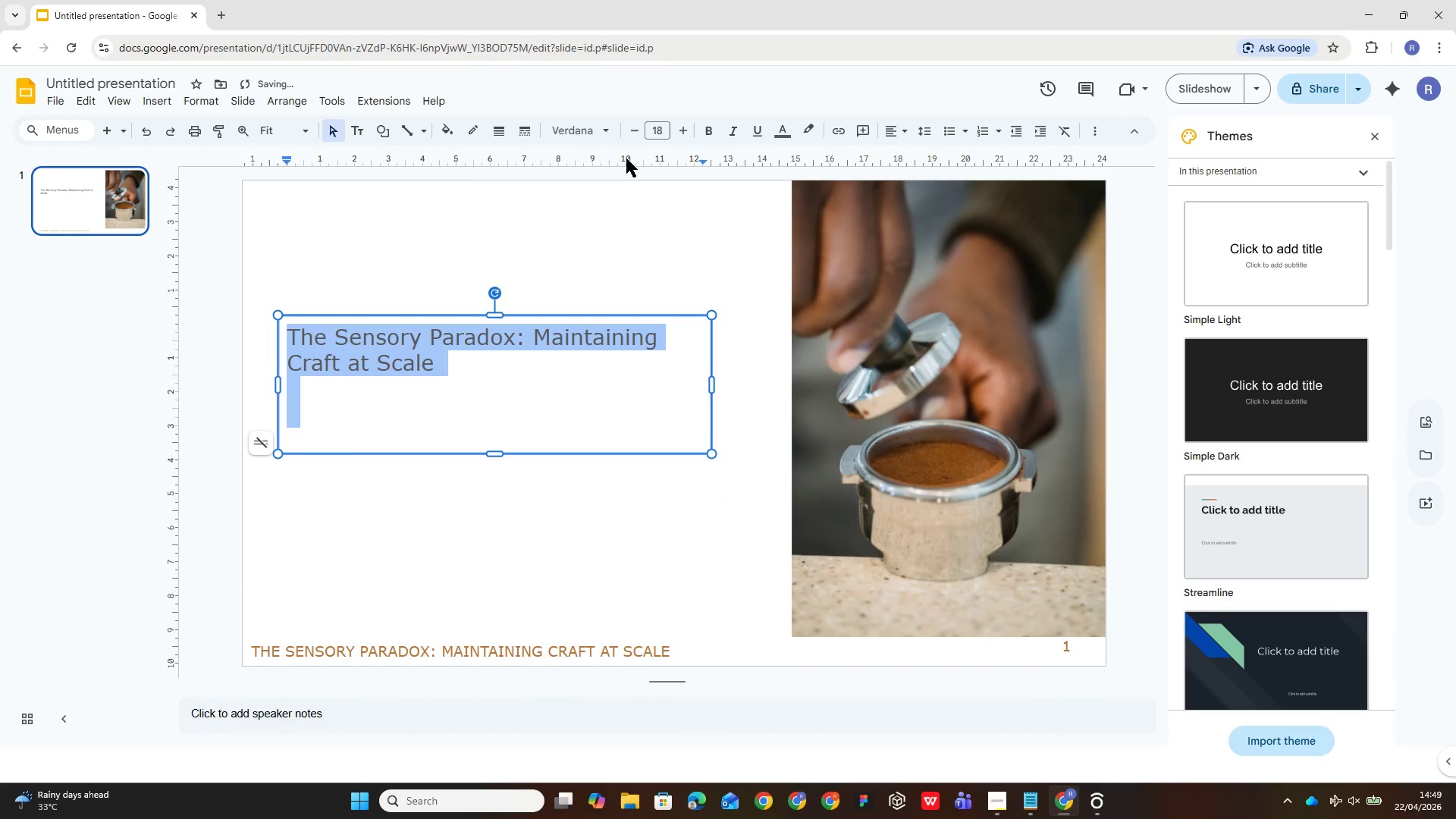 
left_click([648, 129])
 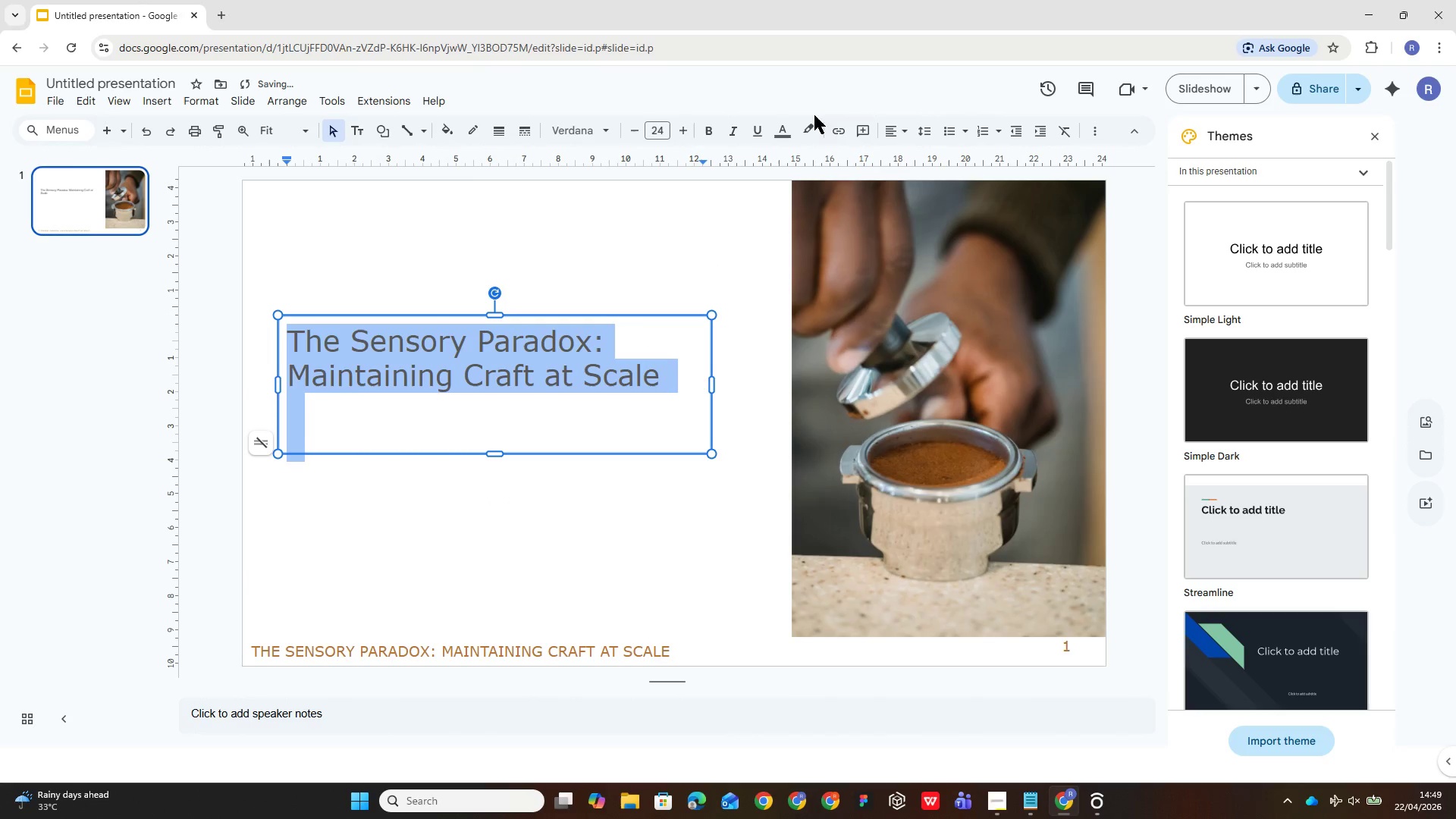 
left_click([785, 127])
 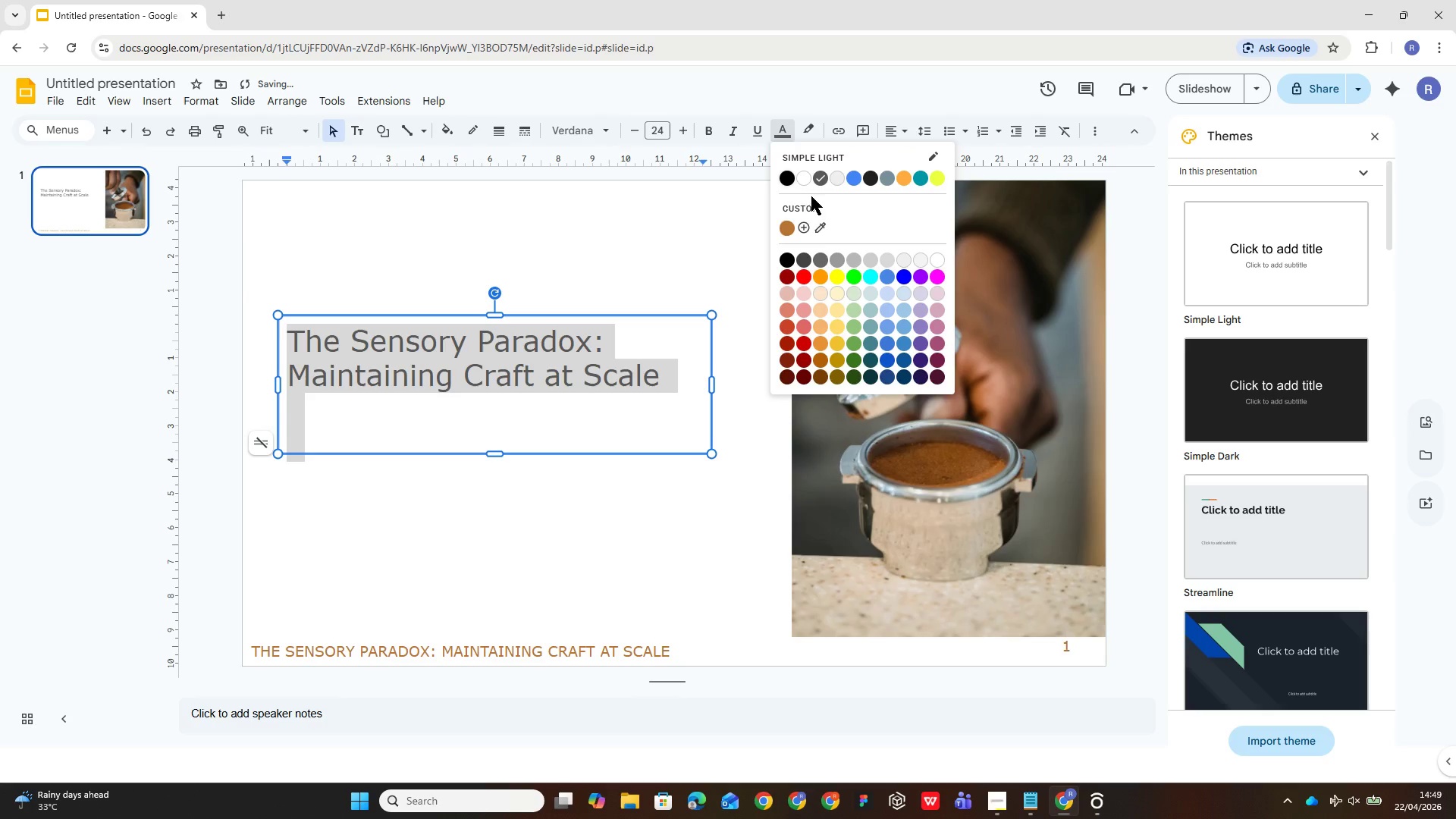 
left_click([815, 204])
 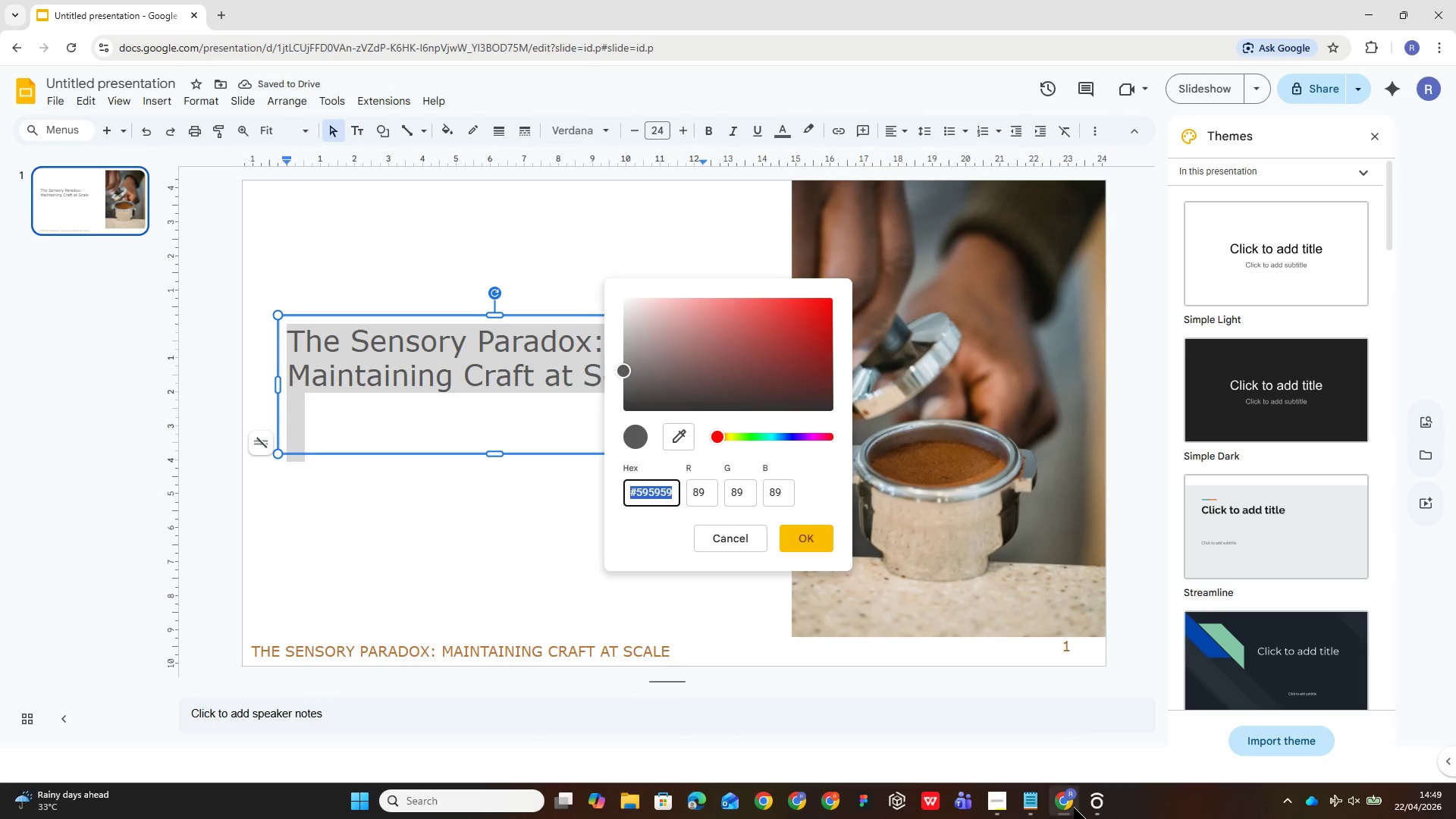 
left_click([1029, 808])
 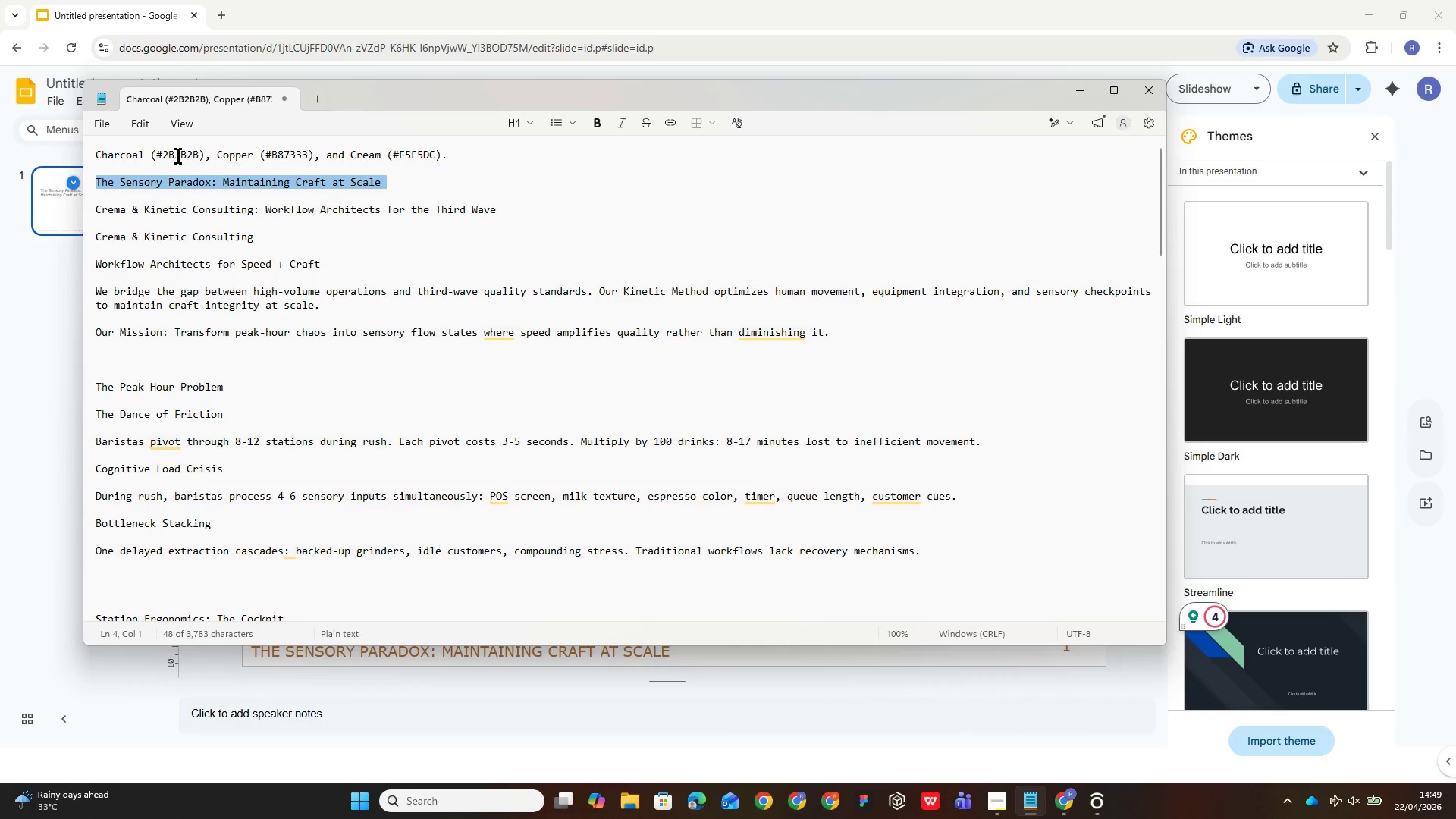 
double_click([178, 155])
 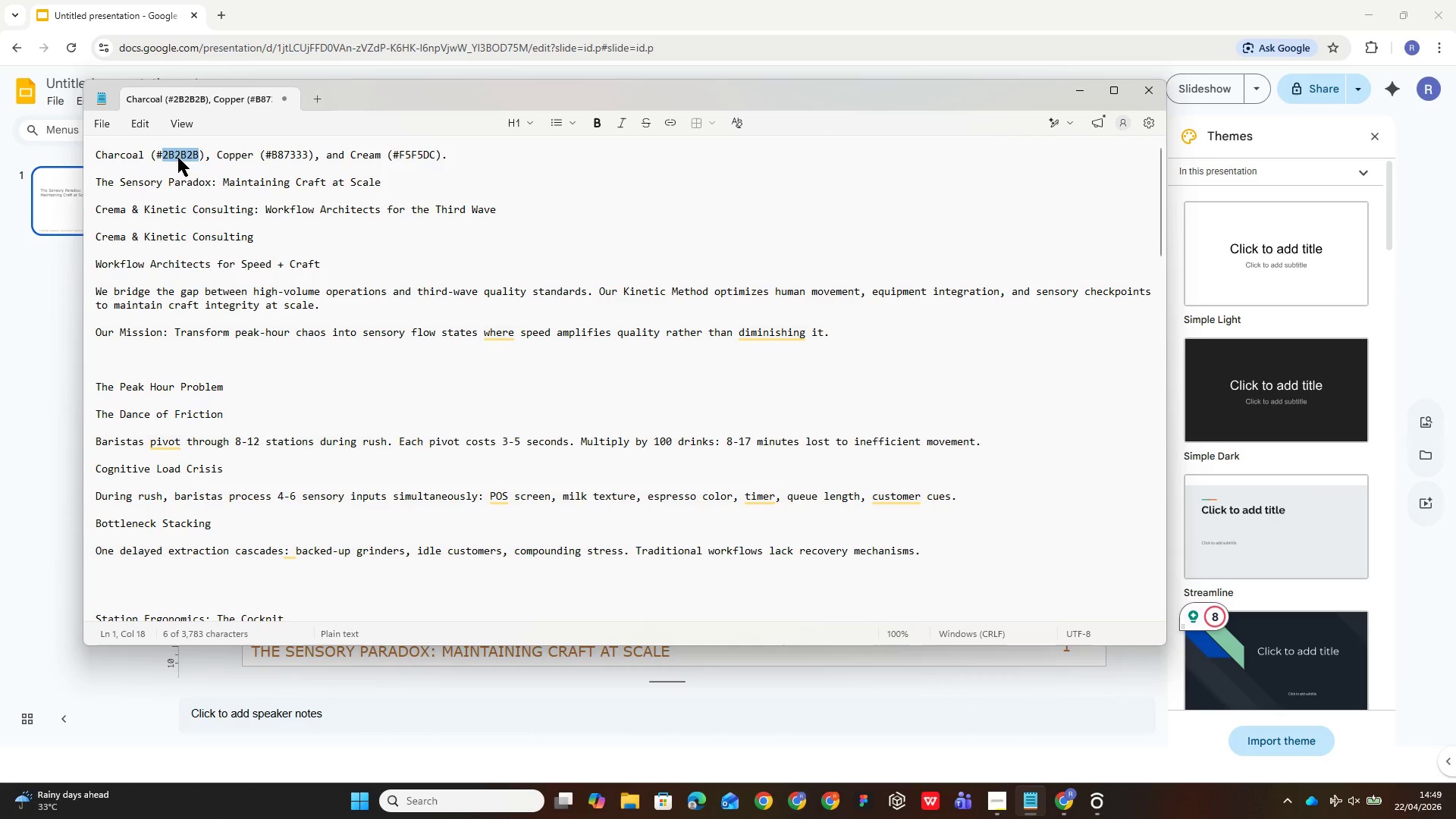 
key(Control+C)
 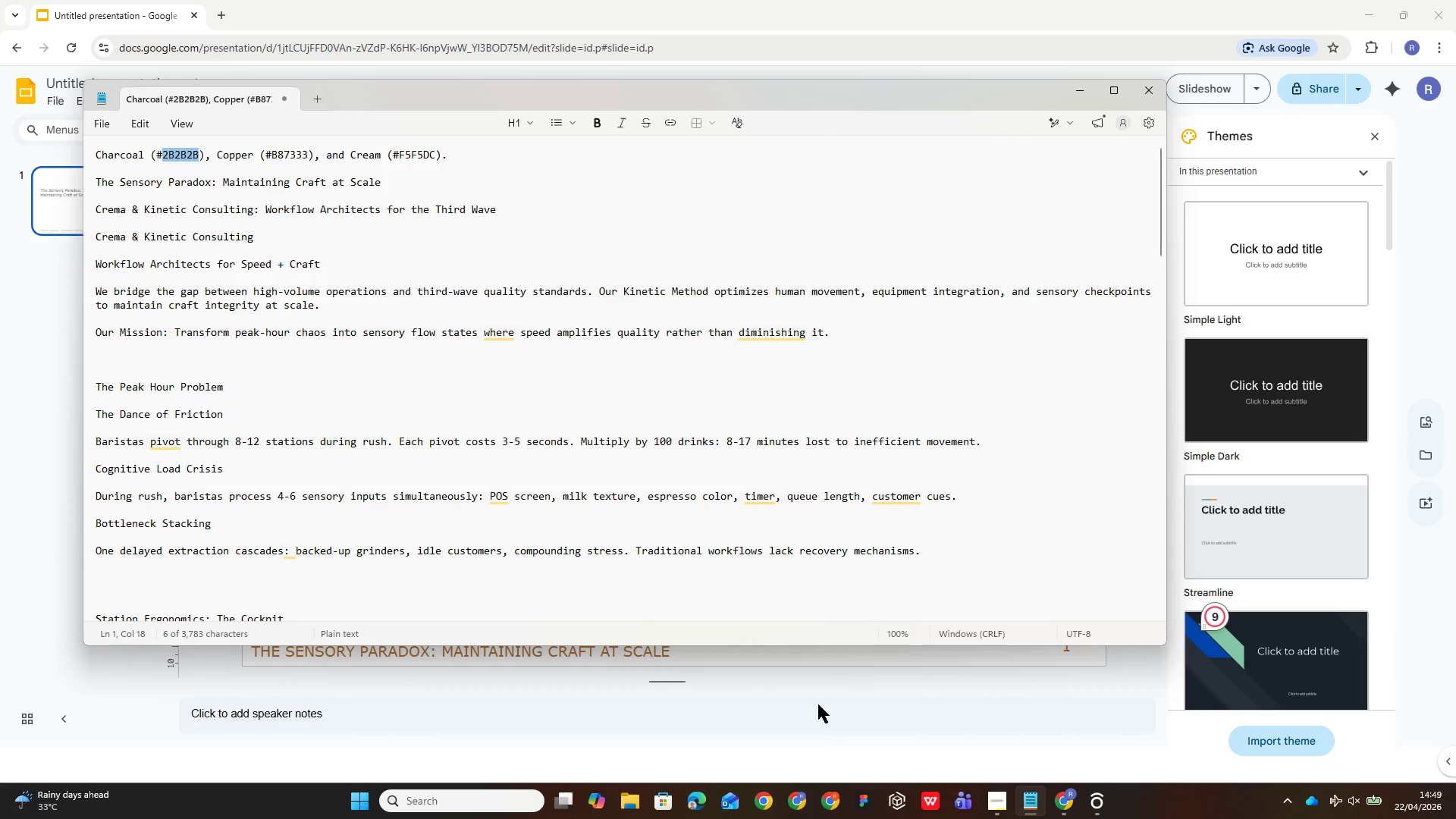 
left_click([825, 687])
 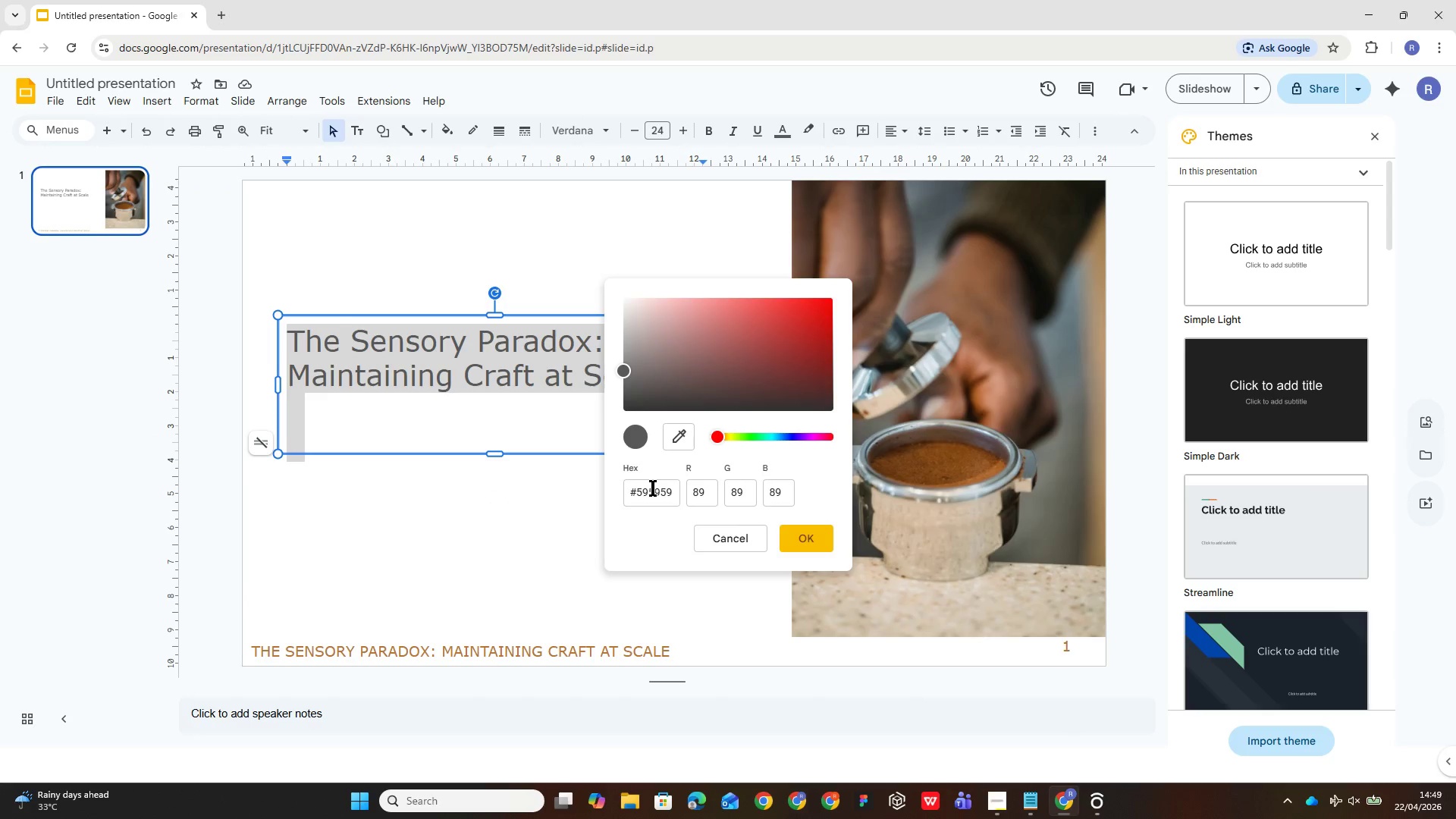 
double_click([654, 488])
 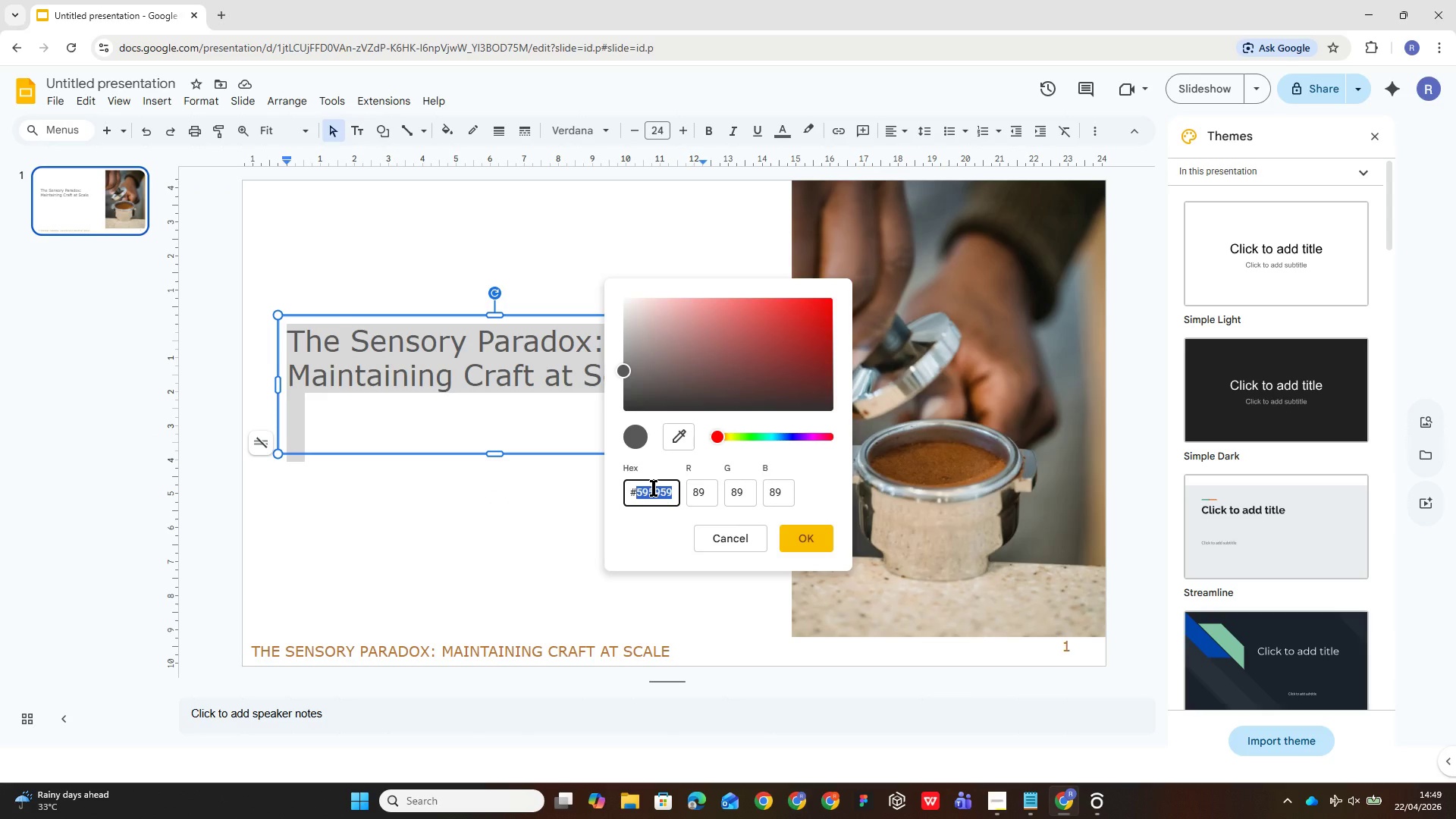 
key(Control+V)
 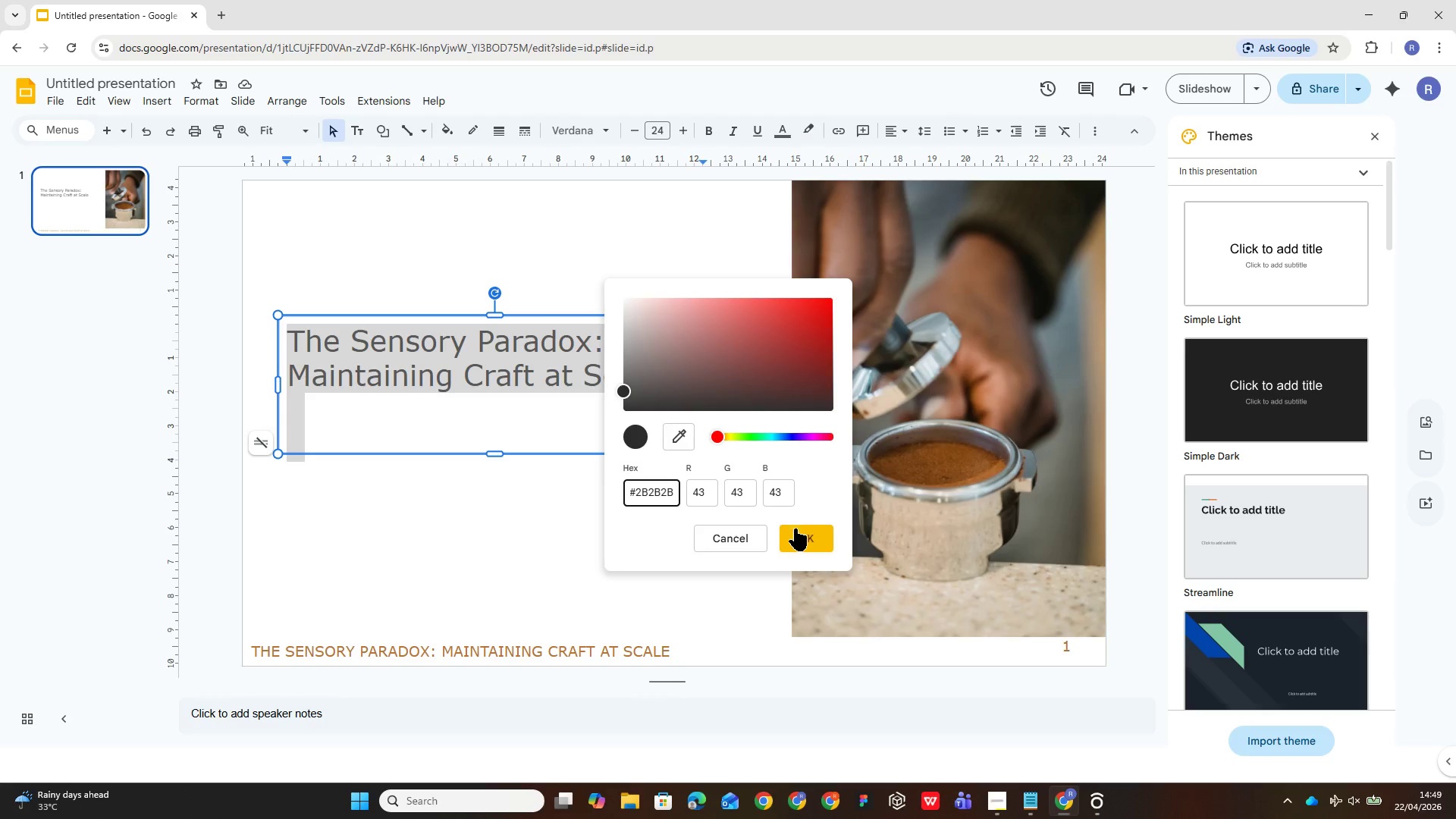 
left_click([802, 538])
 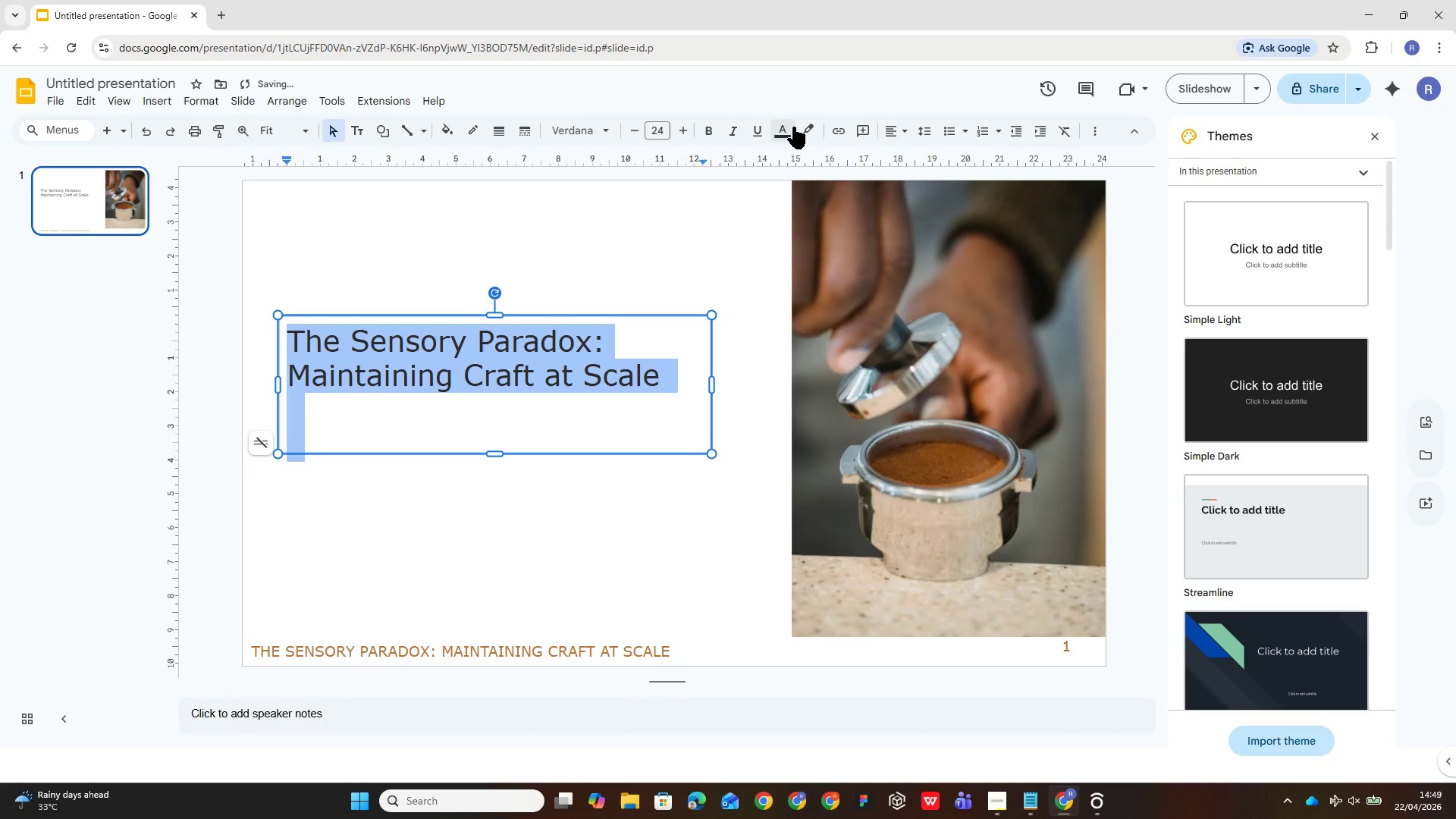 
left_click([783, 131])
 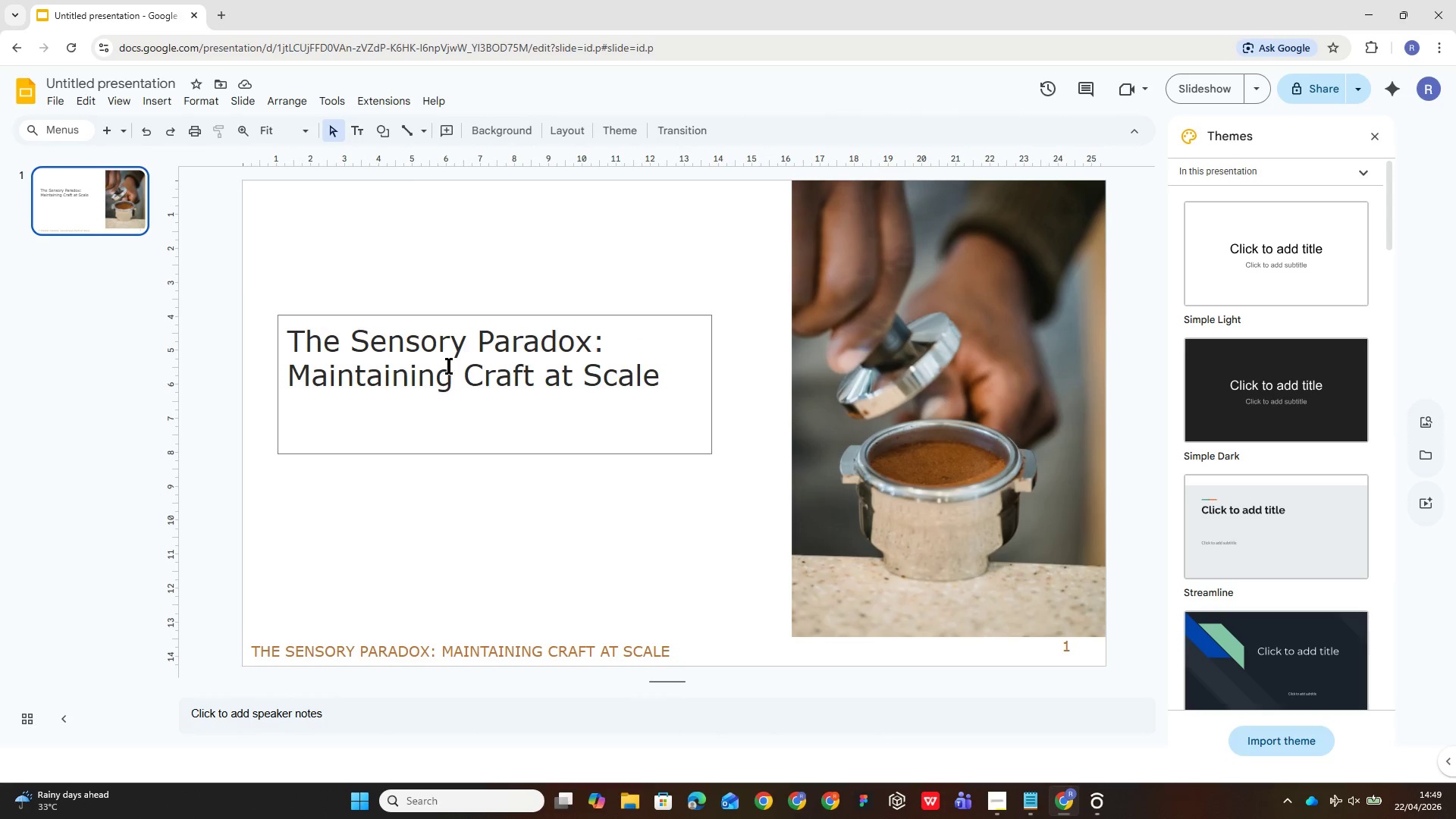 
wait(6.06)
 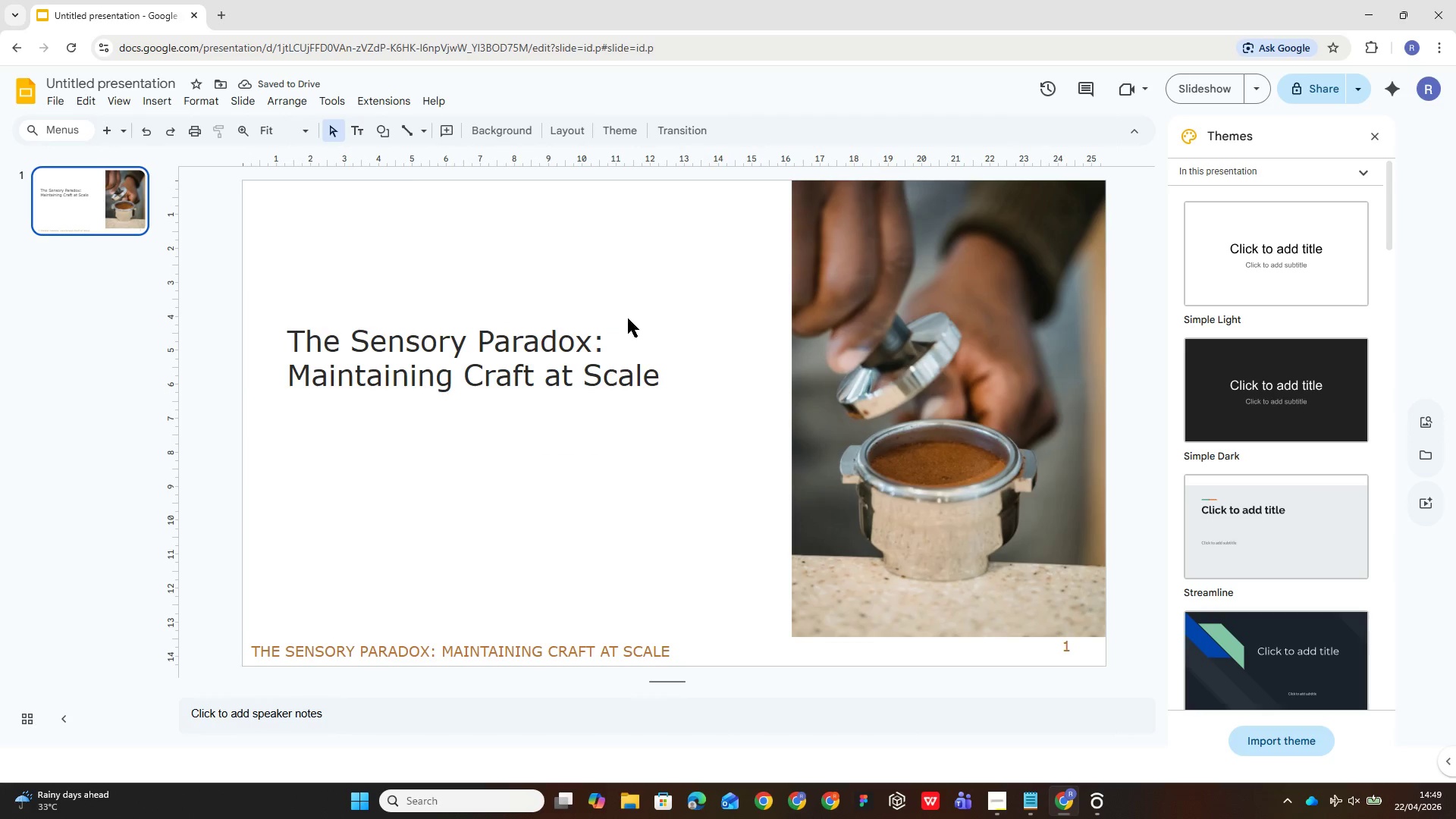 
left_click_drag(start_coordinate=[496, 457], to_coordinate=[489, 406])
 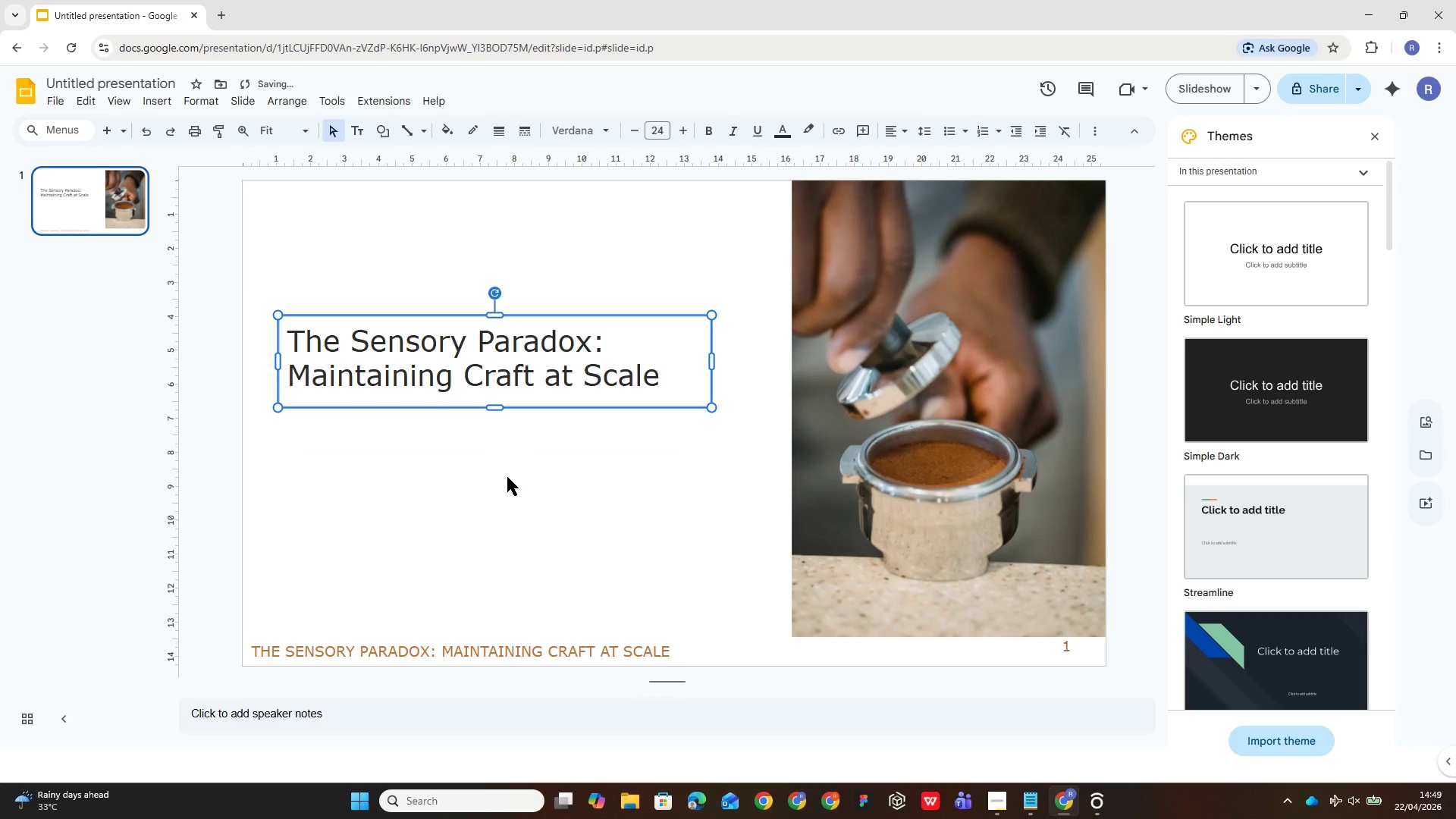 
left_click([508, 472])
 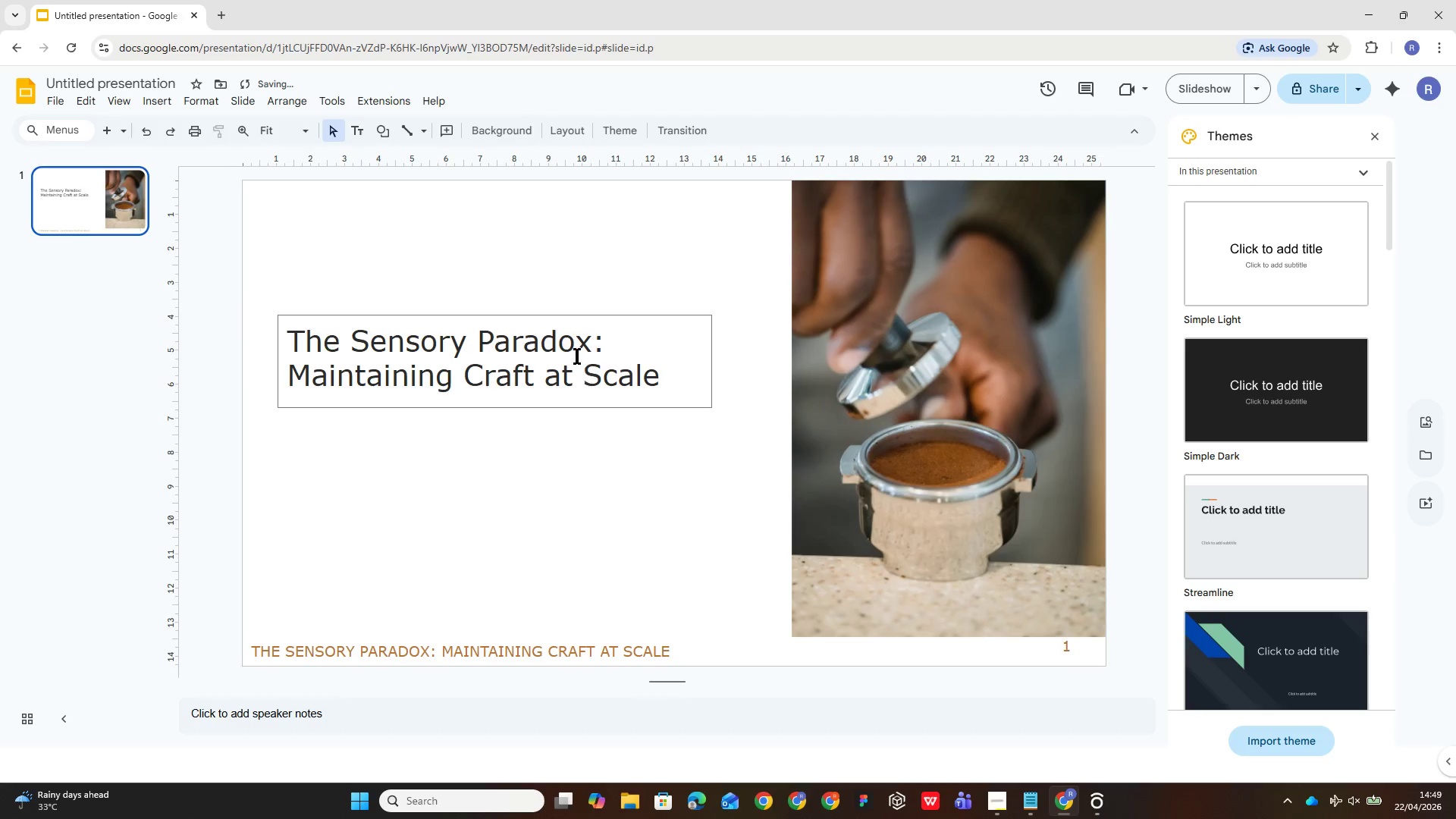 
double_click([575, 356])
 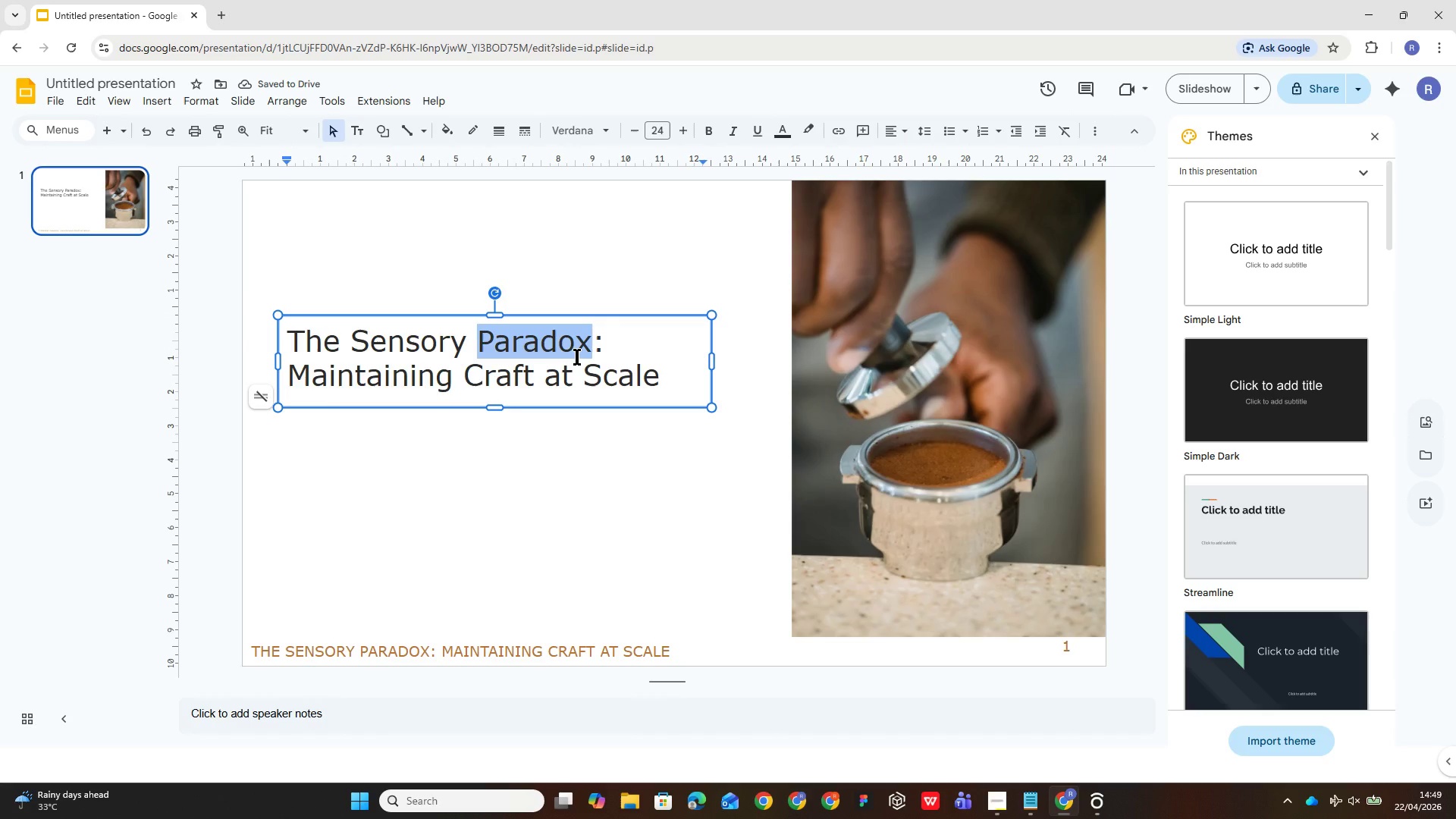 
key(Control+A)
 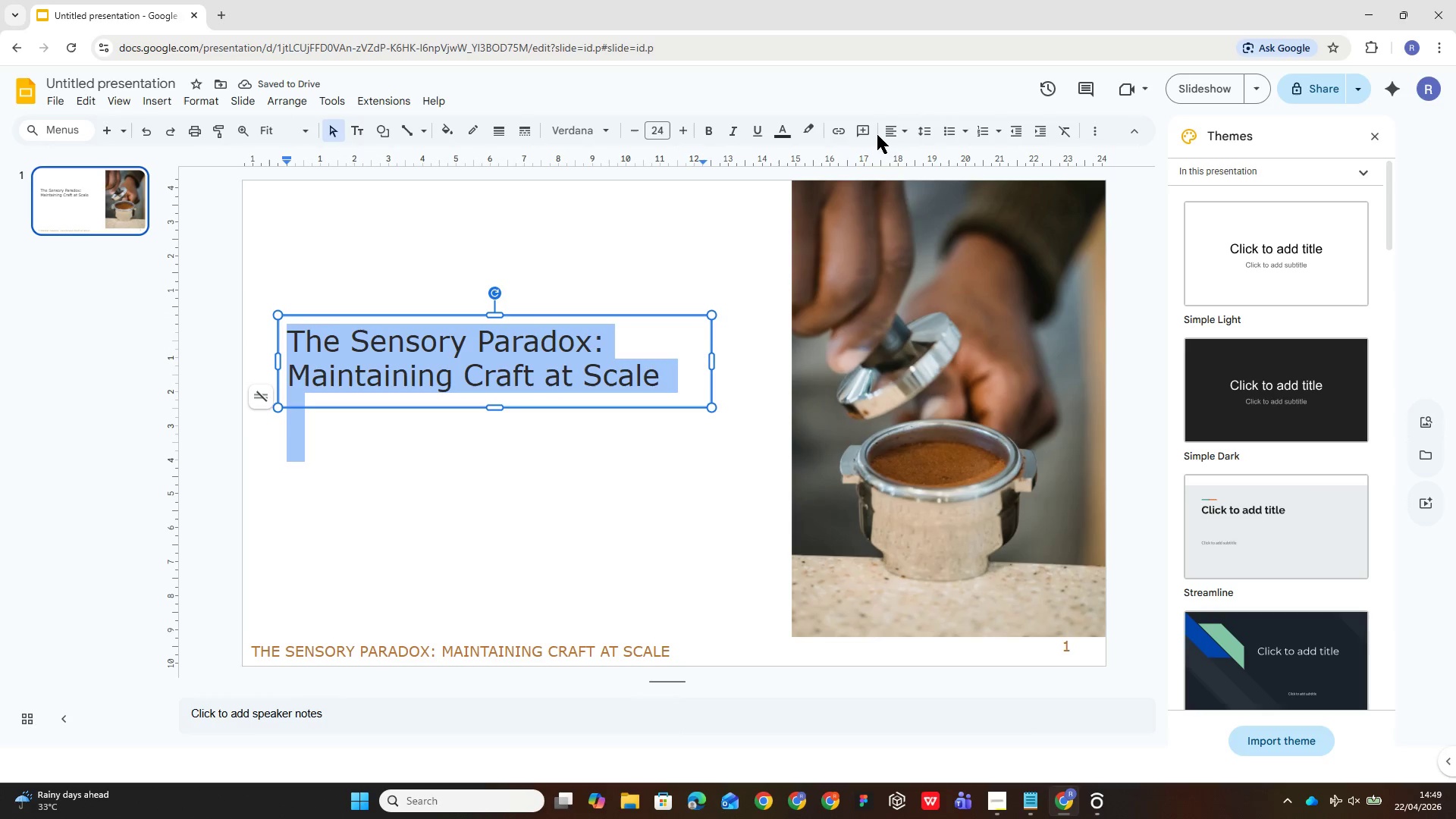 
left_click([886, 131])
 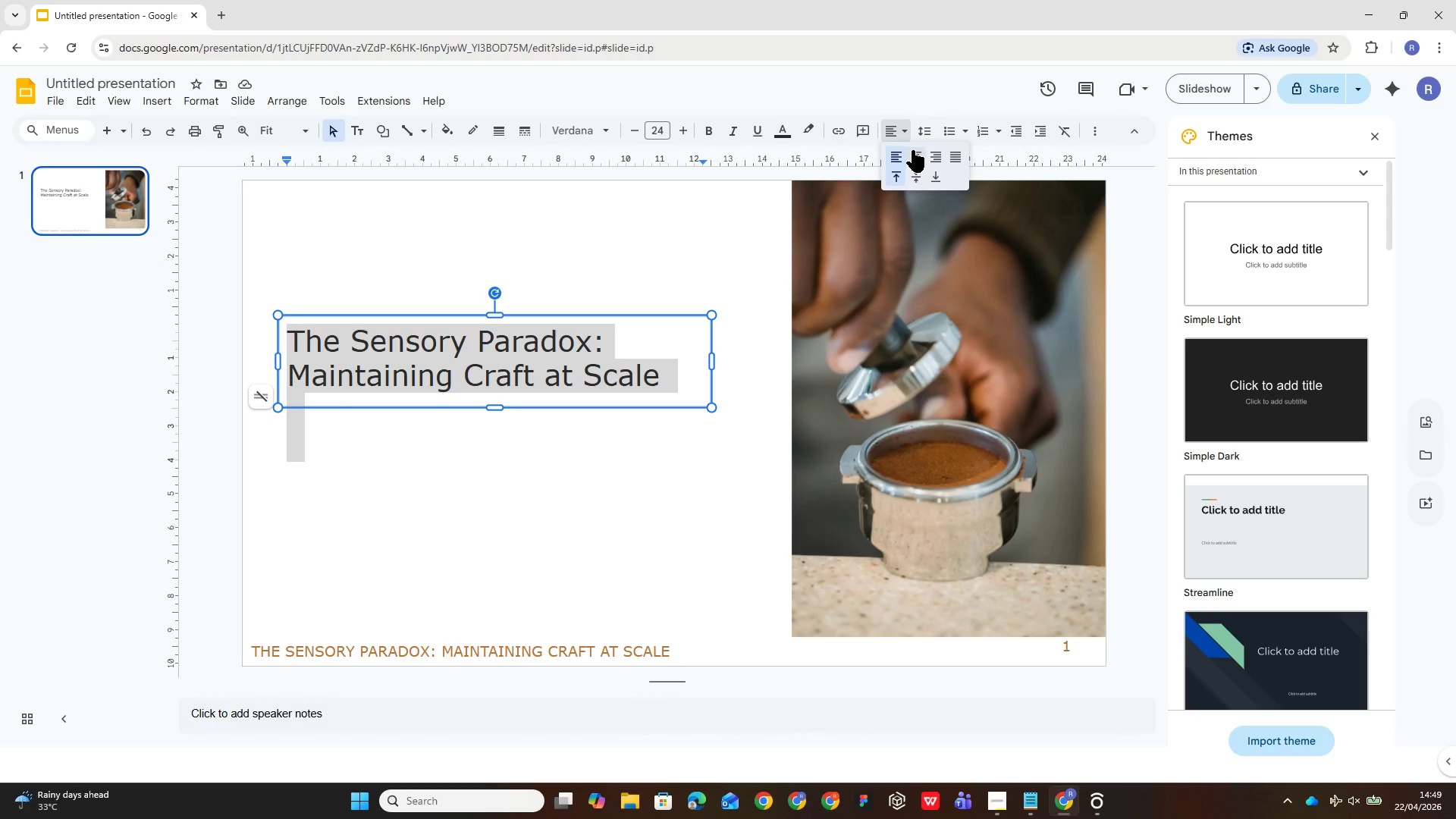 
left_click([913, 153])
 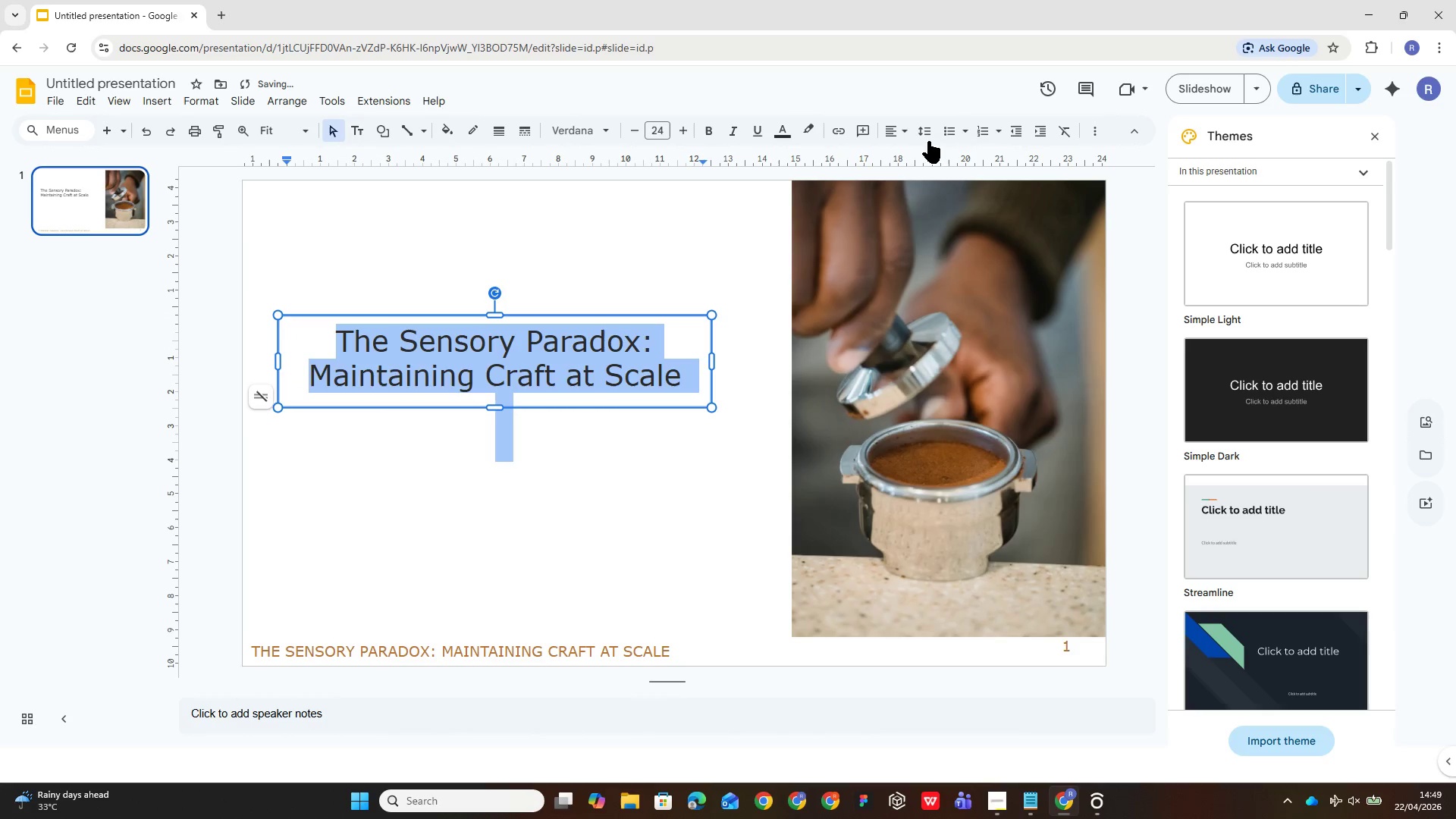 
left_click([902, 130])
 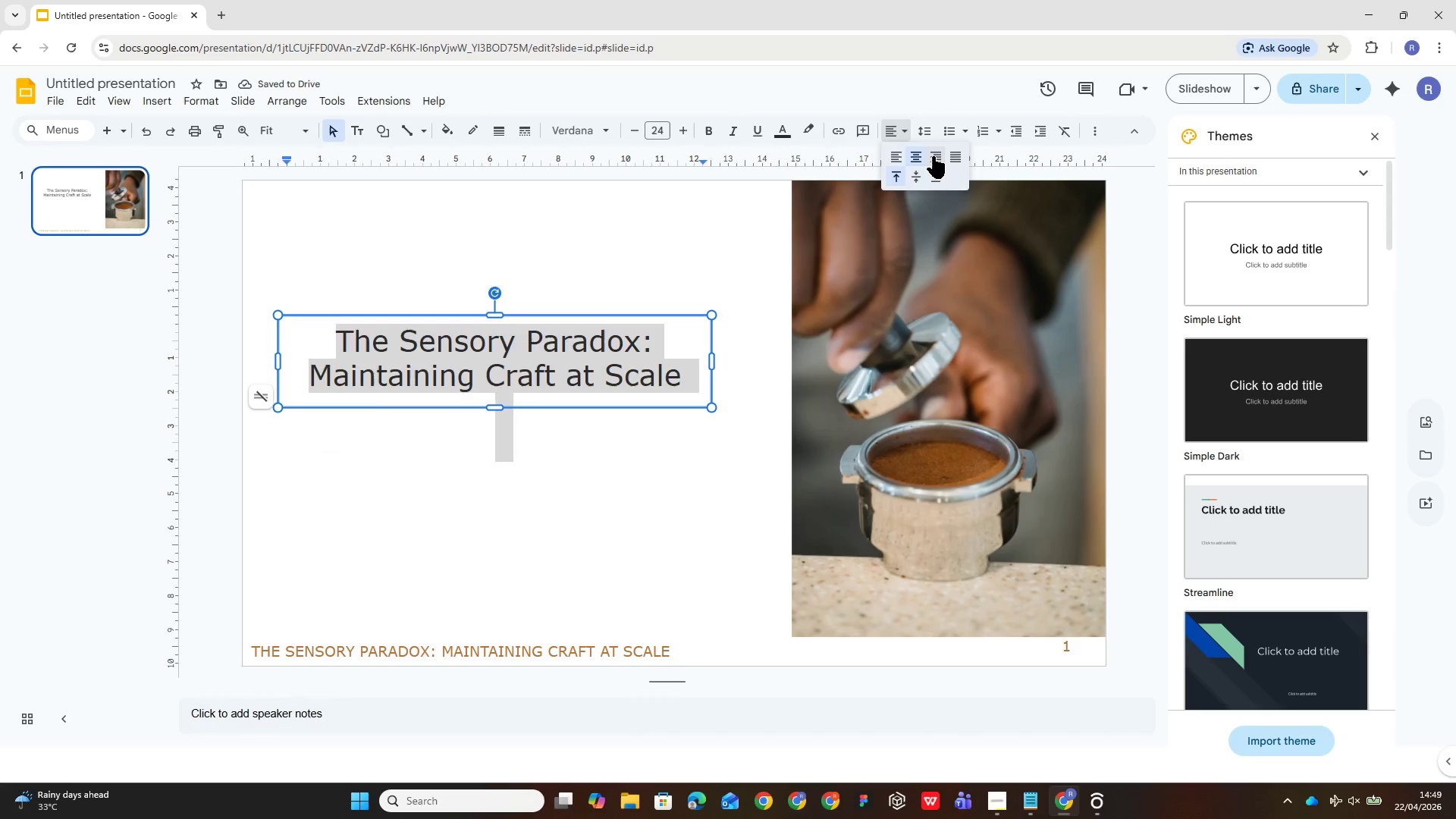 
left_click([934, 156])
 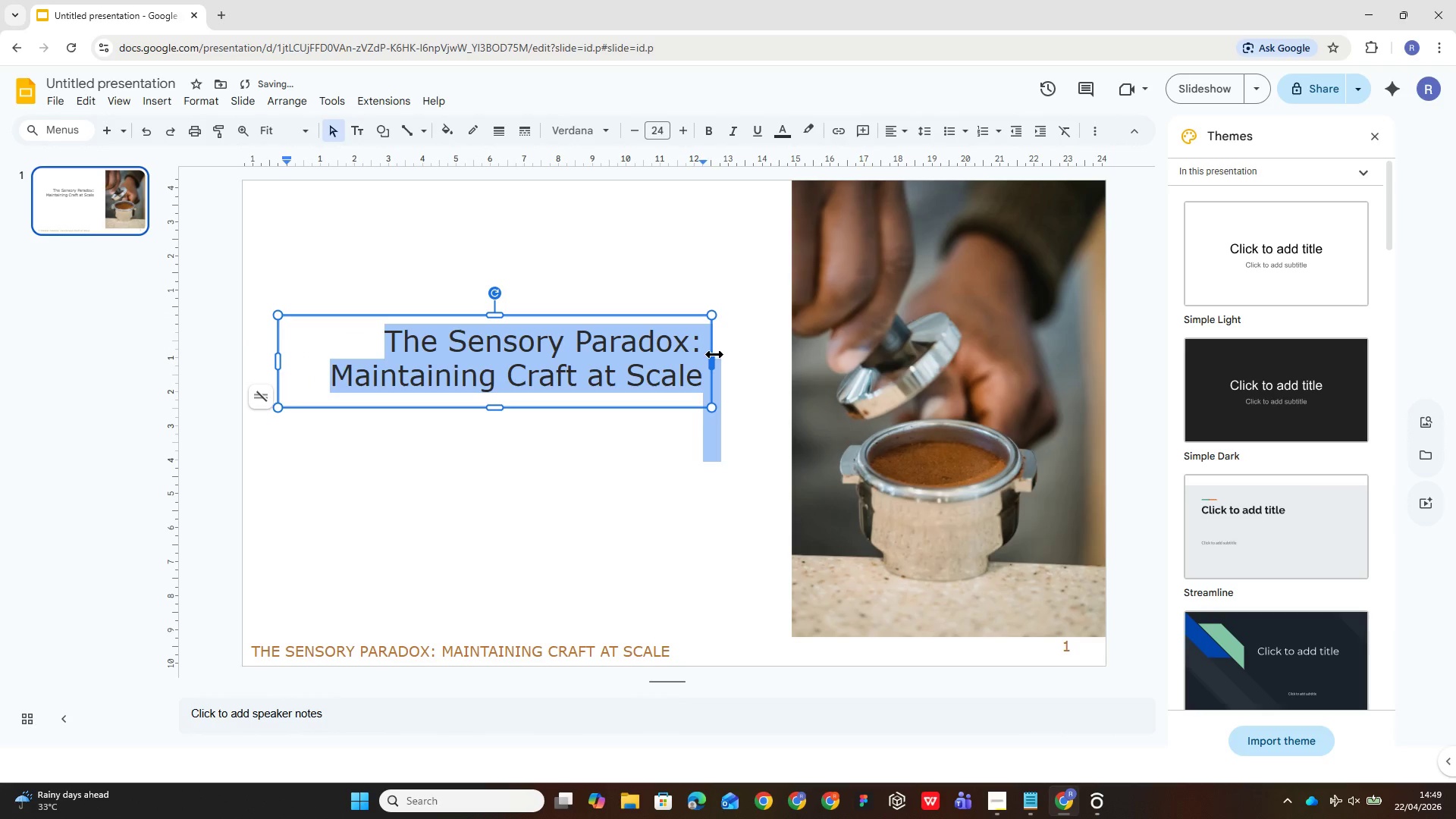 
left_click_drag(start_coordinate=[714, 348], to_coordinate=[792, 344])
 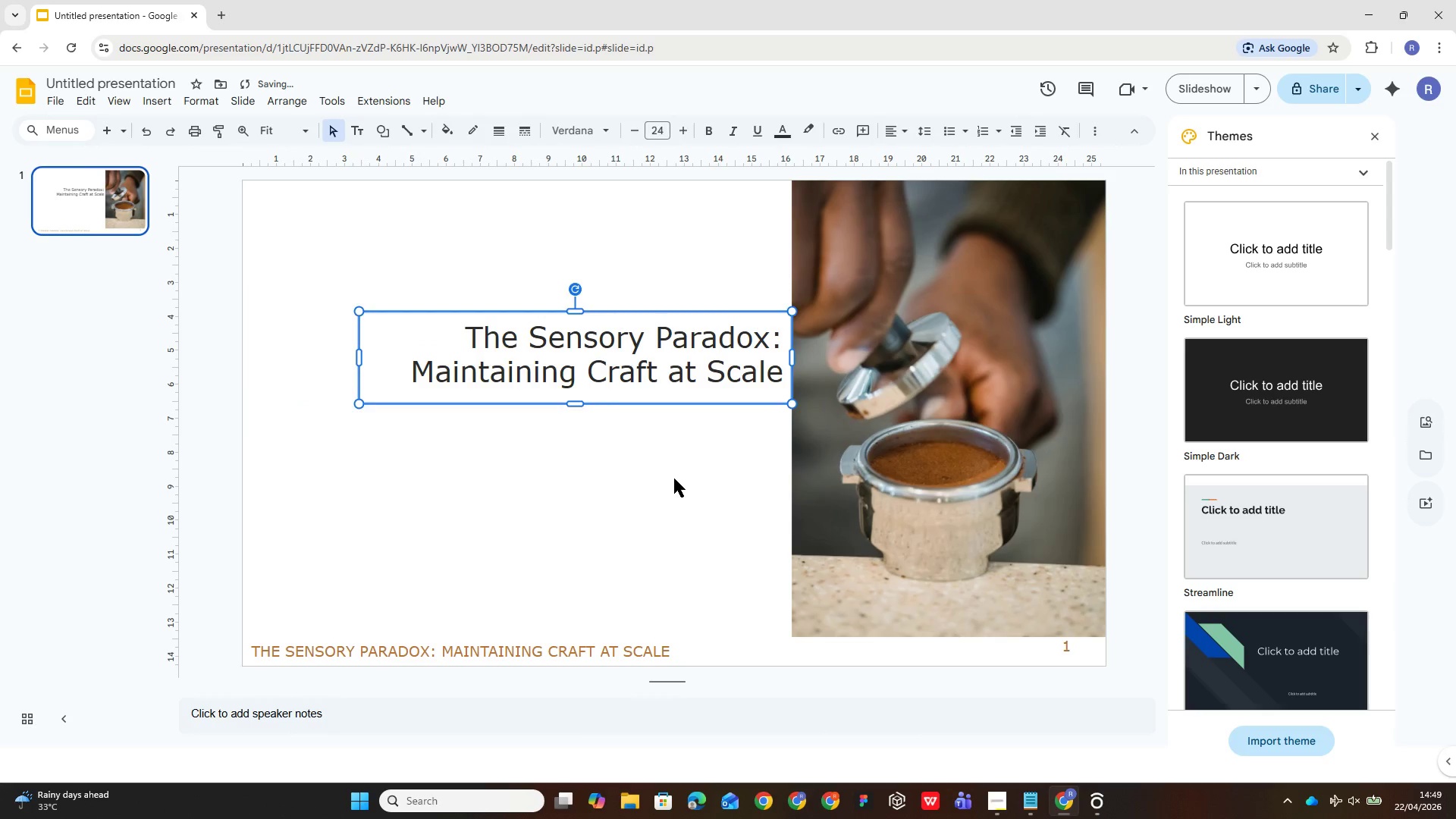 
left_click([674, 479])
 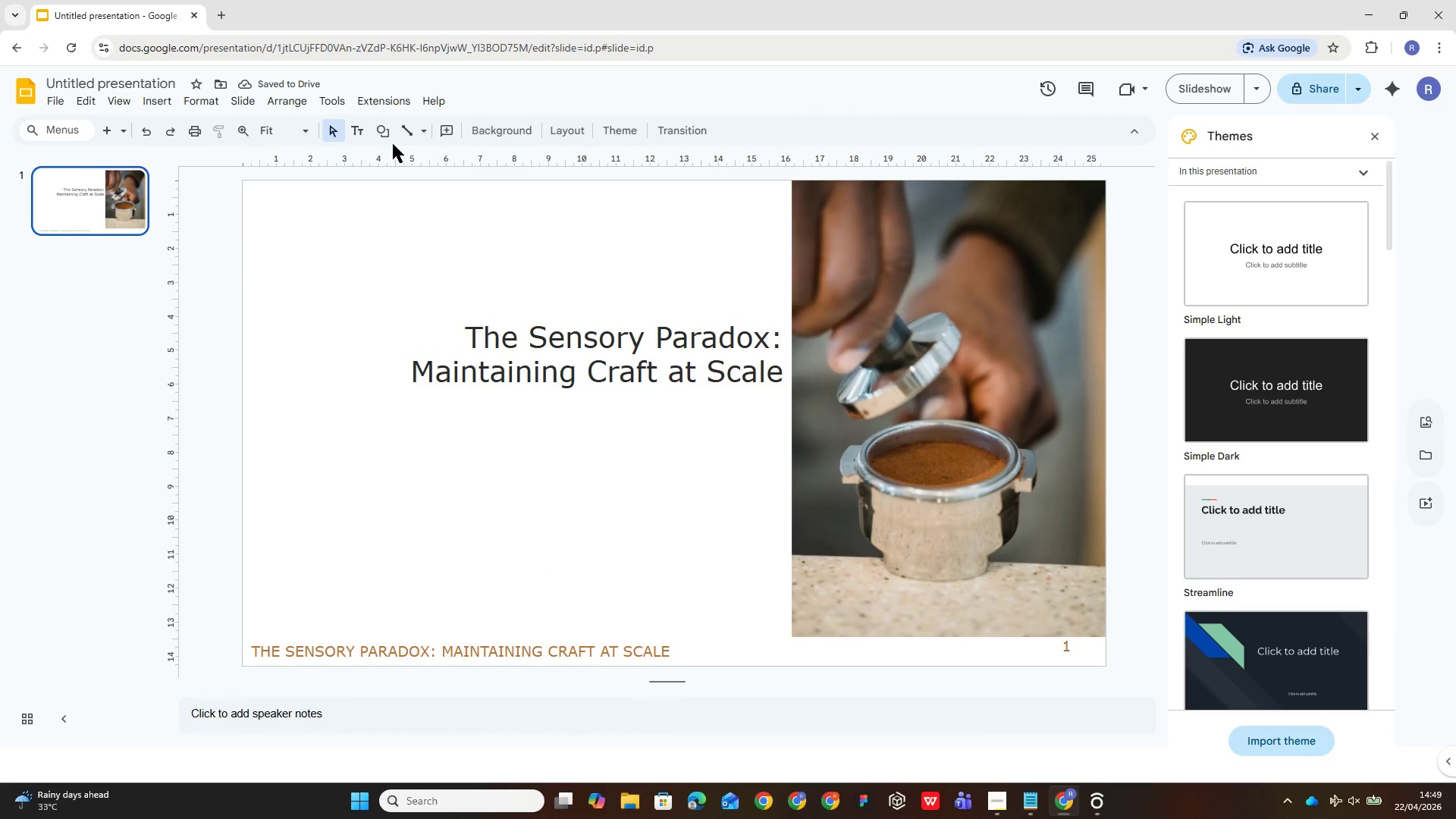 
left_click([350, 129])
 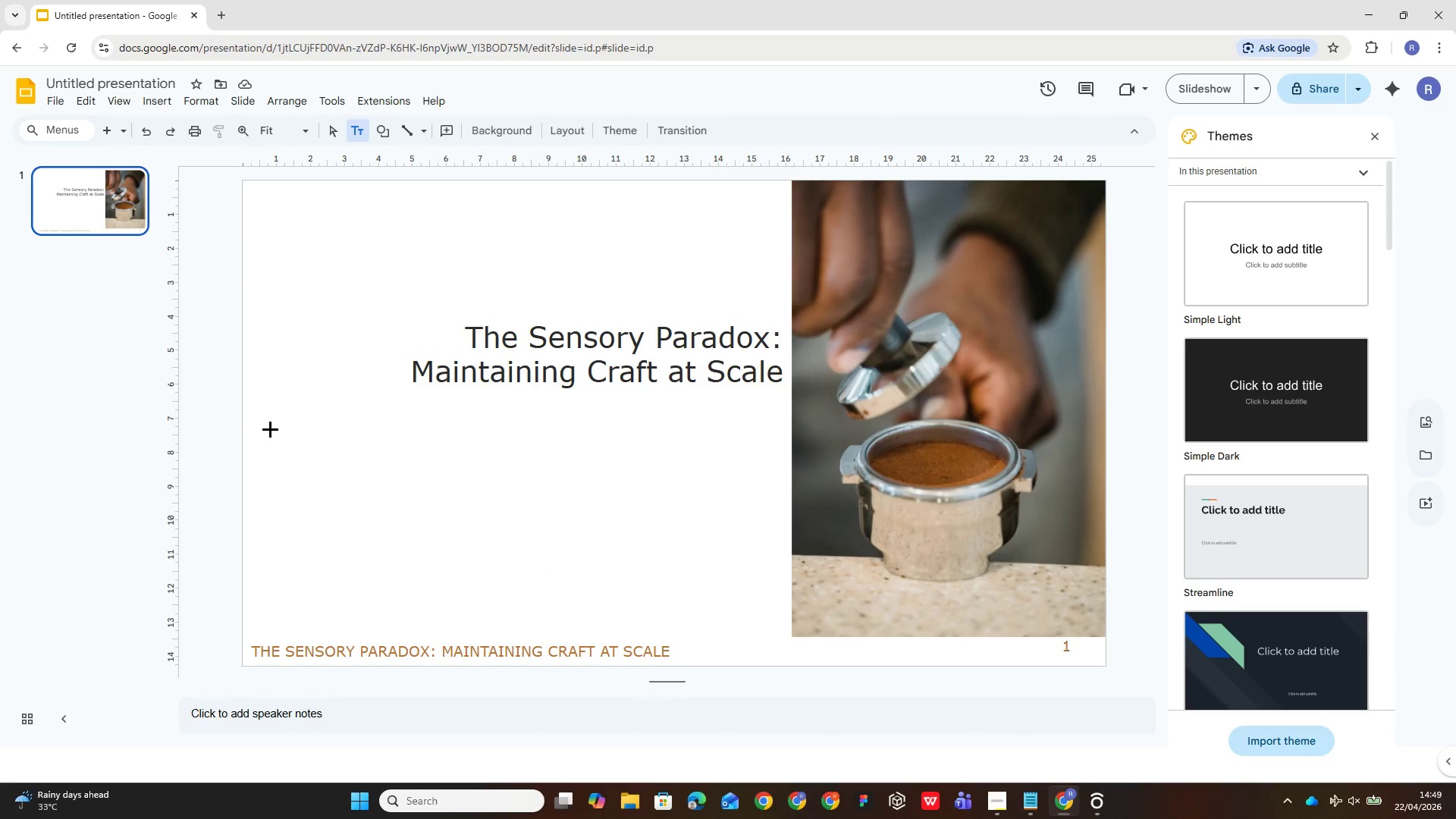 
left_click_drag(start_coordinate=[271, 420], to_coordinate=[772, 472])
 